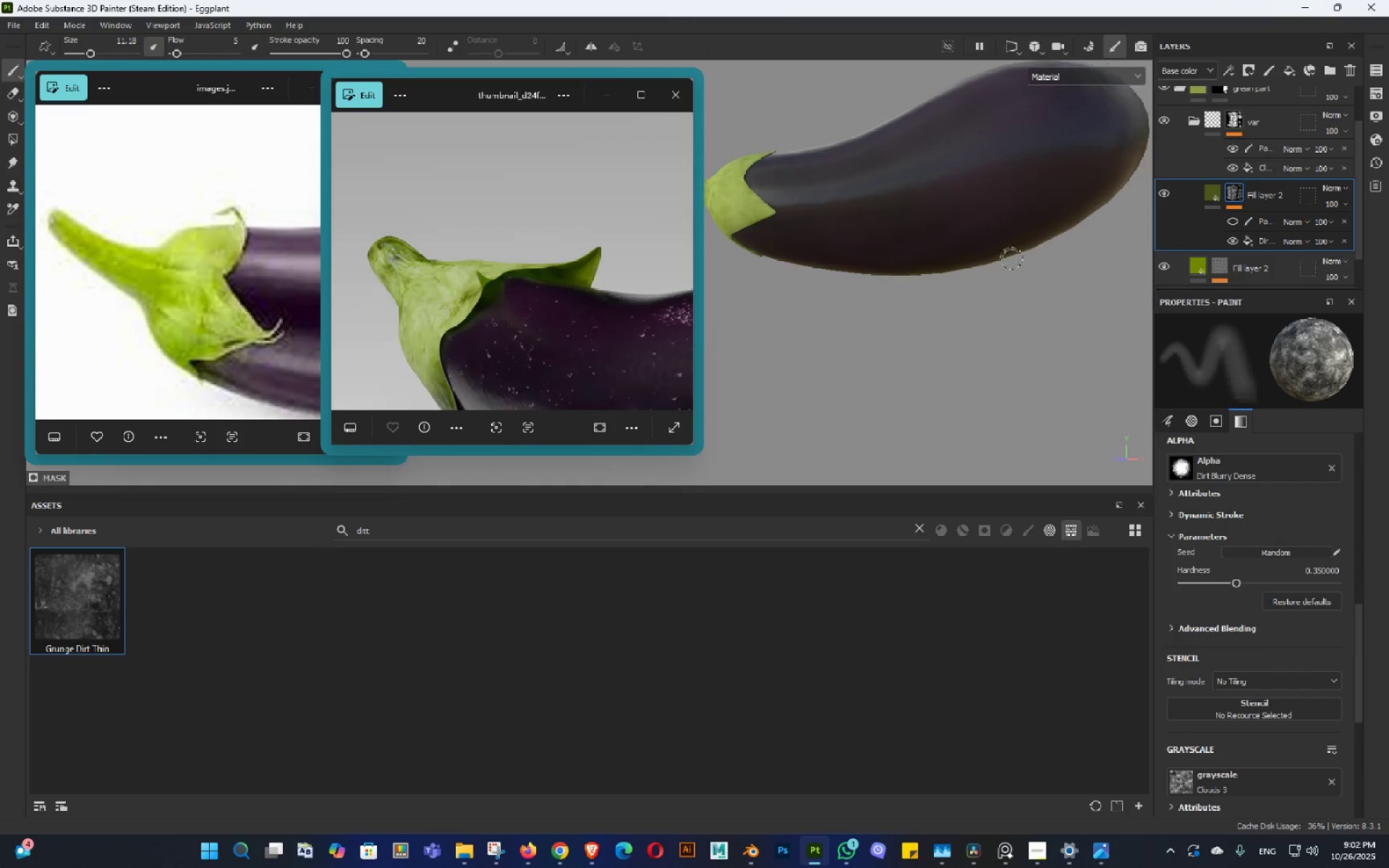 
hold_key(key=AltLeft, duration=1.24)
 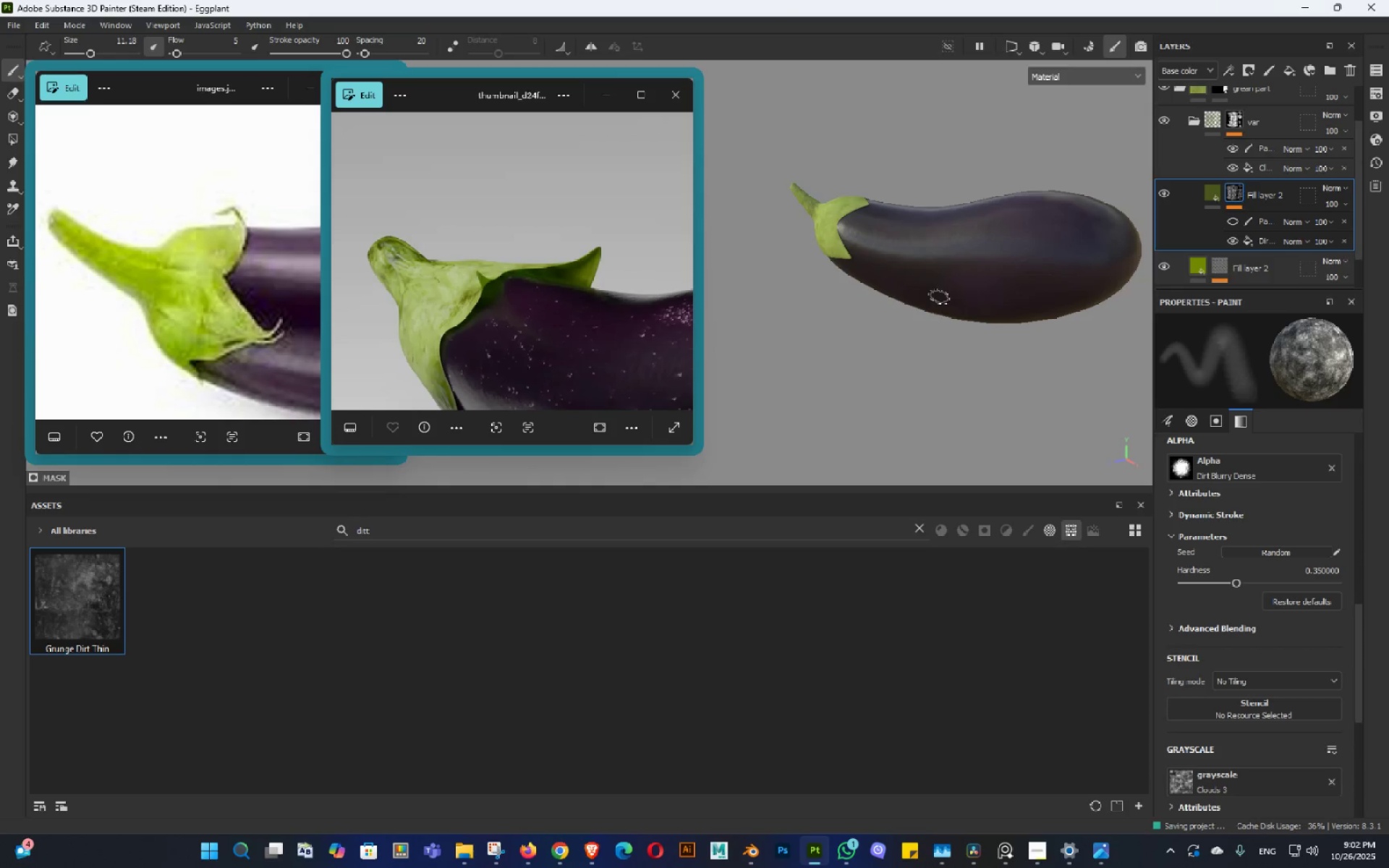 
key(Alt+Control+ControlLeft)
 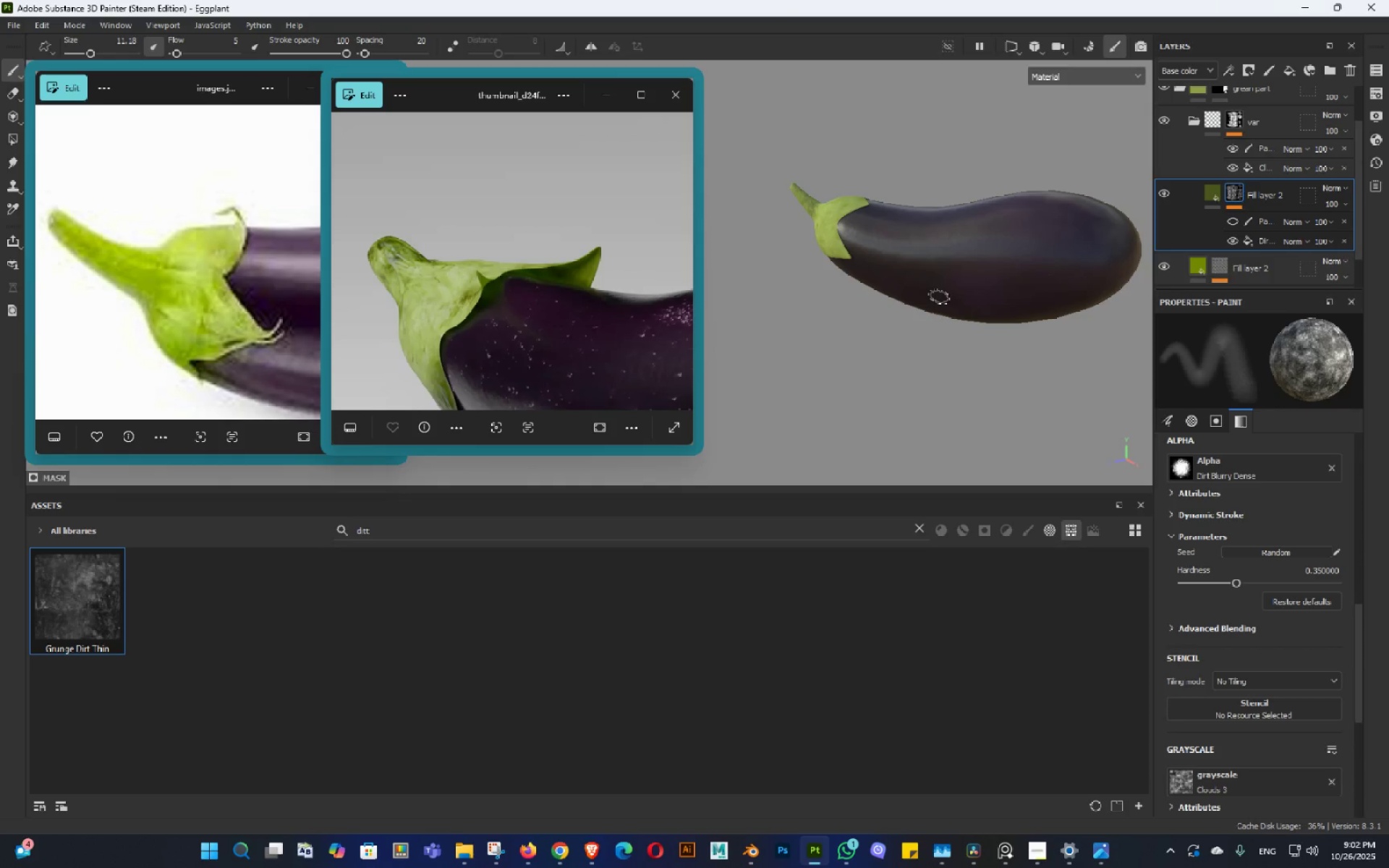 
key(Control+S)
 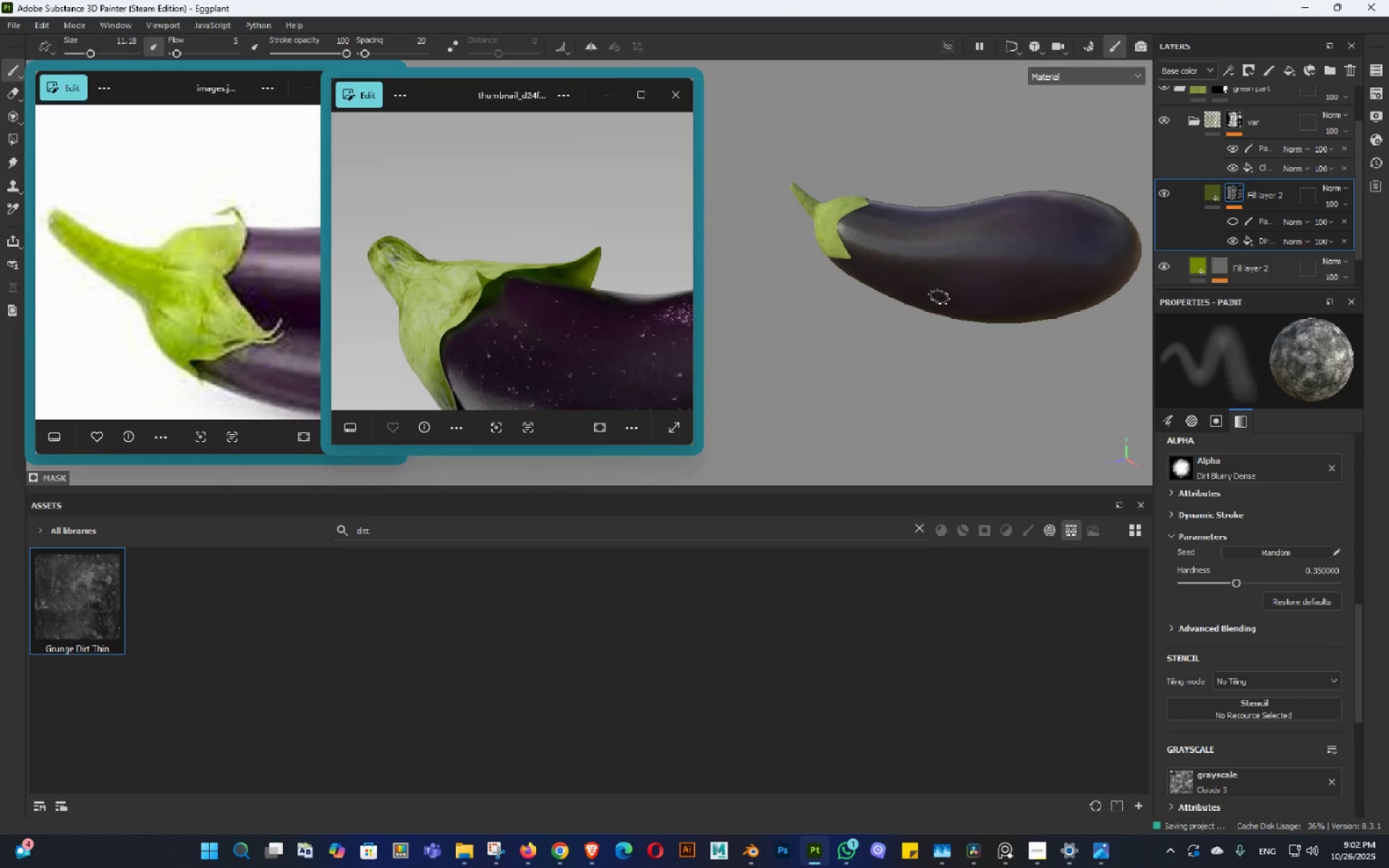 
hold_key(key=AltLeft, duration=0.4)
 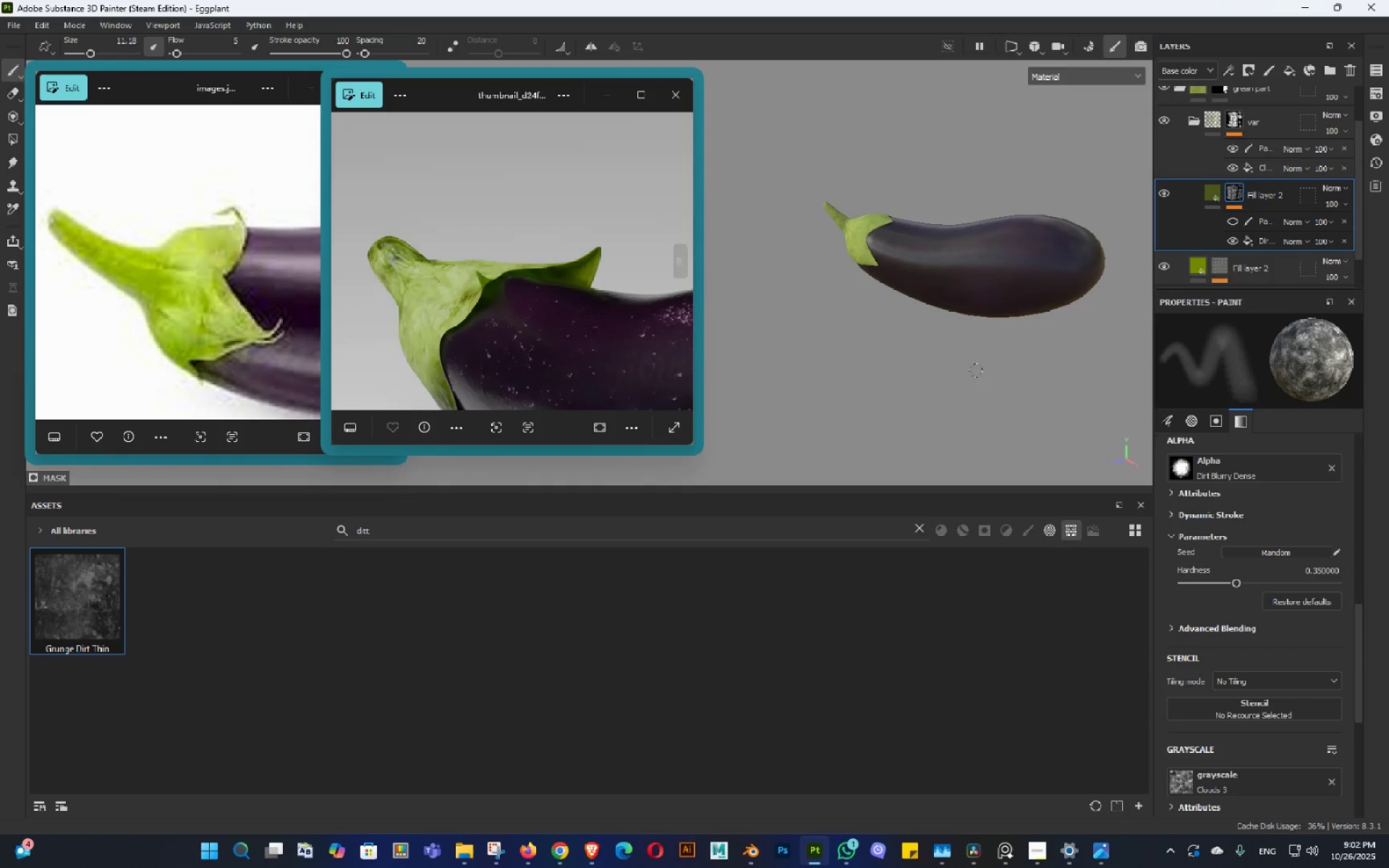 
hold_key(key=AltLeft, duration=1.5)
left_click_drag(start_coordinate=[954, 312], to_coordinate=[999, 284])
 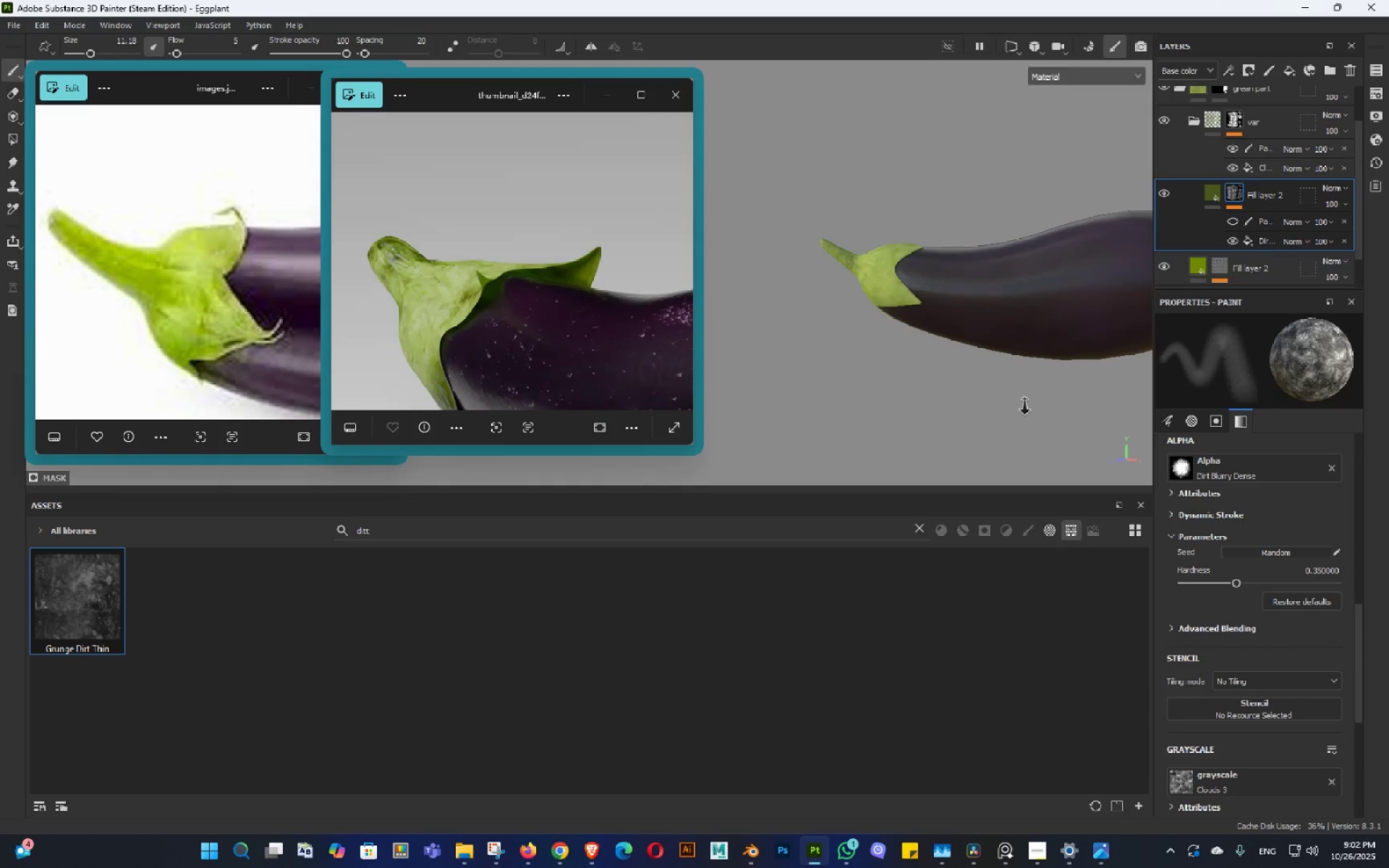 
left_click_drag(start_coordinate=[1021, 400], to_coordinate=[1074, 358])
 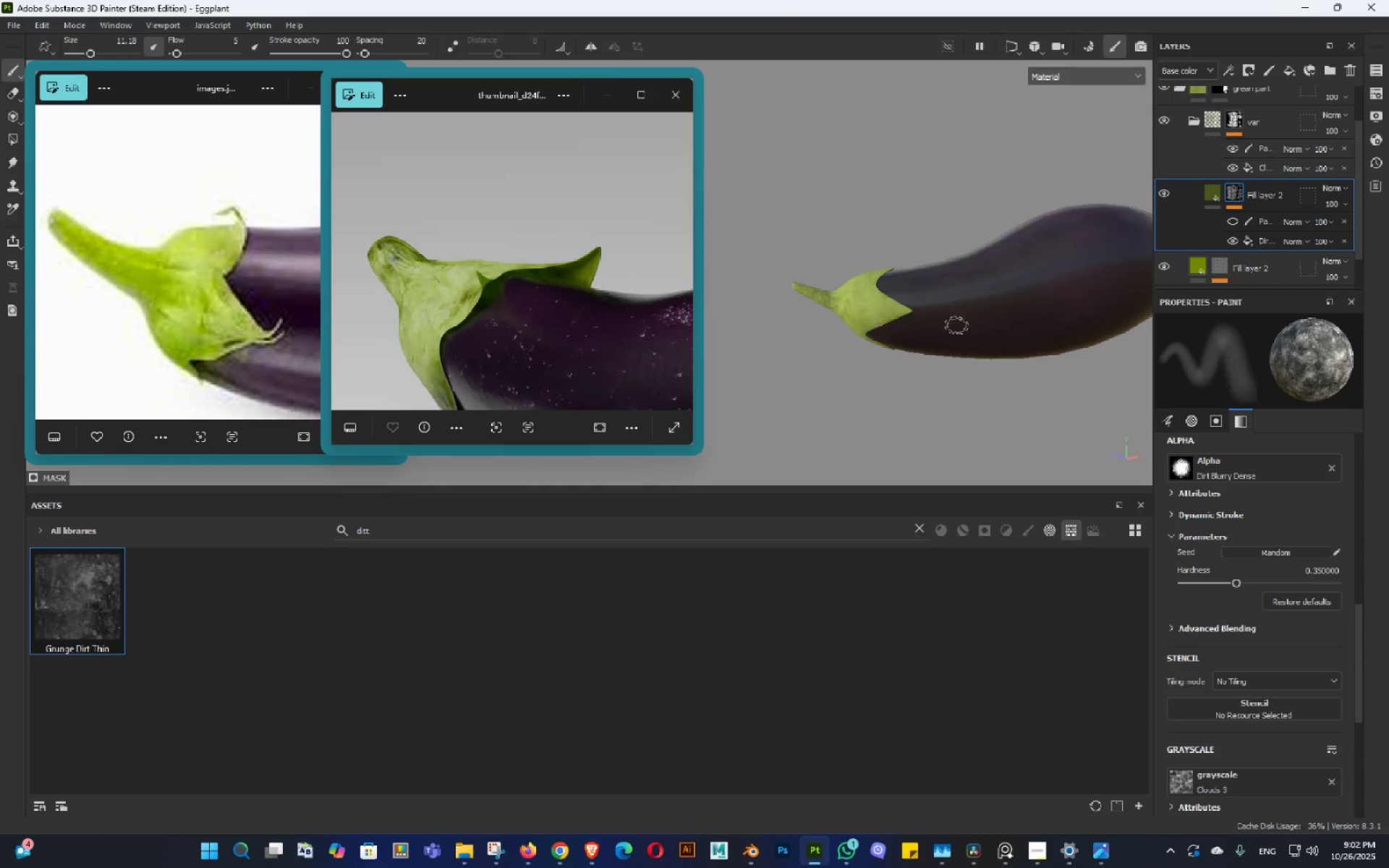 
hold_key(key=AltLeft, duration=1.36)
left_click_drag(start_coordinate=[942, 366], to_coordinate=[993, 294])
 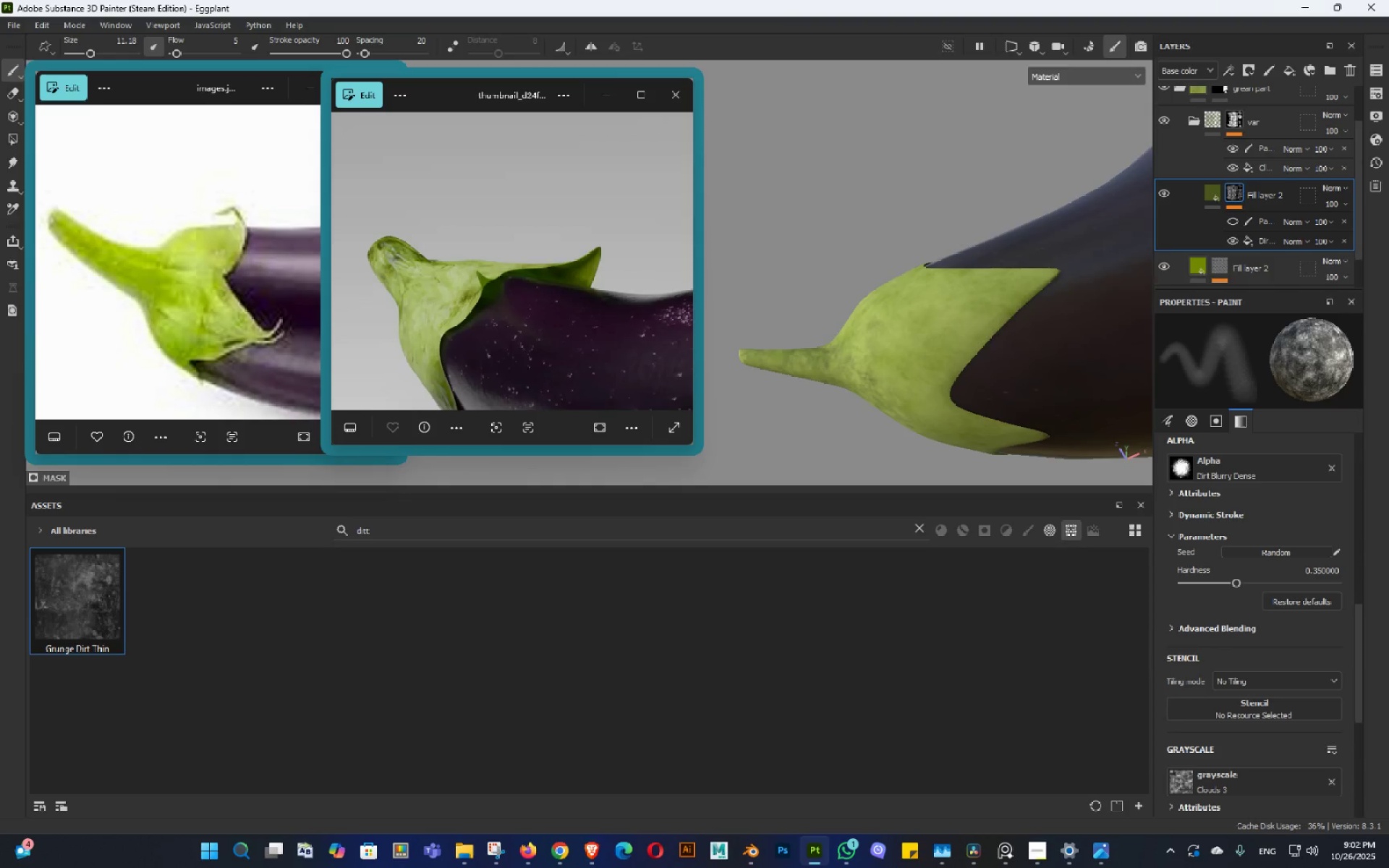 
key(Alt+AltLeft)
 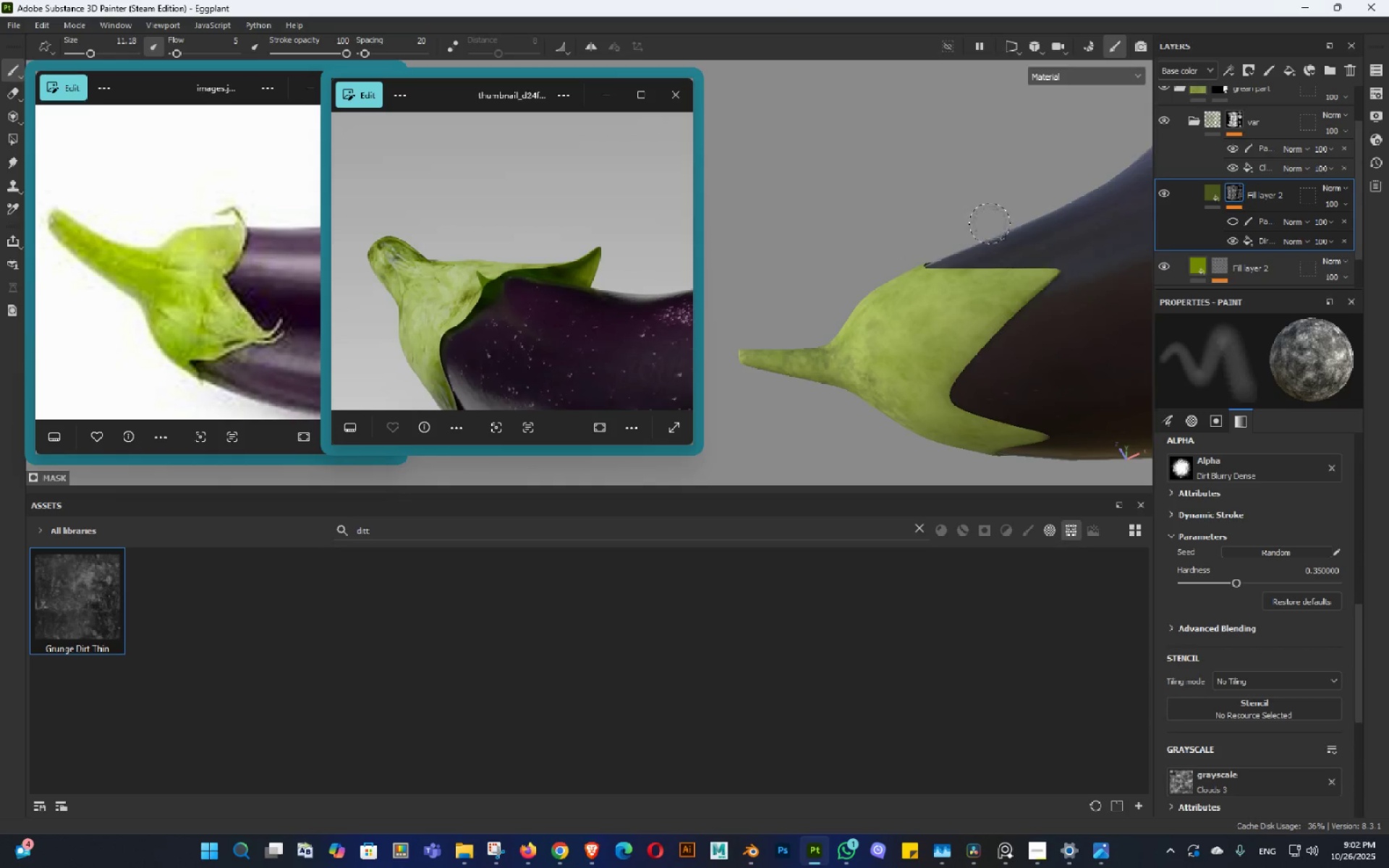 
left_click_drag(start_coordinate=[985, 226], to_coordinate=[1019, 313])
 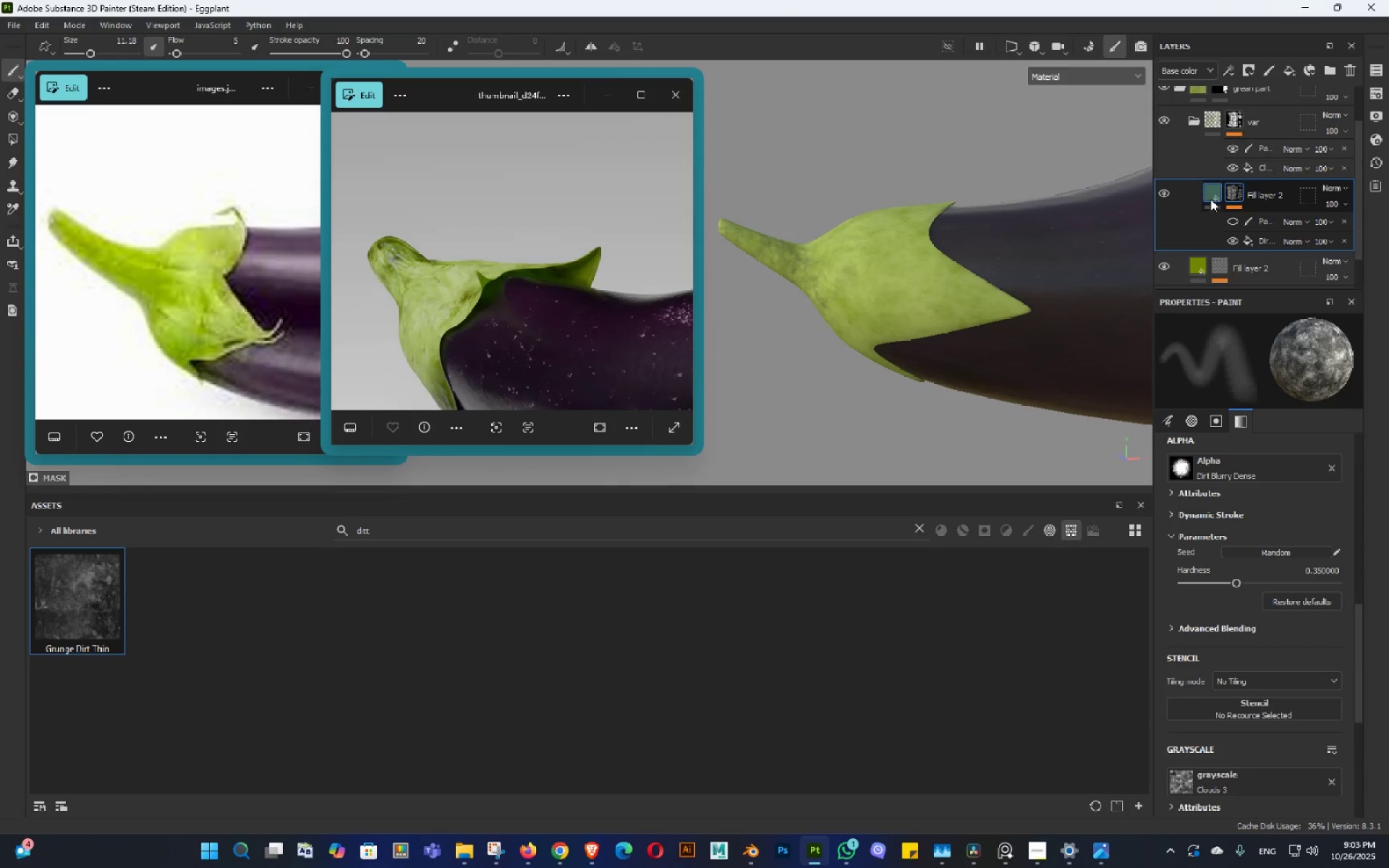 
left_click([1209, 198])
 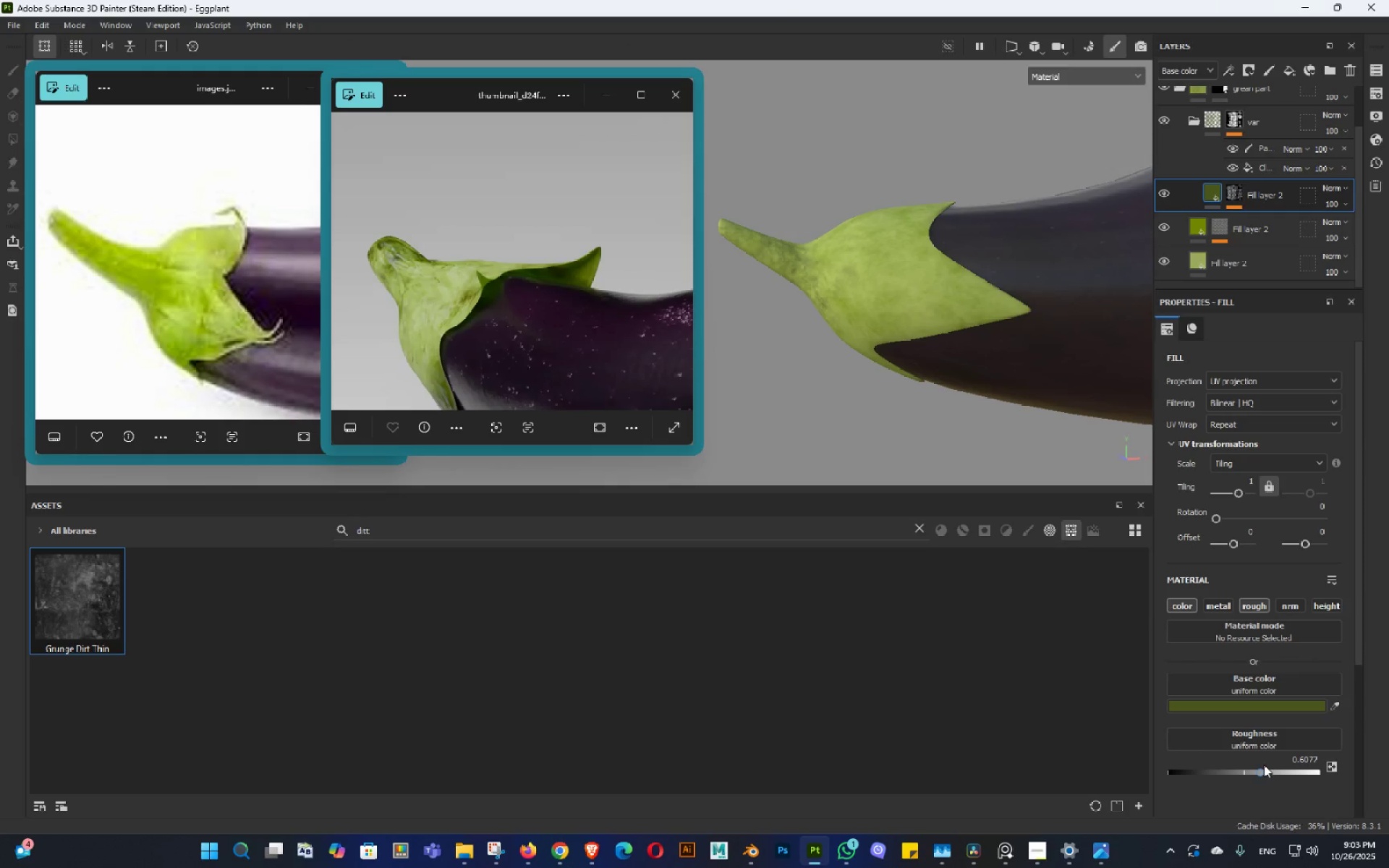 
left_click_drag(start_coordinate=[1264, 765], to_coordinate=[1251, 779])
 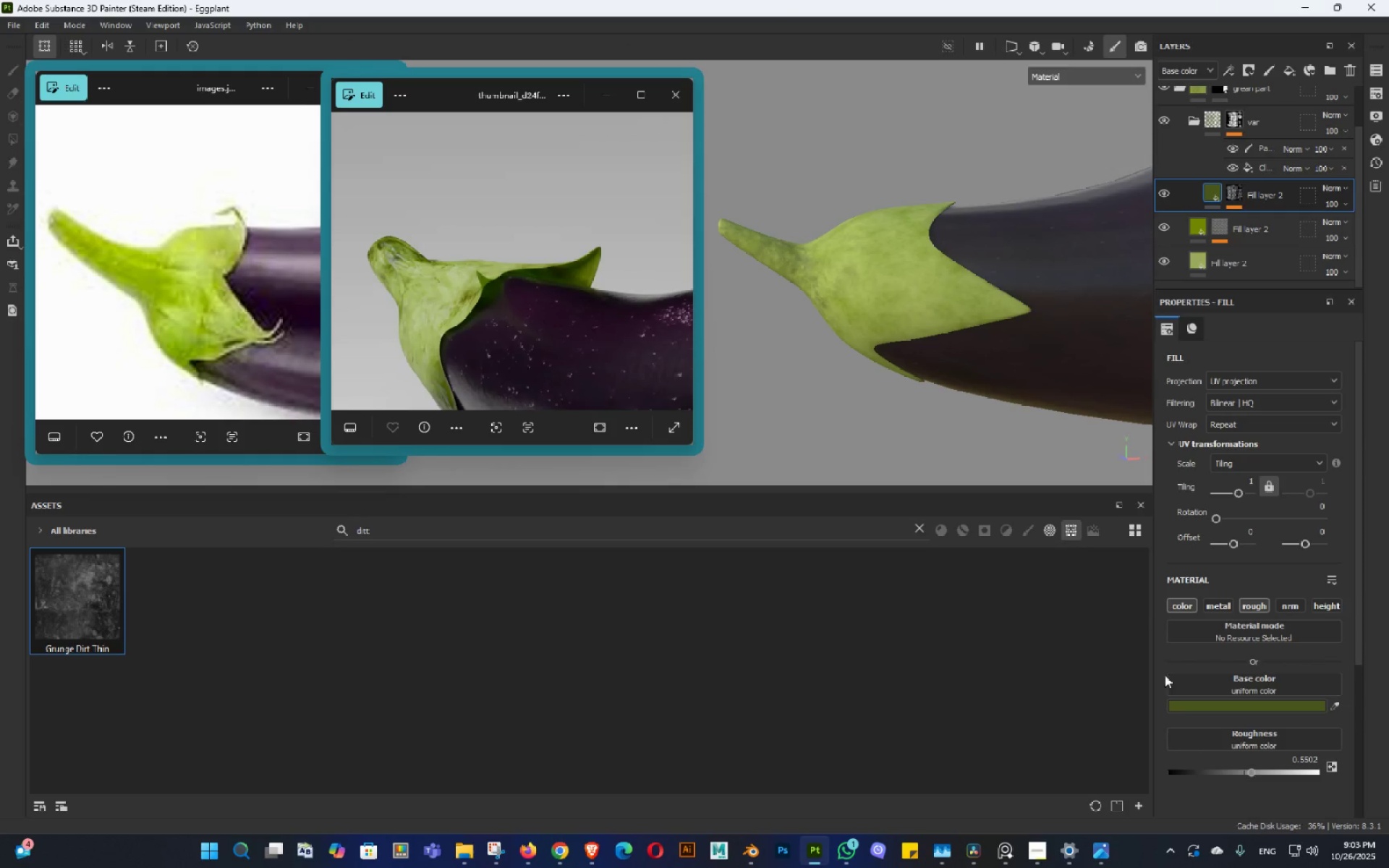 
hold_key(key=AltLeft, duration=0.37)
 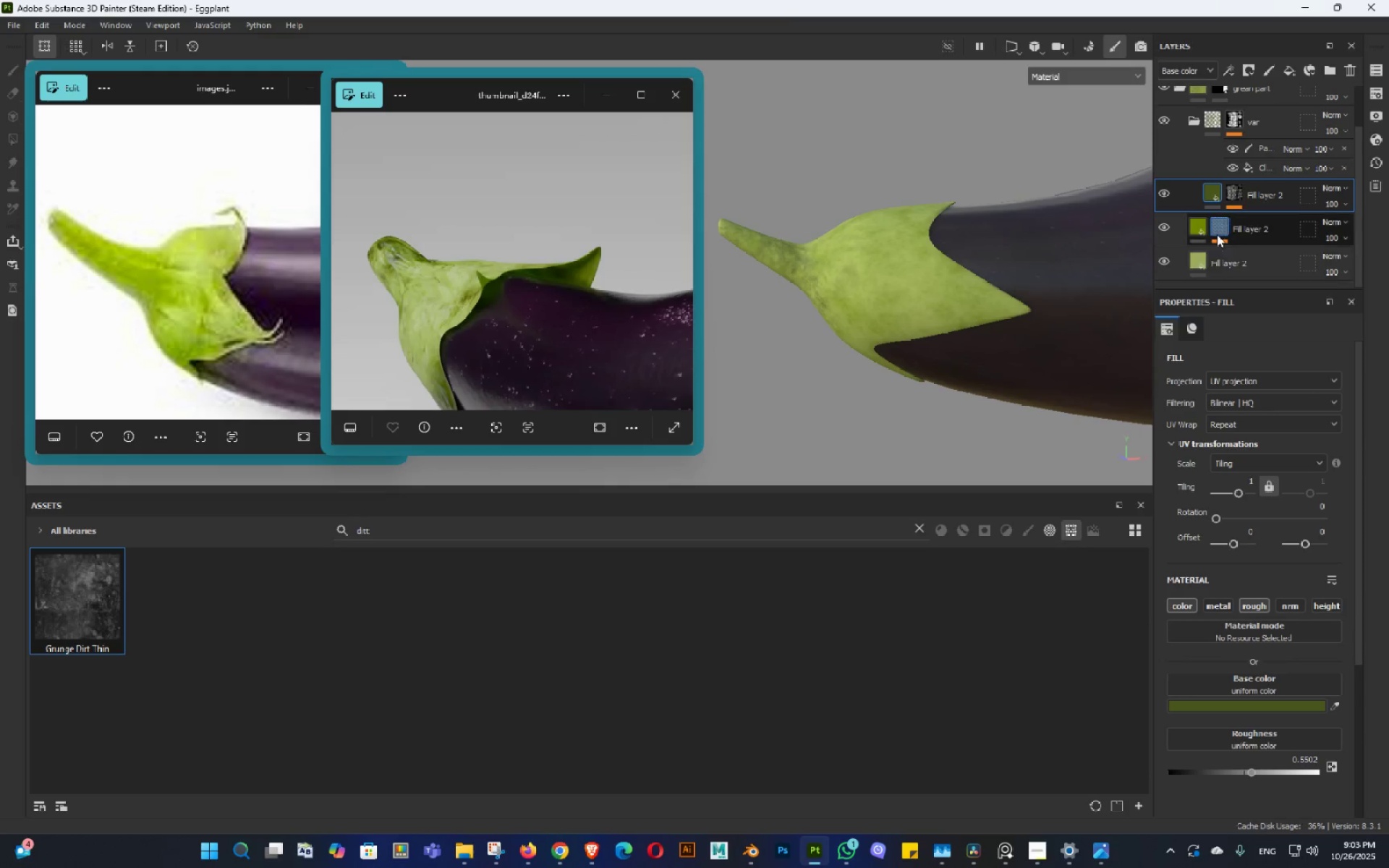 
left_click([1202, 228])
 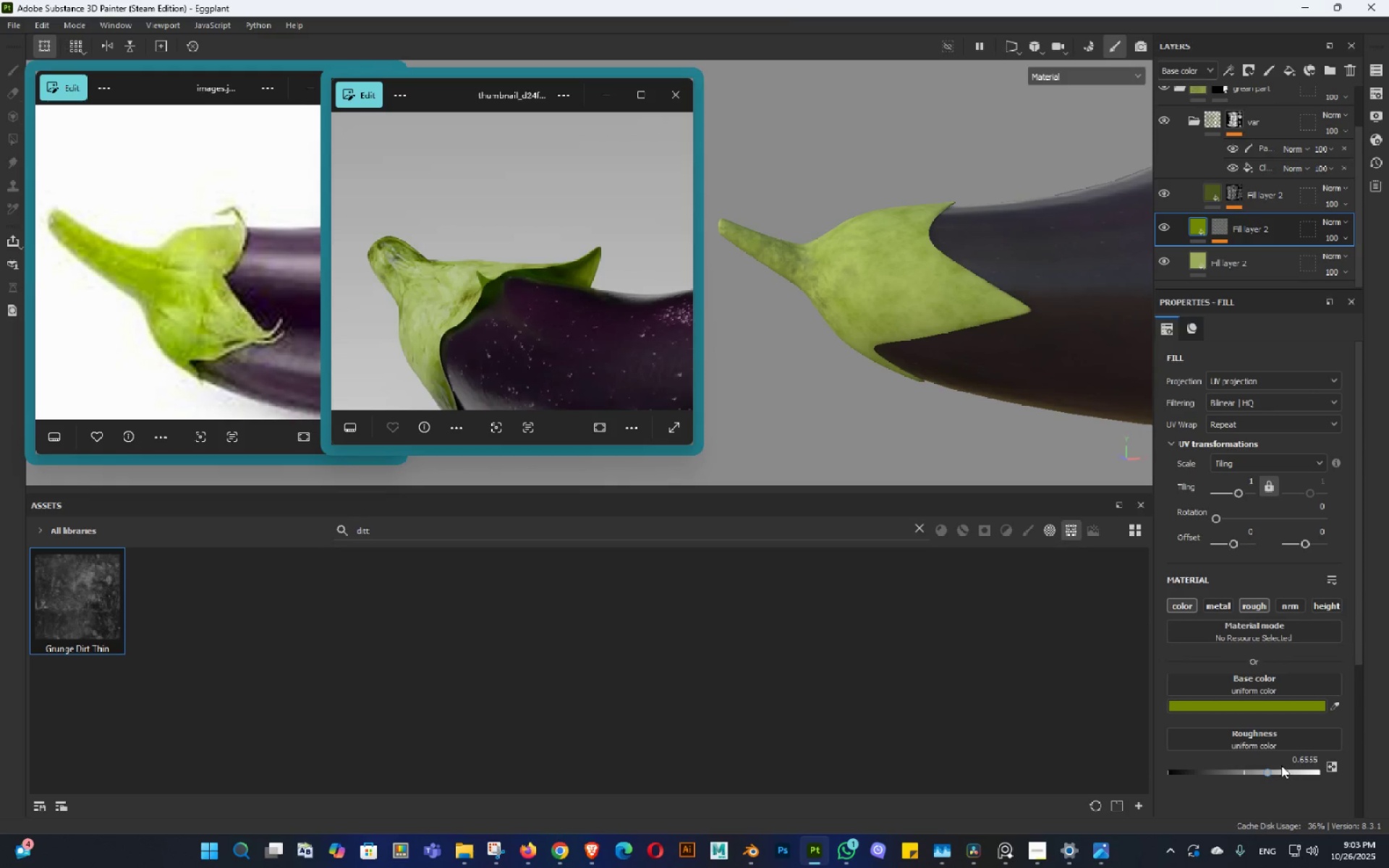 
left_click_drag(start_coordinate=[1279, 764], to_coordinate=[1252, 764])
 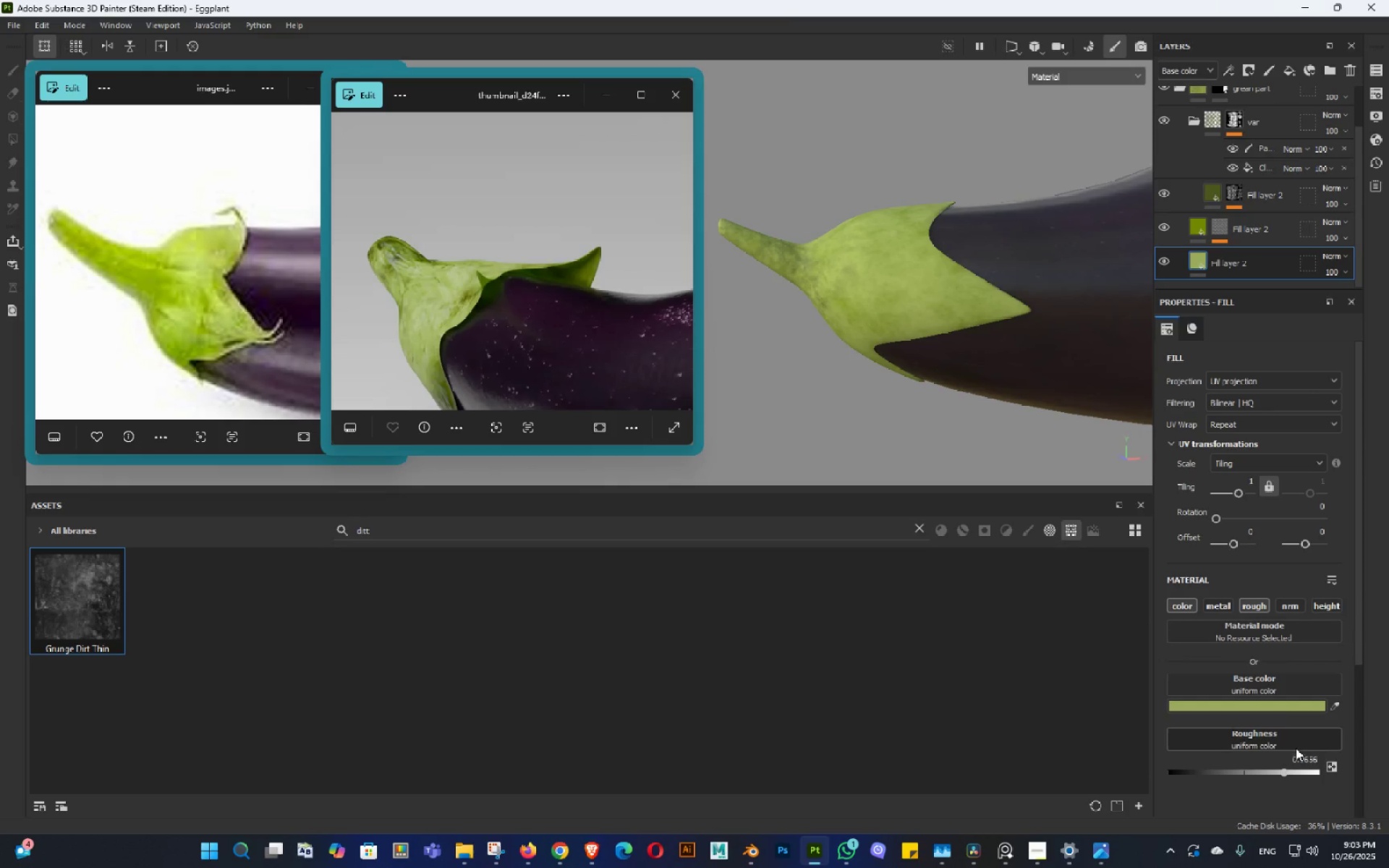 
left_click_drag(start_coordinate=[1267, 770], to_coordinate=[1253, 761])
 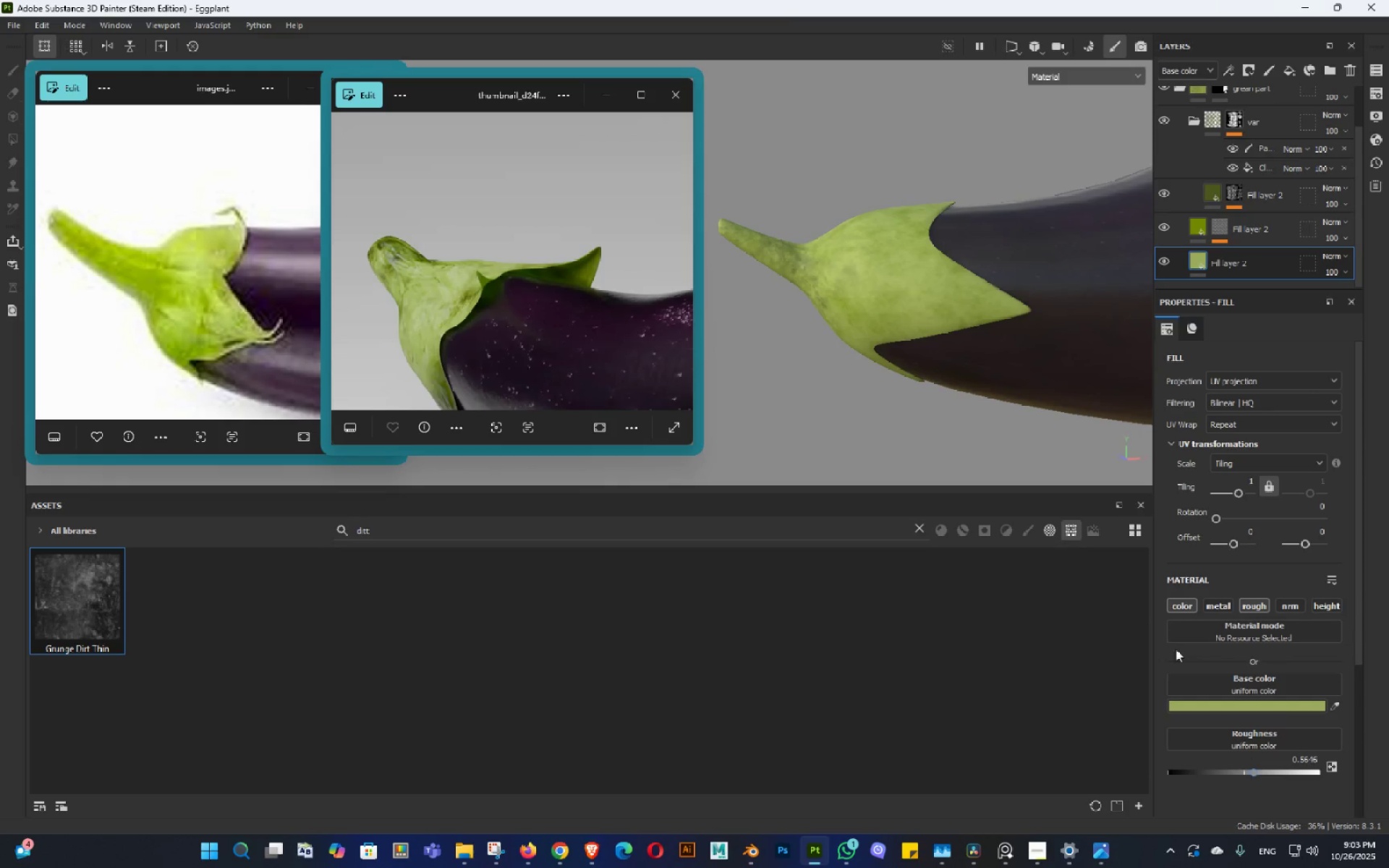 
hold_key(key=AltLeft, duration=1.0)
left_click_drag(start_coordinate=[1027, 401], to_coordinate=[995, 309])
 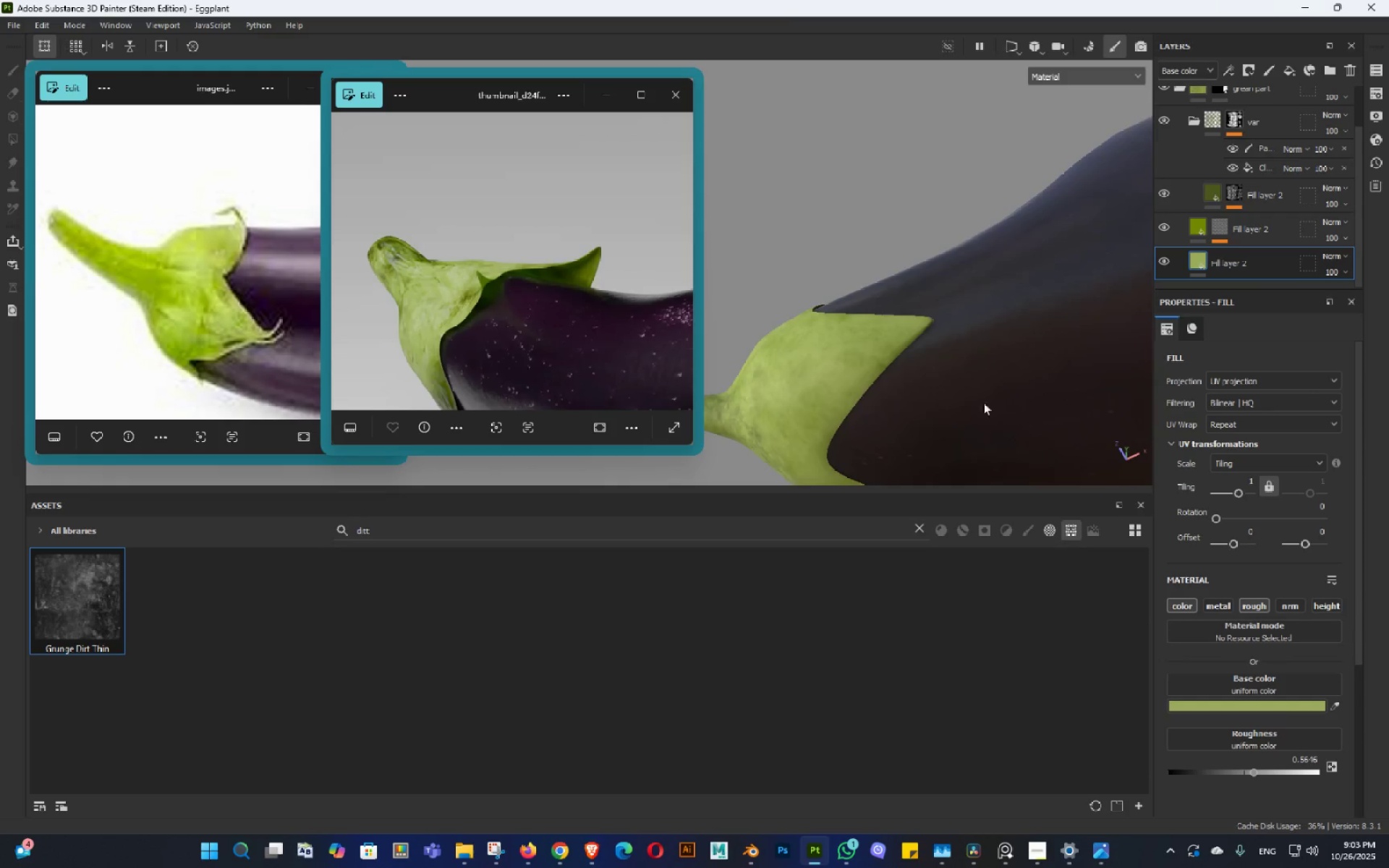 
left_click_drag(start_coordinate=[983, 406], to_coordinate=[1003, 445])
 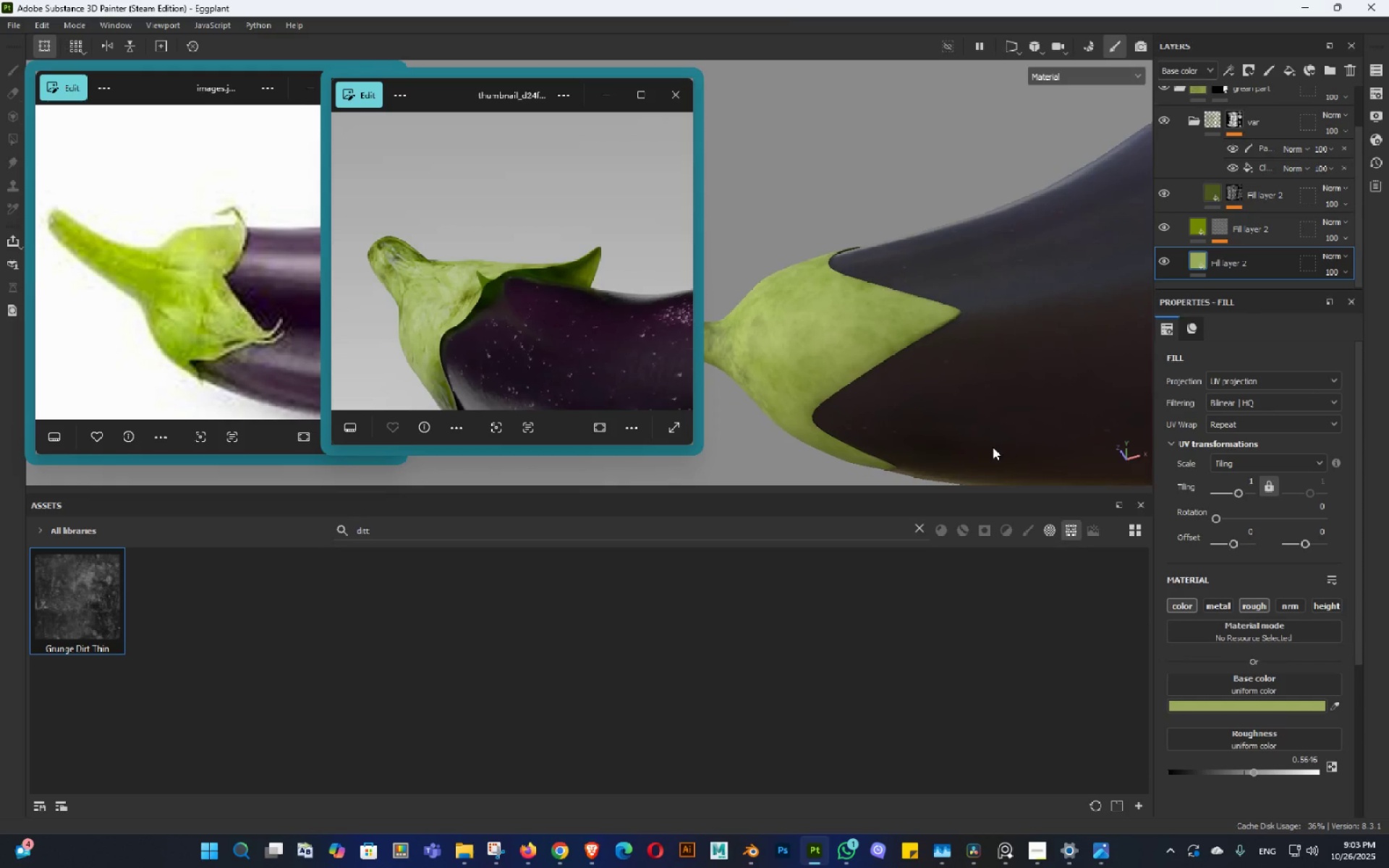 
key(Control+ControlLeft)
 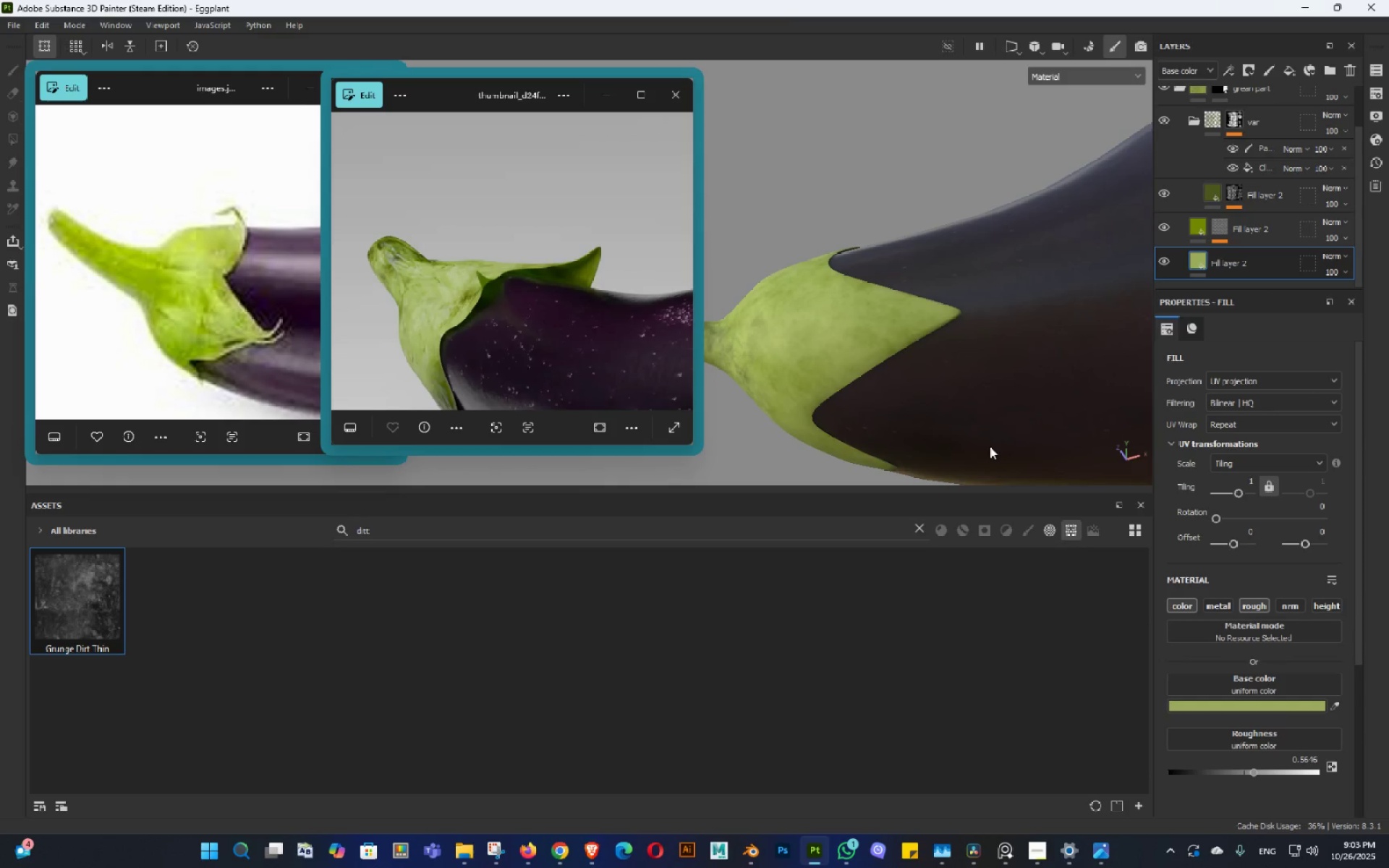 
key(Control+S)
 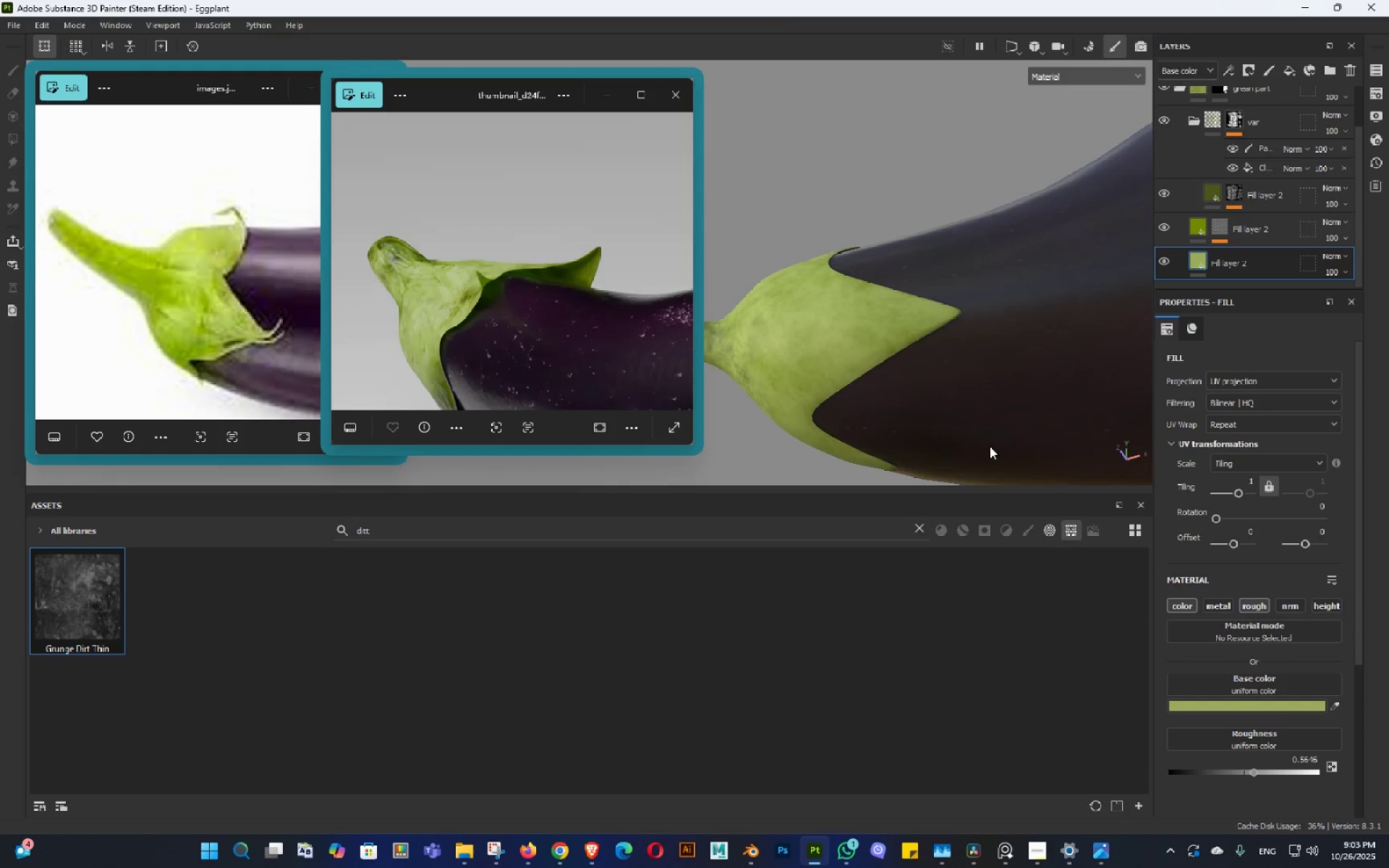 
hold_key(key=AltLeft, duration=1.5)
left_click_drag(start_coordinate=[885, 218], to_coordinate=[900, 302])
 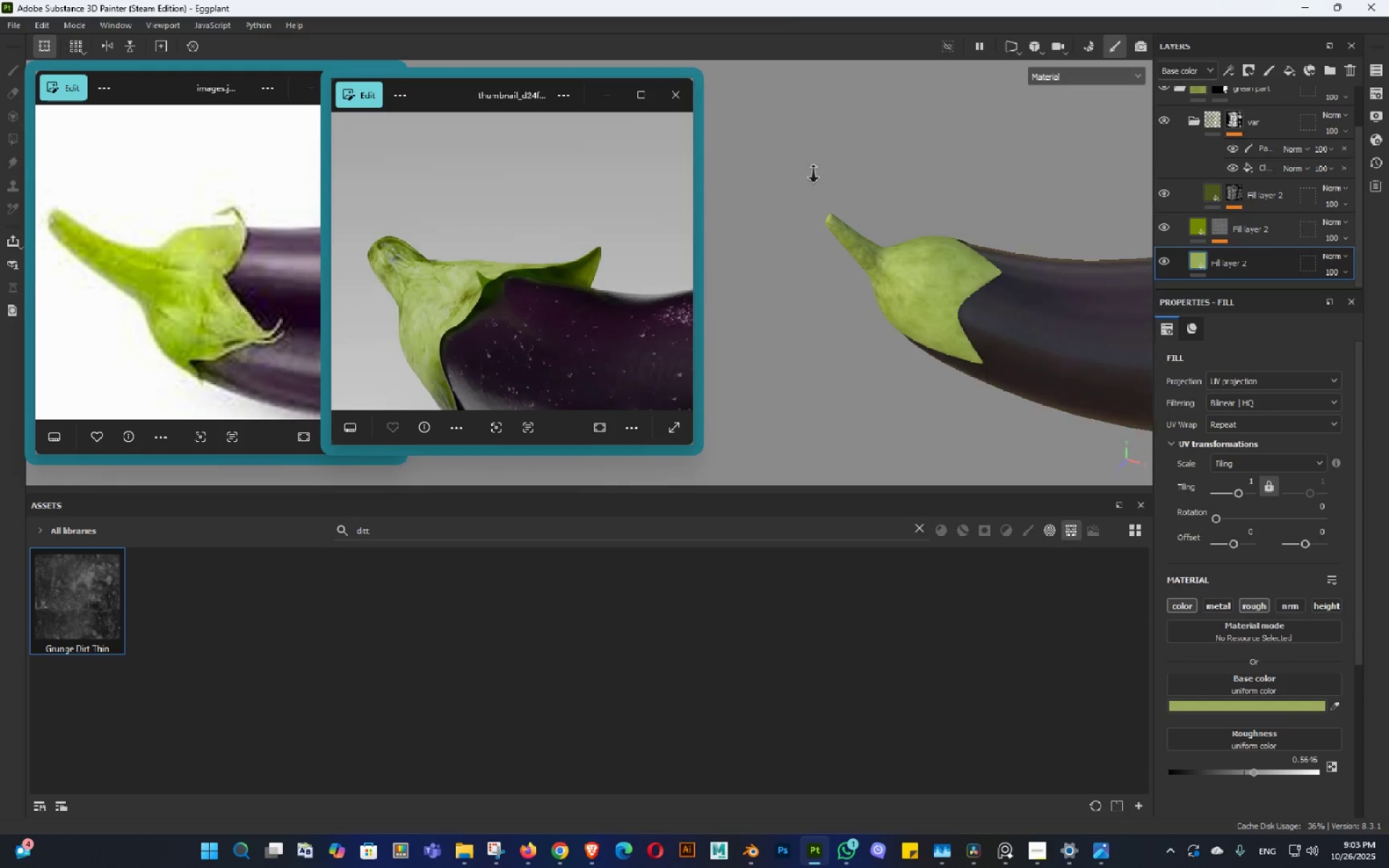 
hold_key(key=AltLeft, duration=1.02)
 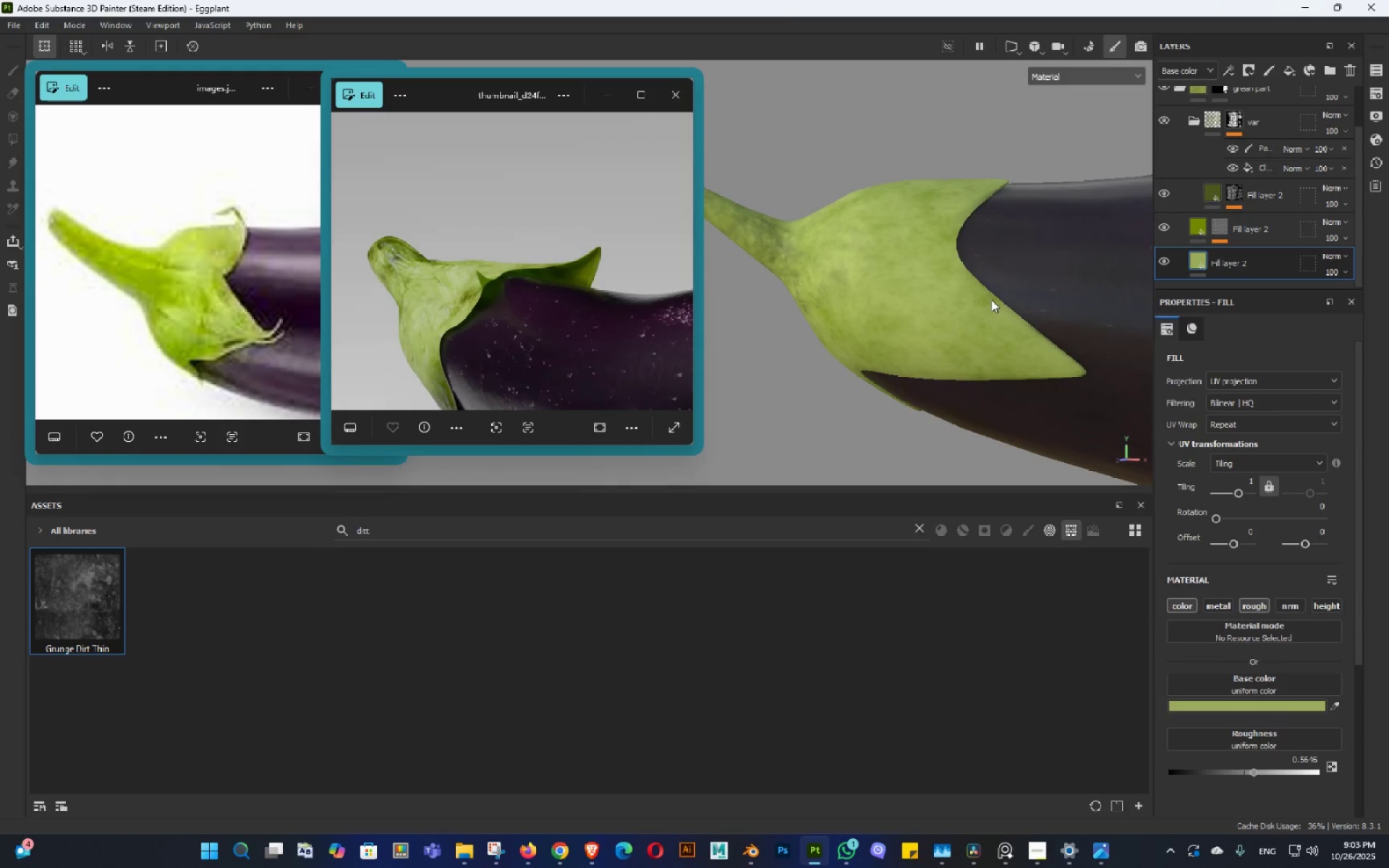 
key(Alt+Control+ControlLeft)
 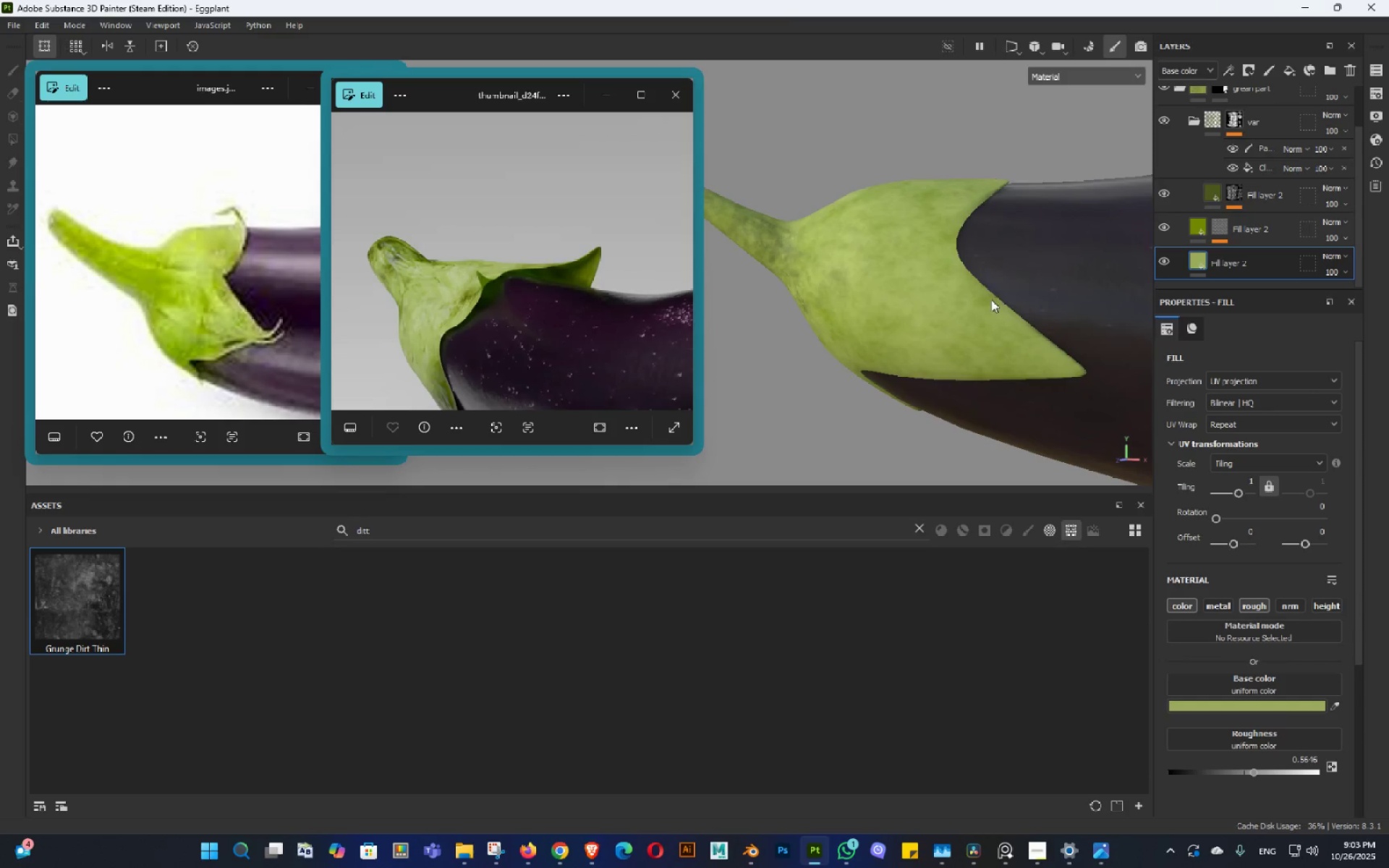 
key(Control+S)
 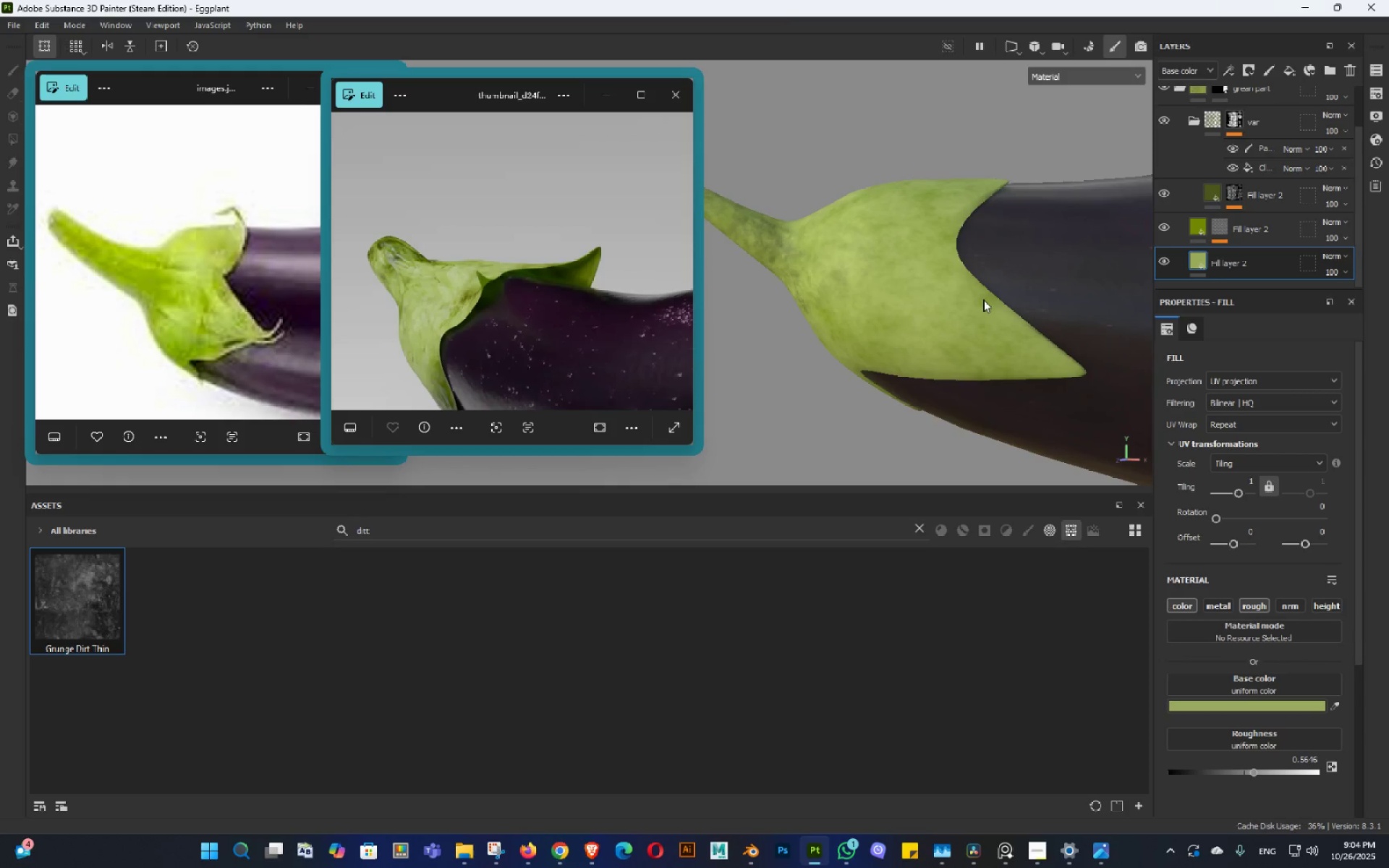 
wait(55.19)
 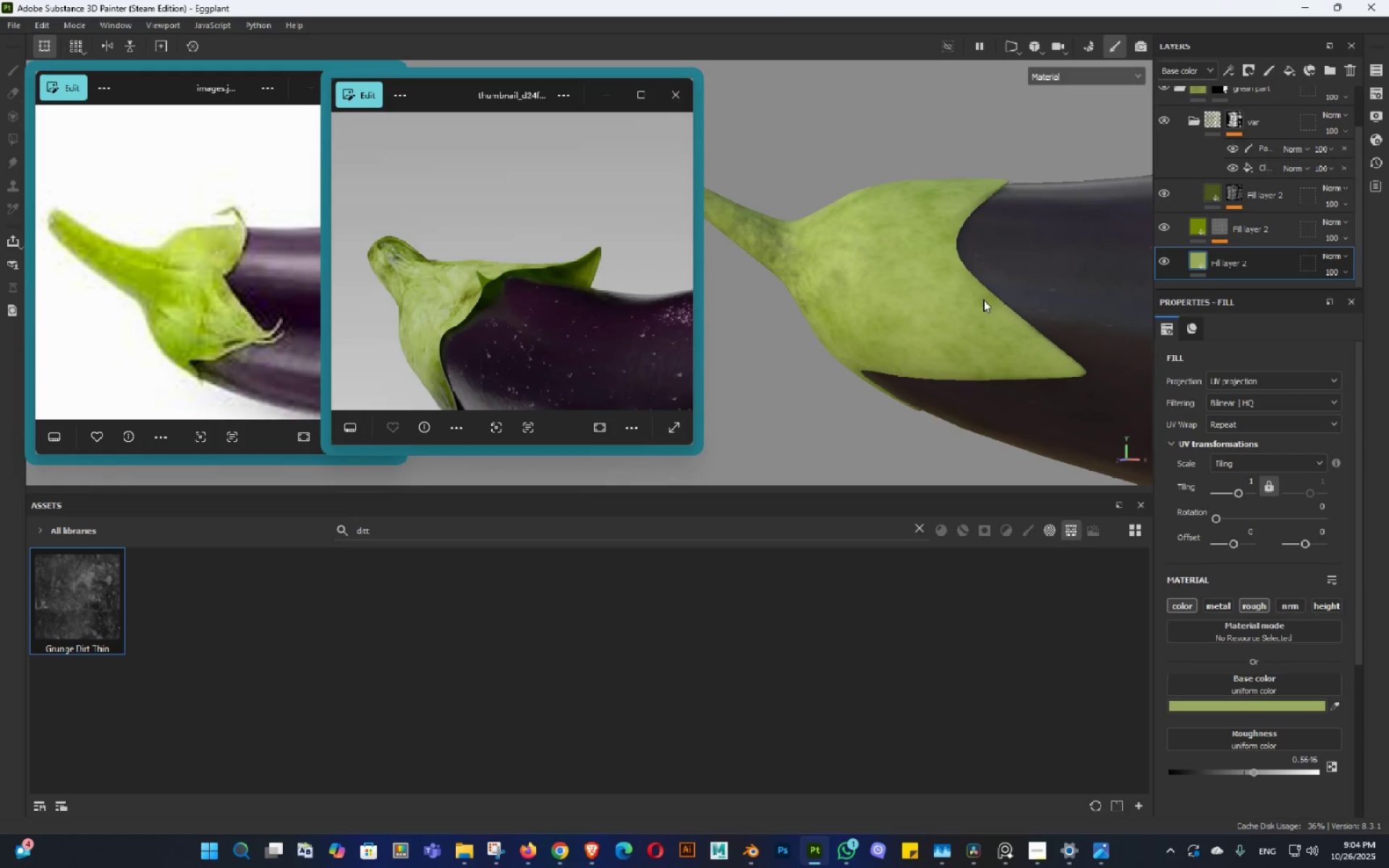 
hold_key(key=AltLeft, duration=1.5)
 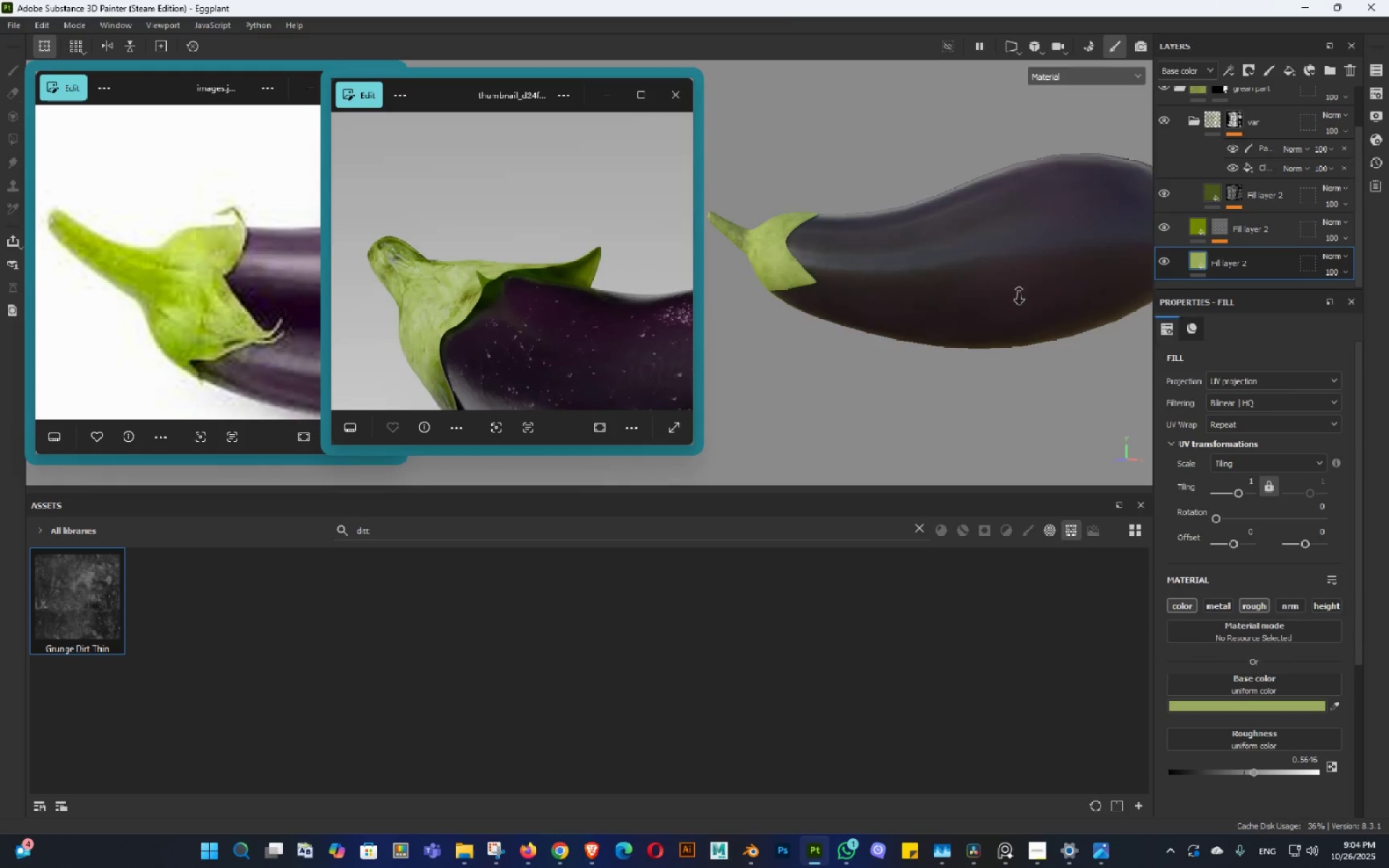 
hold_key(key=AltLeft, duration=1.51)
 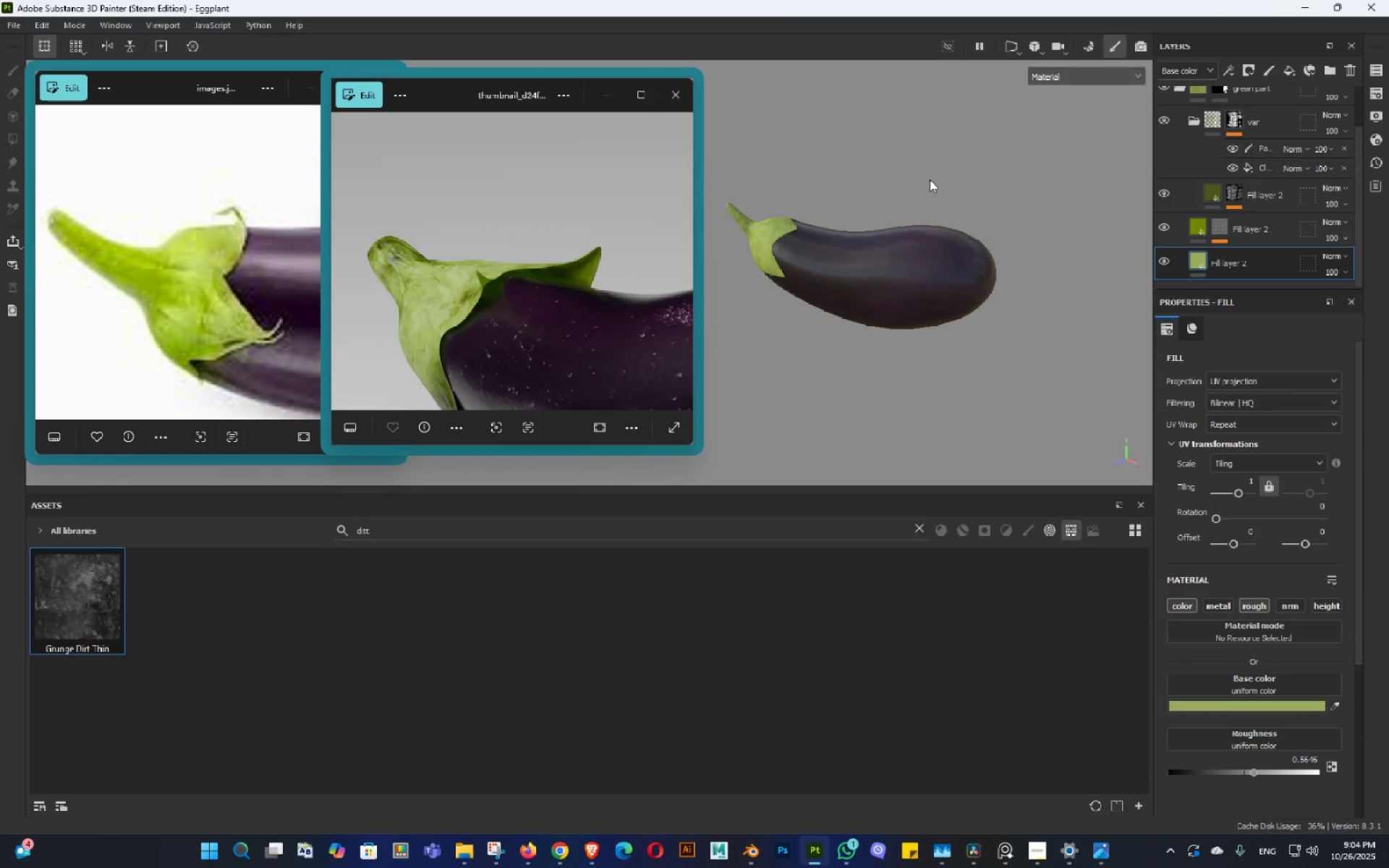 
key(Alt+AltLeft)
 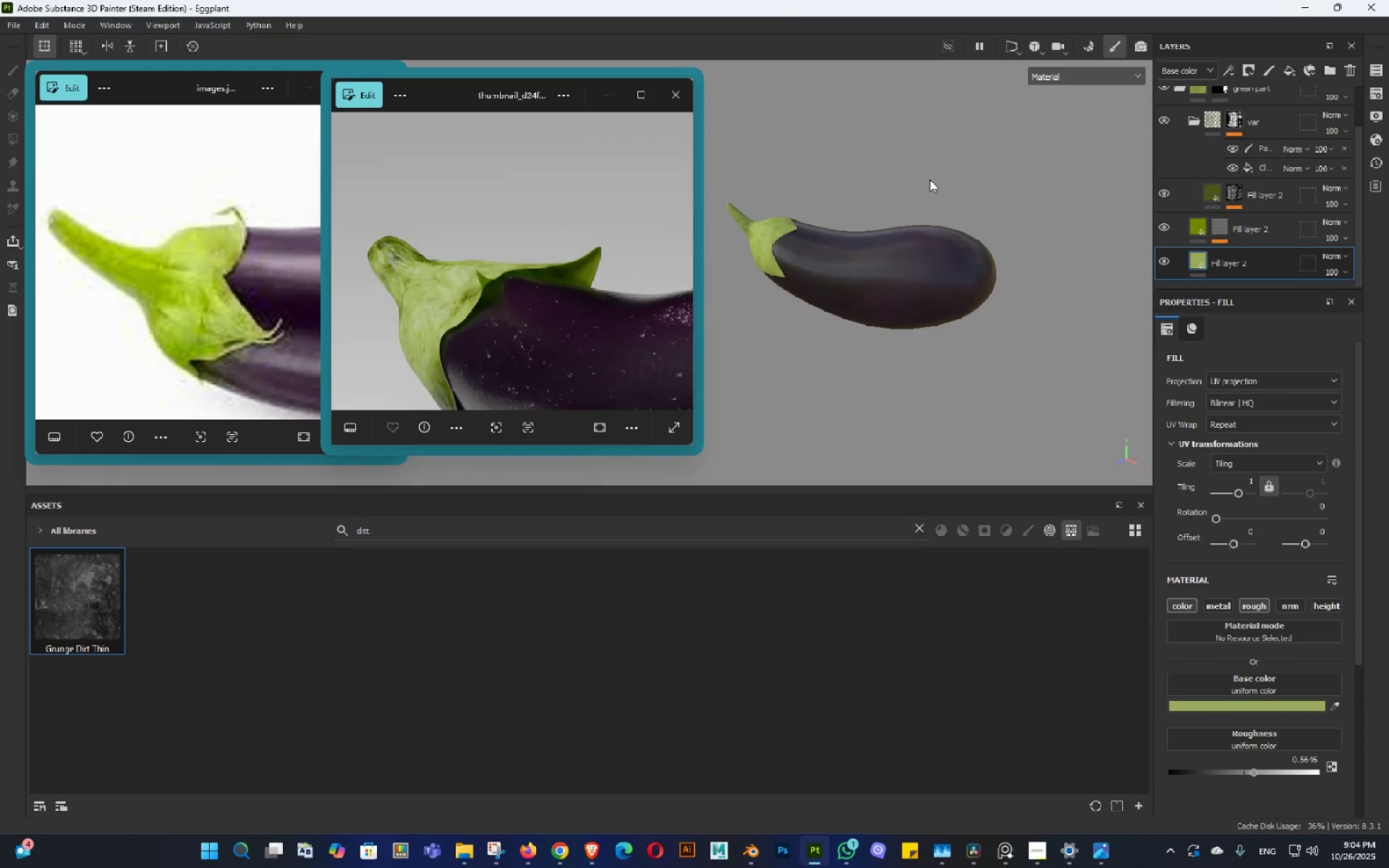 
key(Control+S)
 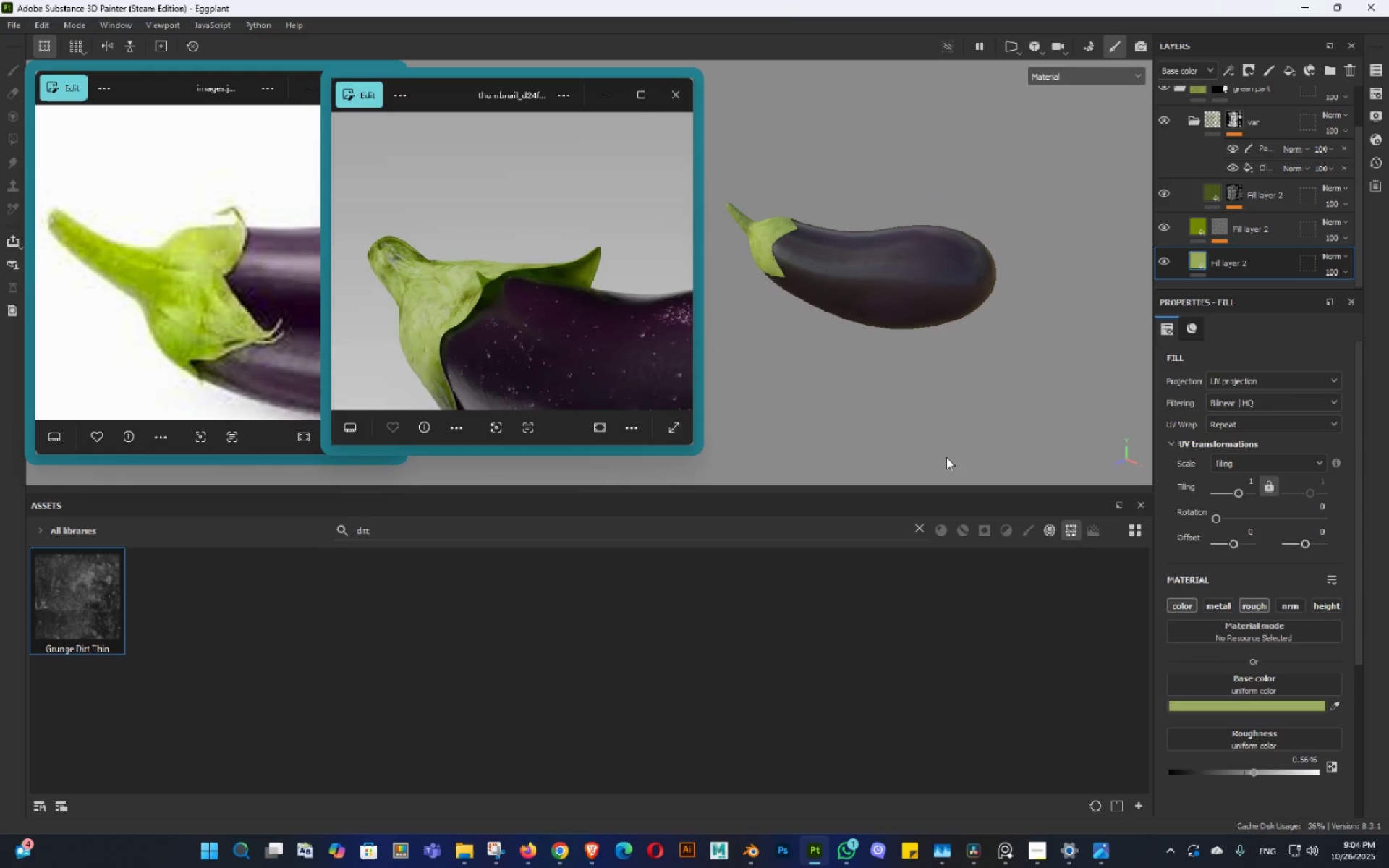 
key(Alt+AltLeft)
 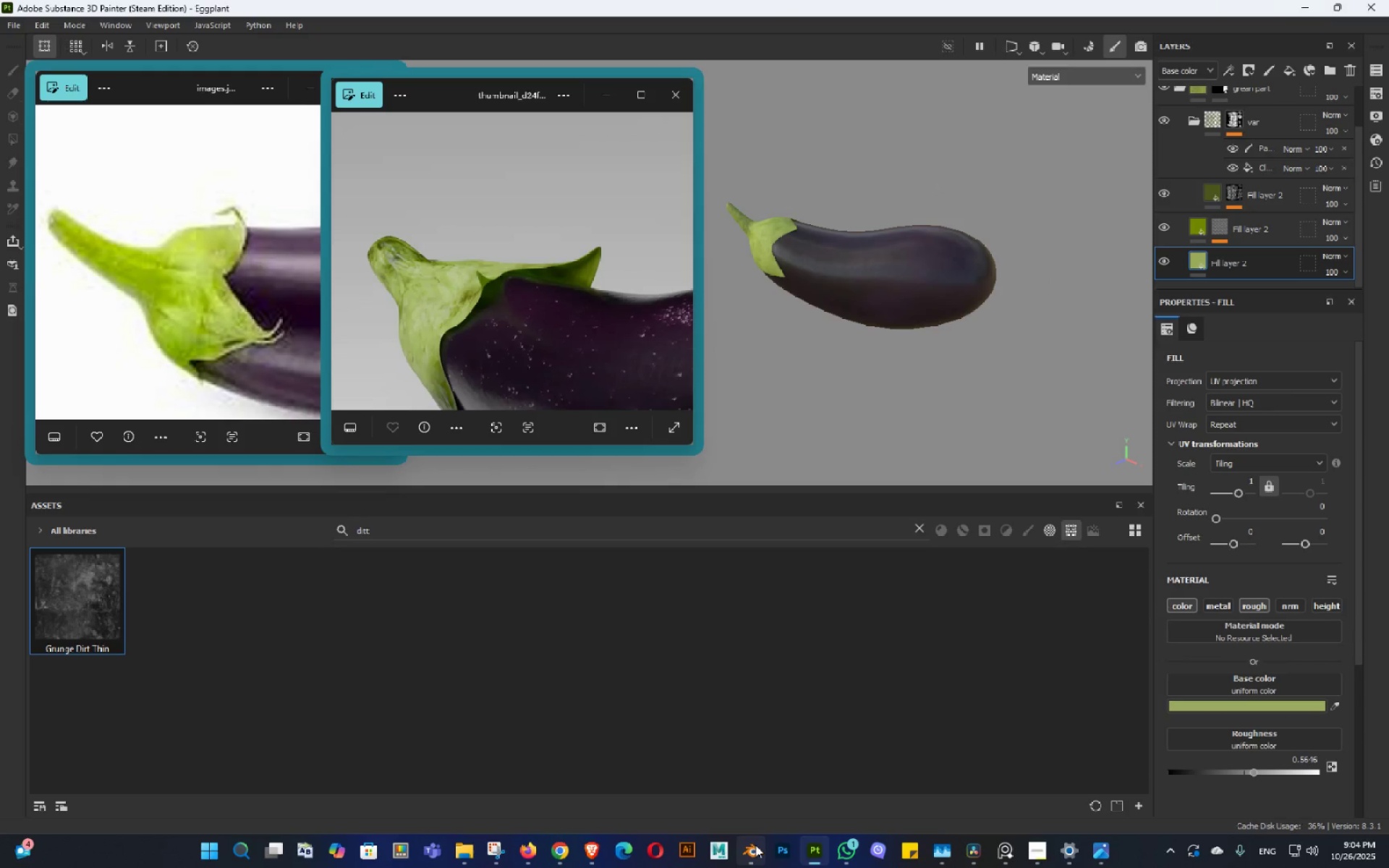 
left_click([755, 845])
 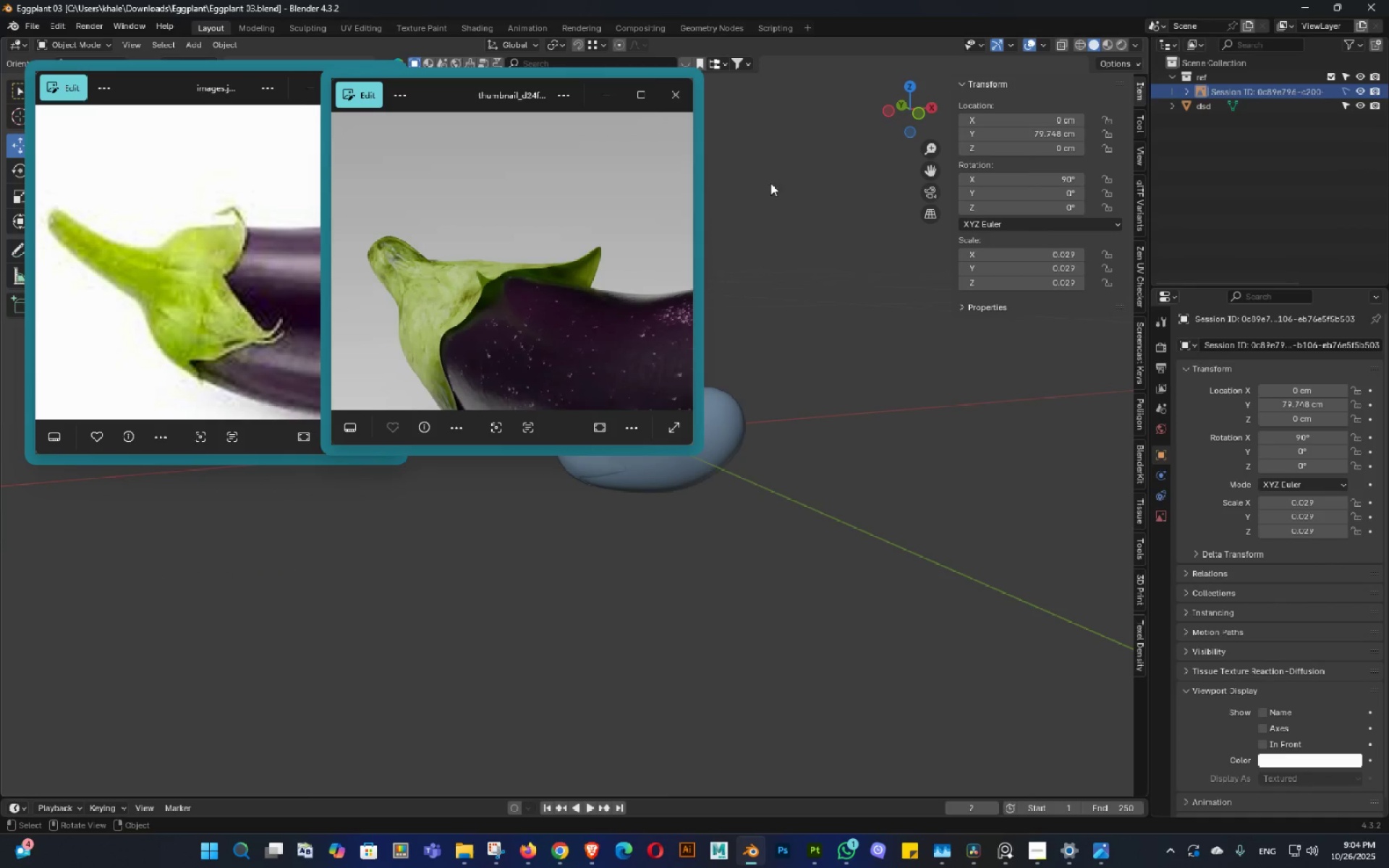 
left_click([611, 95])
 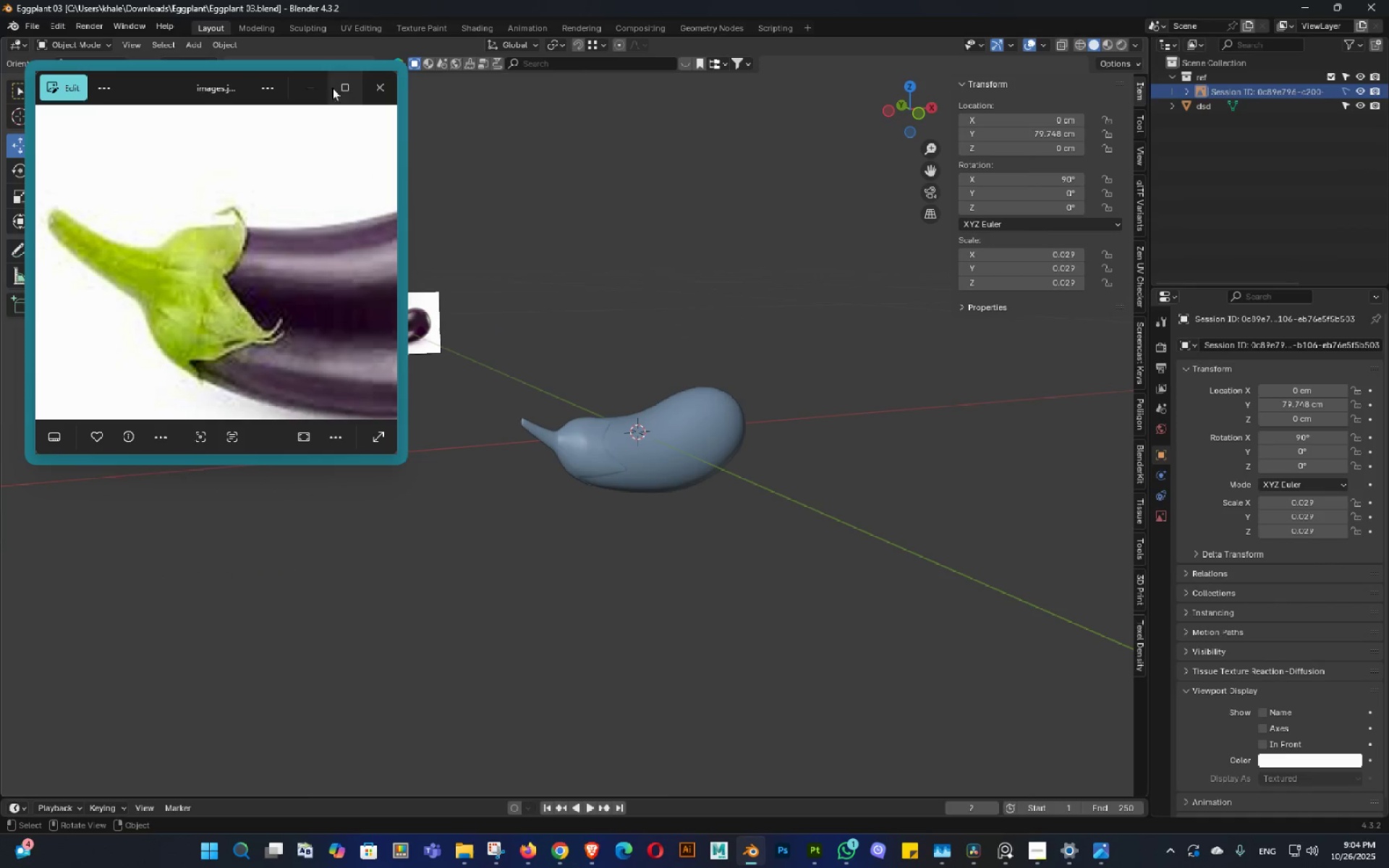 
left_click([305, 87])
 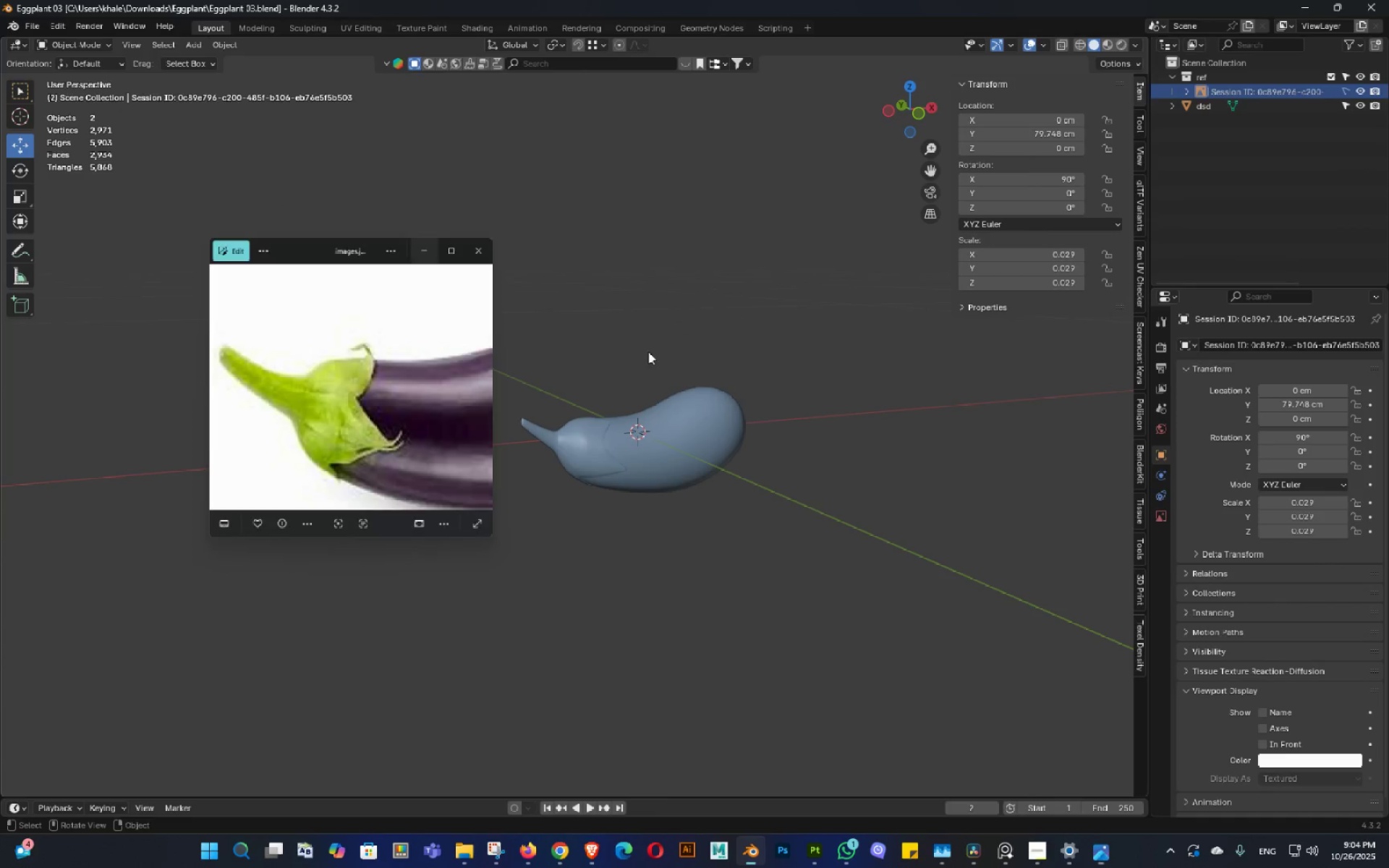 
hold_key(key=AltLeft, duration=0.46)
 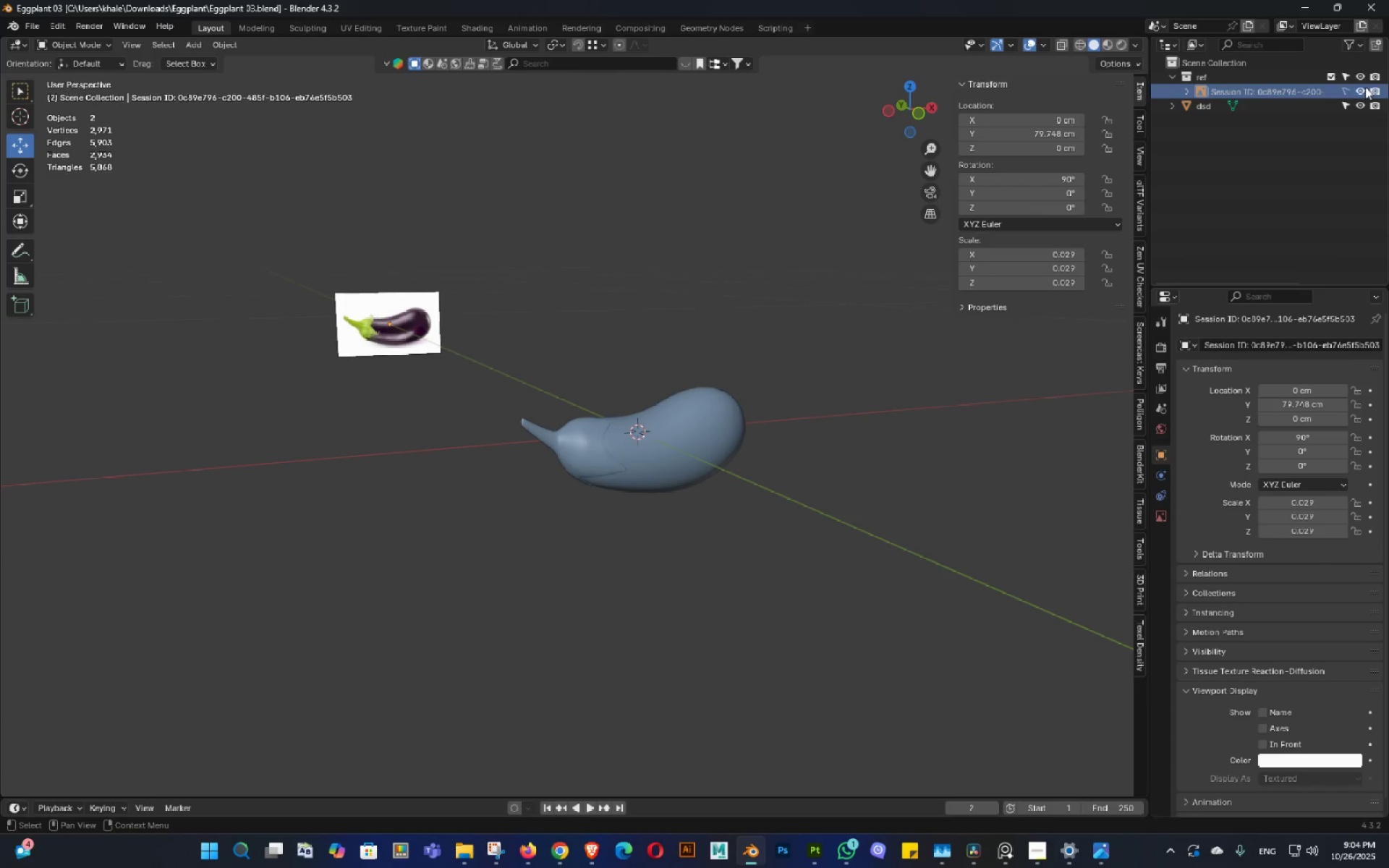 
left_click([1362, 88])
 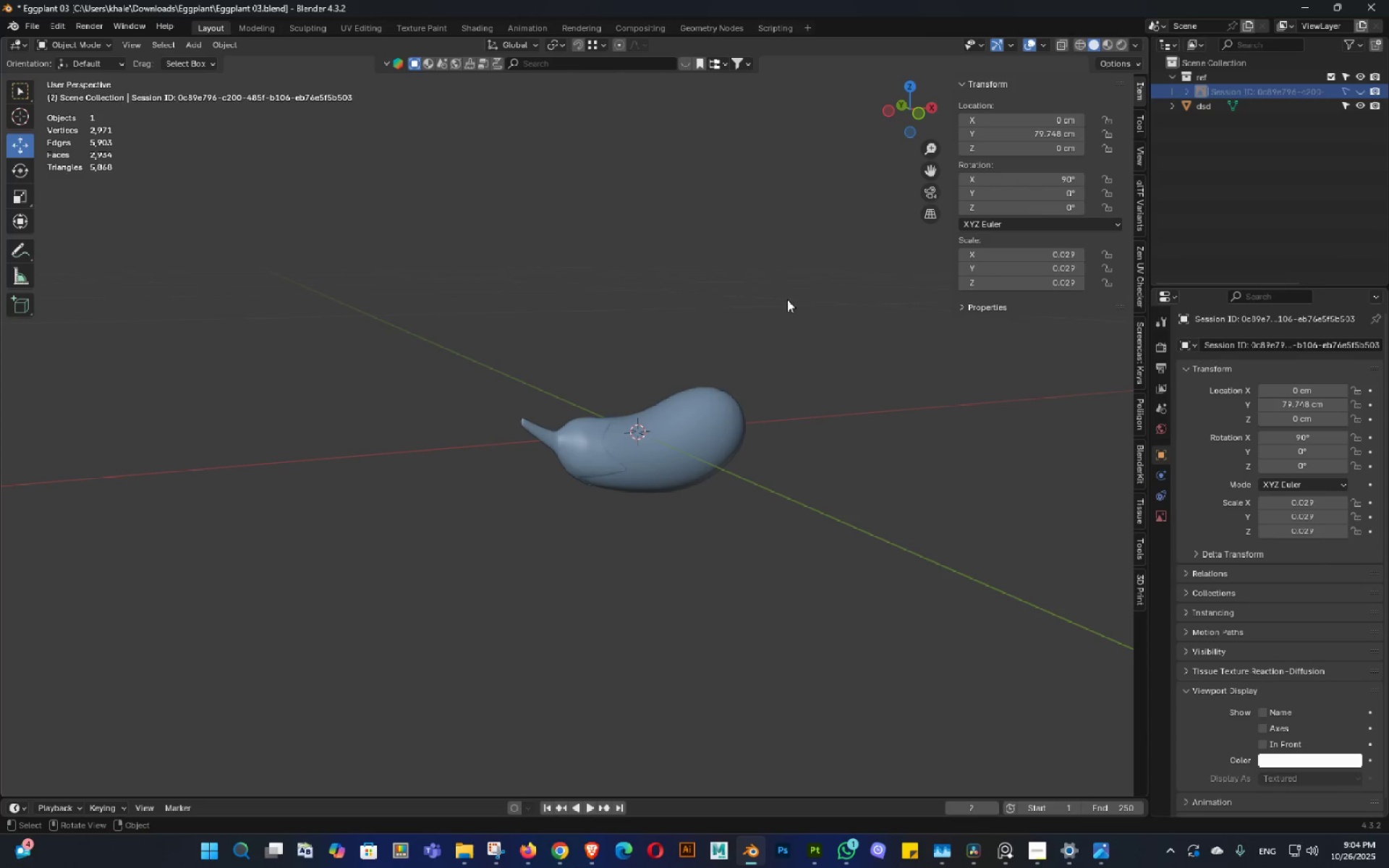 
hold_key(key=AltLeft, duration=0.45)
left_click_drag(start_coordinate=[608, 379], to_coordinate=[650, 413])
 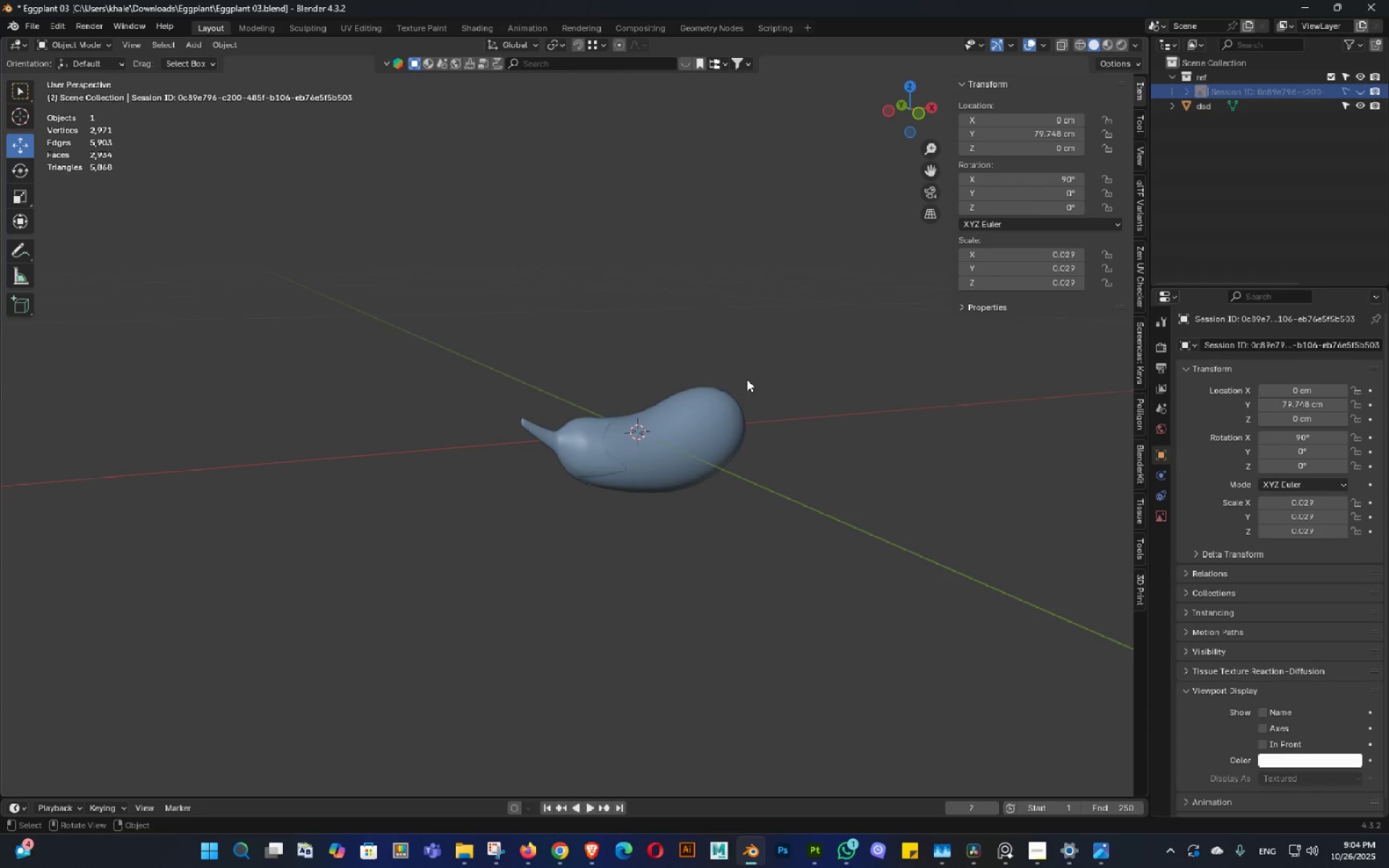 
key(Control+Shift+A)
 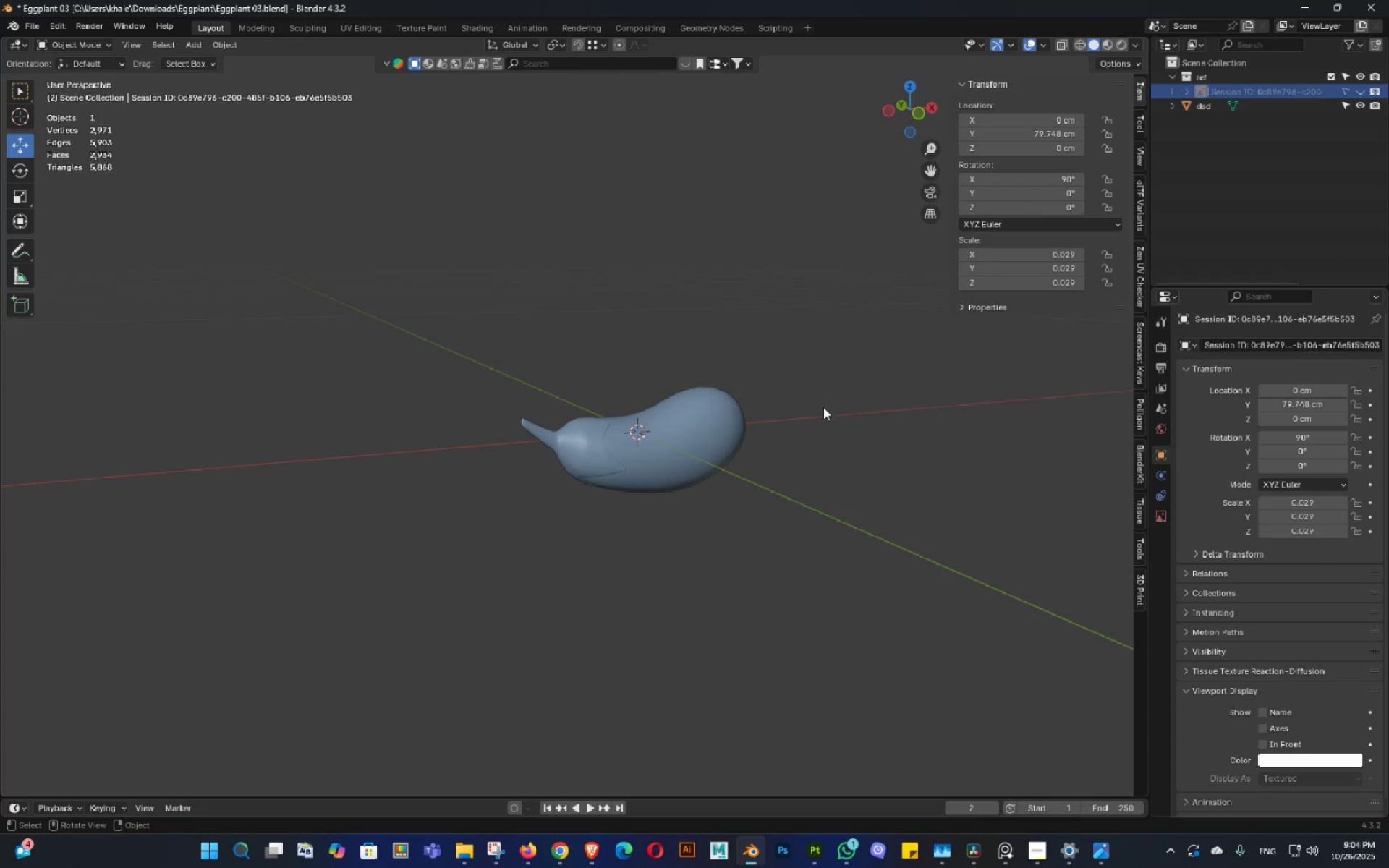 
left_click([834, 414])
 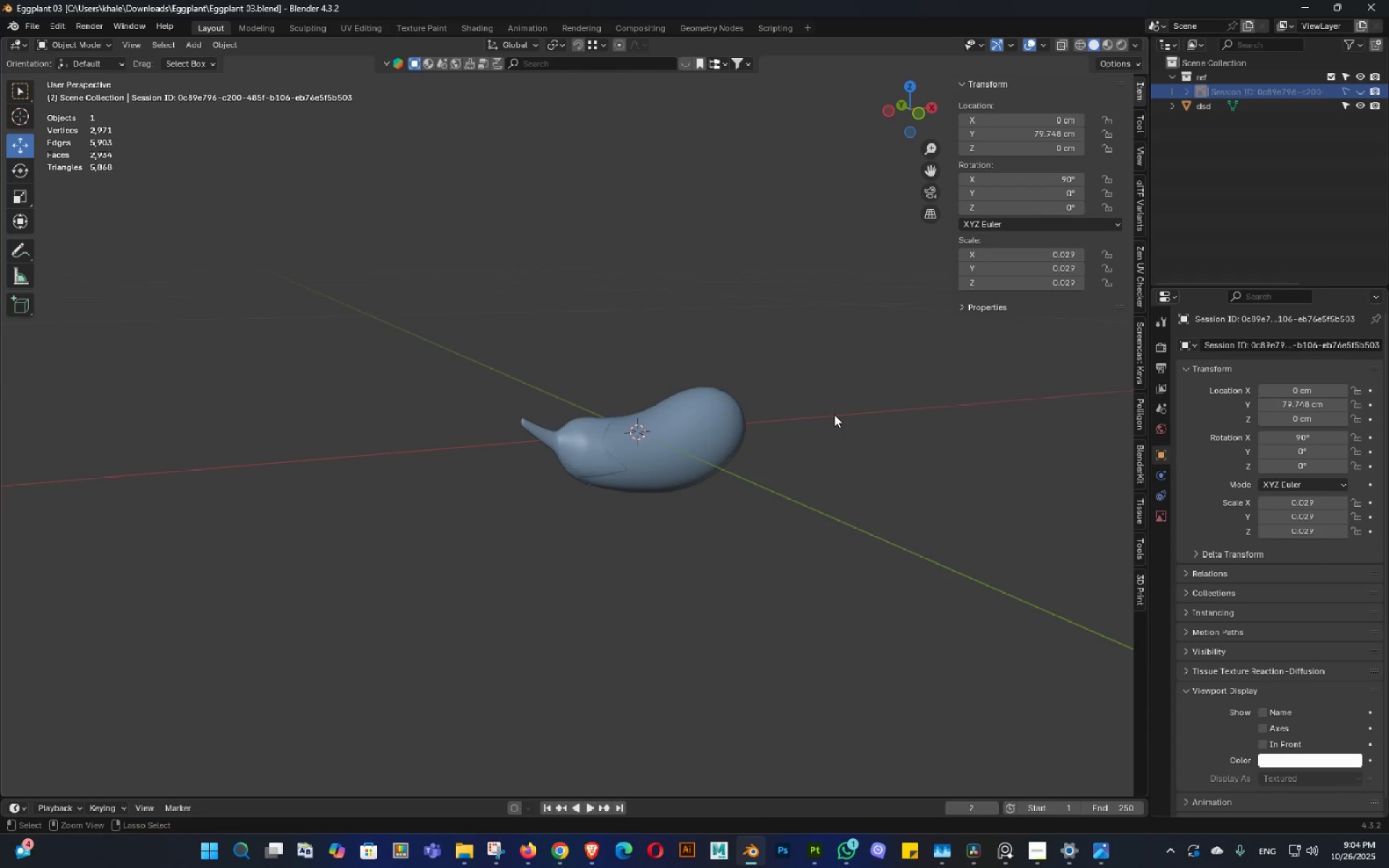 
key(Control+S)
 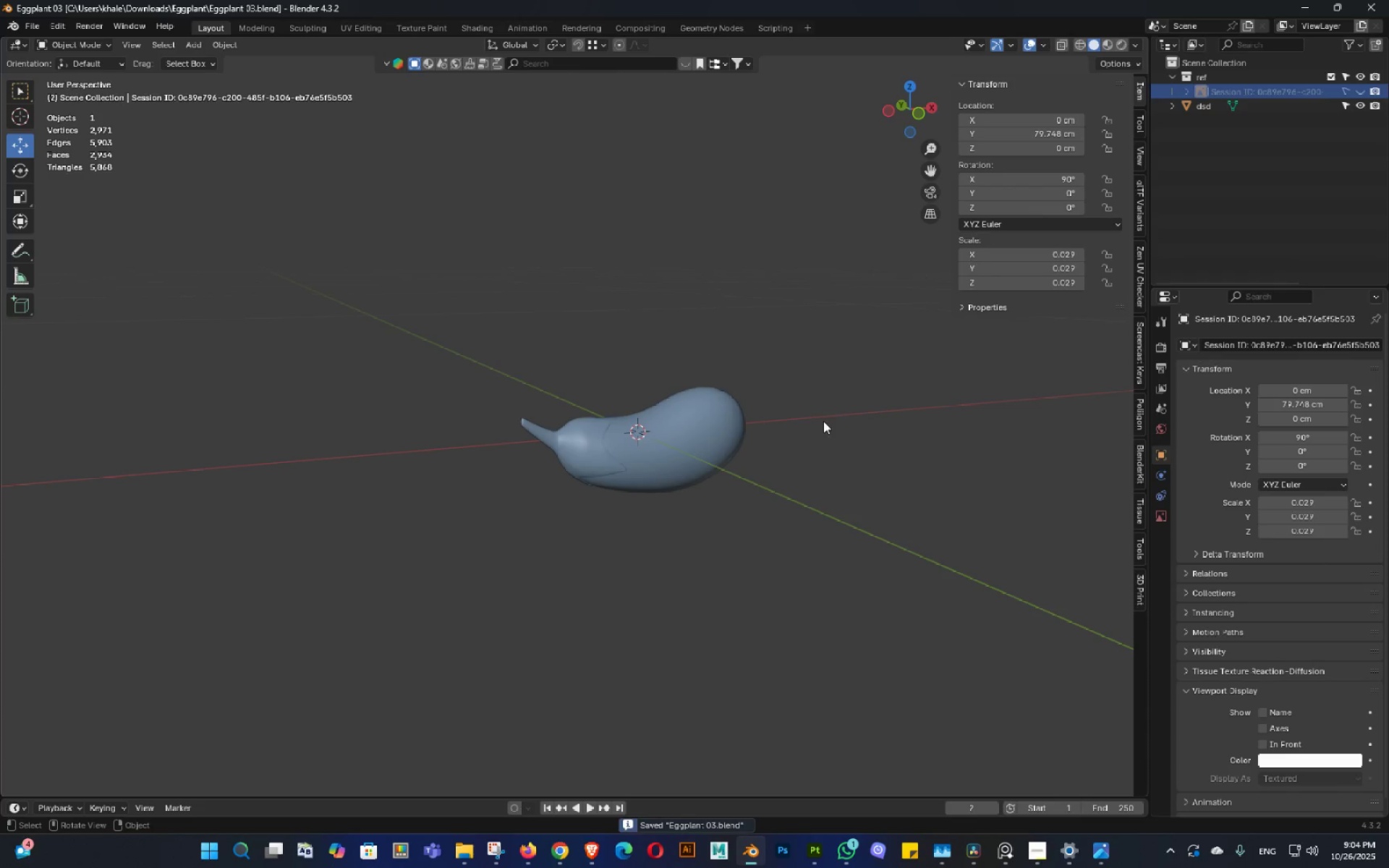 
key(Control+Shift+S)
 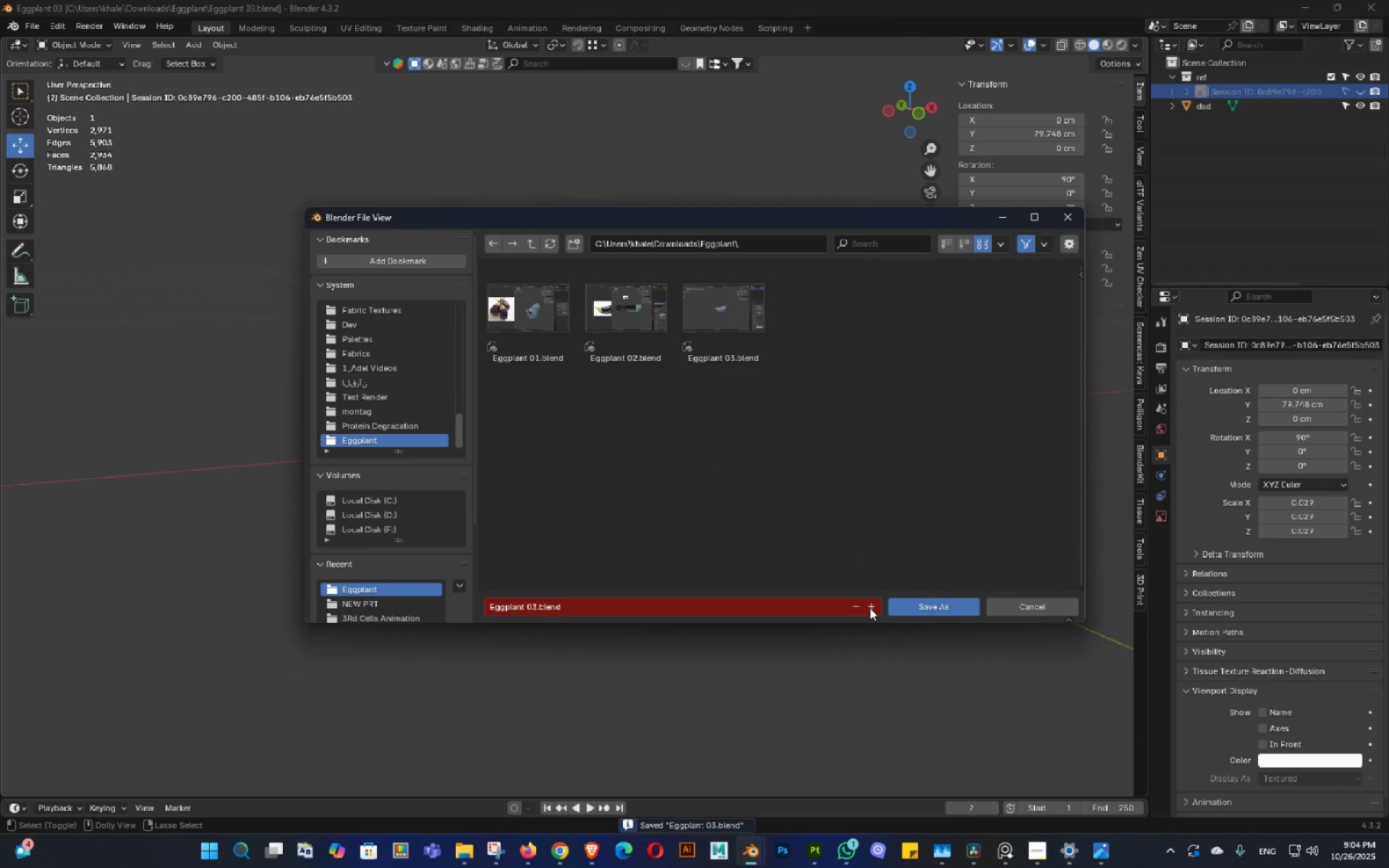 
double_click([927, 613])
 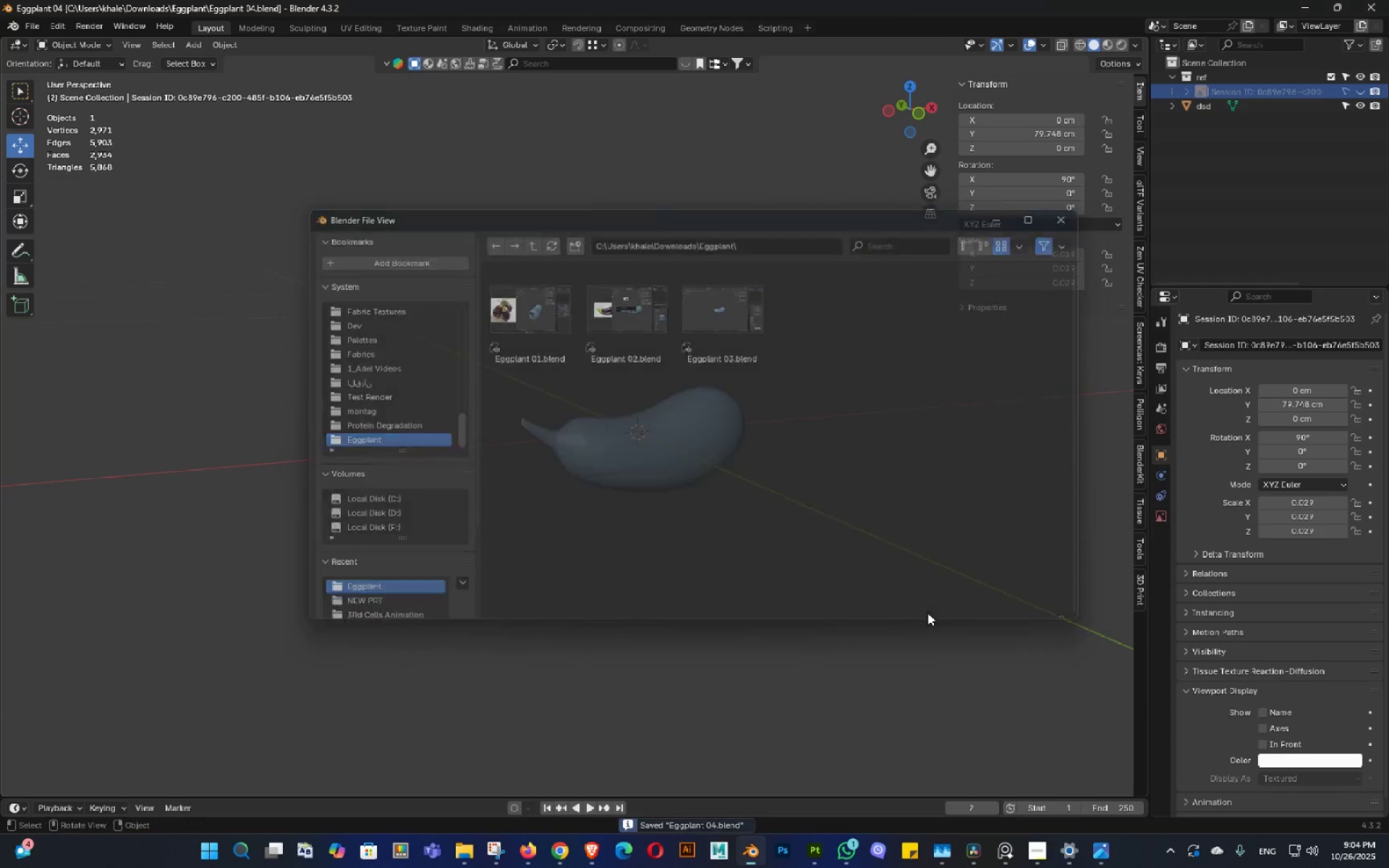 
hold_key(key=AltLeft, duration=0.72)
left_click_drag(start_coordinate=[770, 423], to_coordinate=[776, 461])
 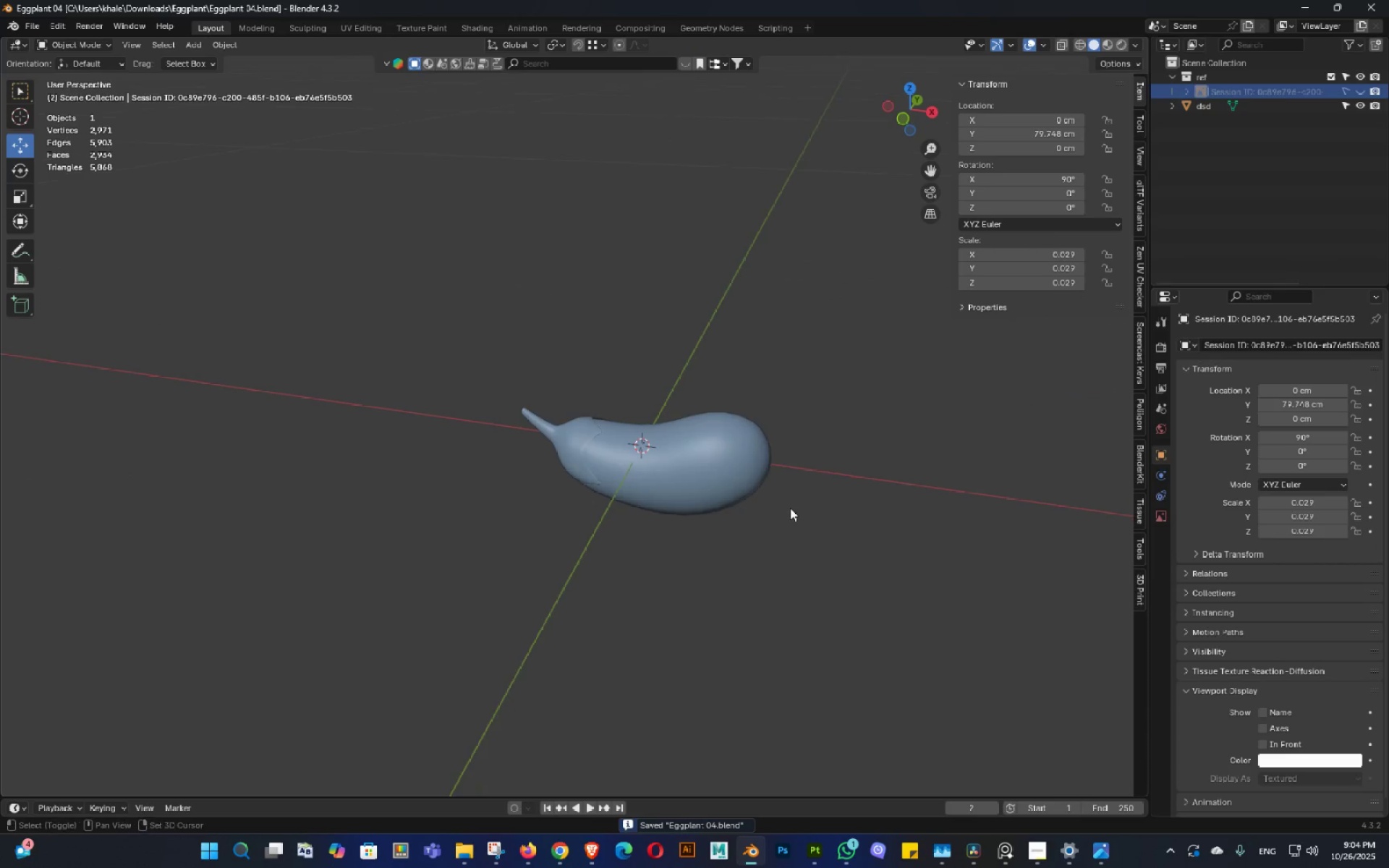 
key(Shift+ShiftLeft)
 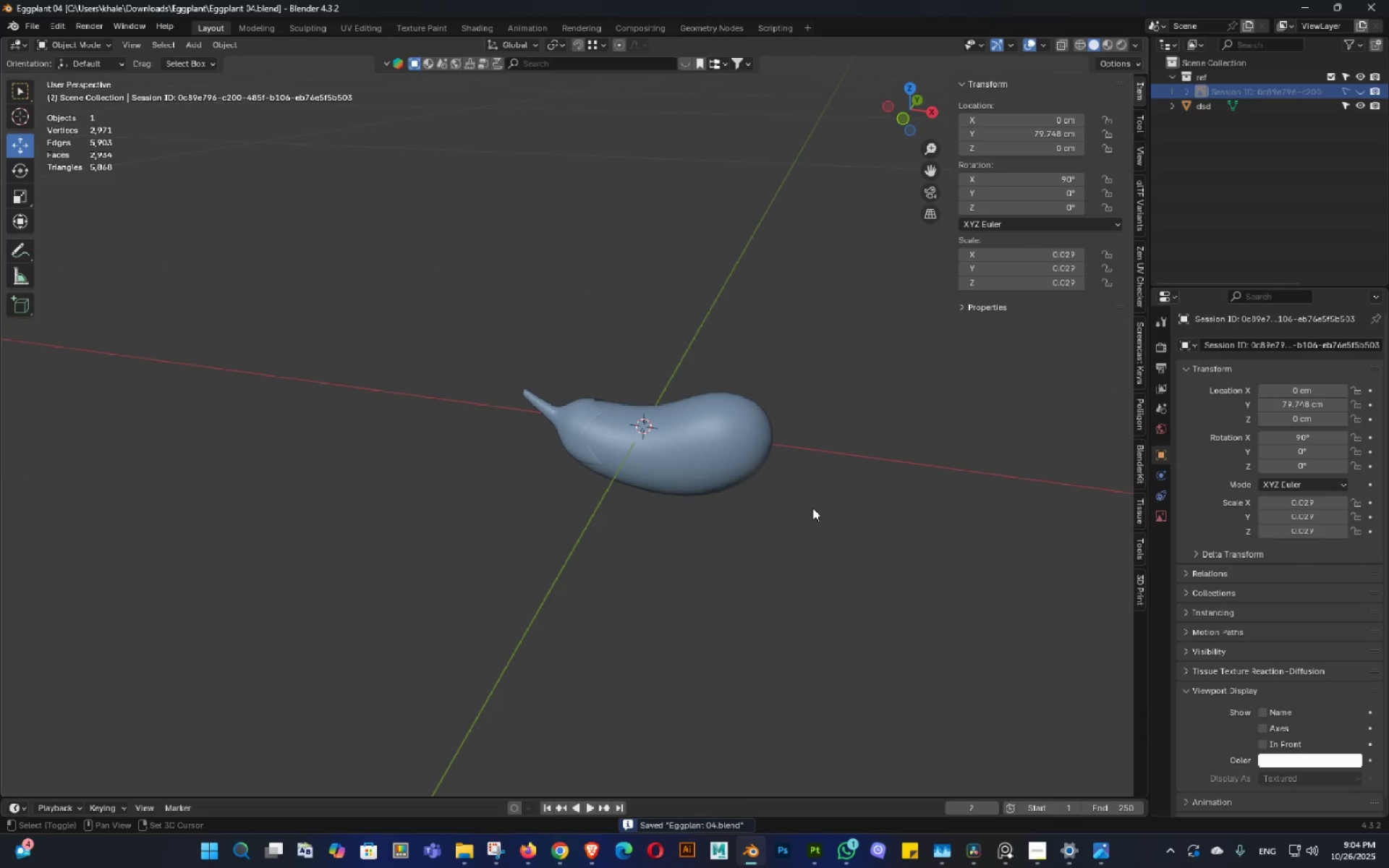 
key(Shift+A)
 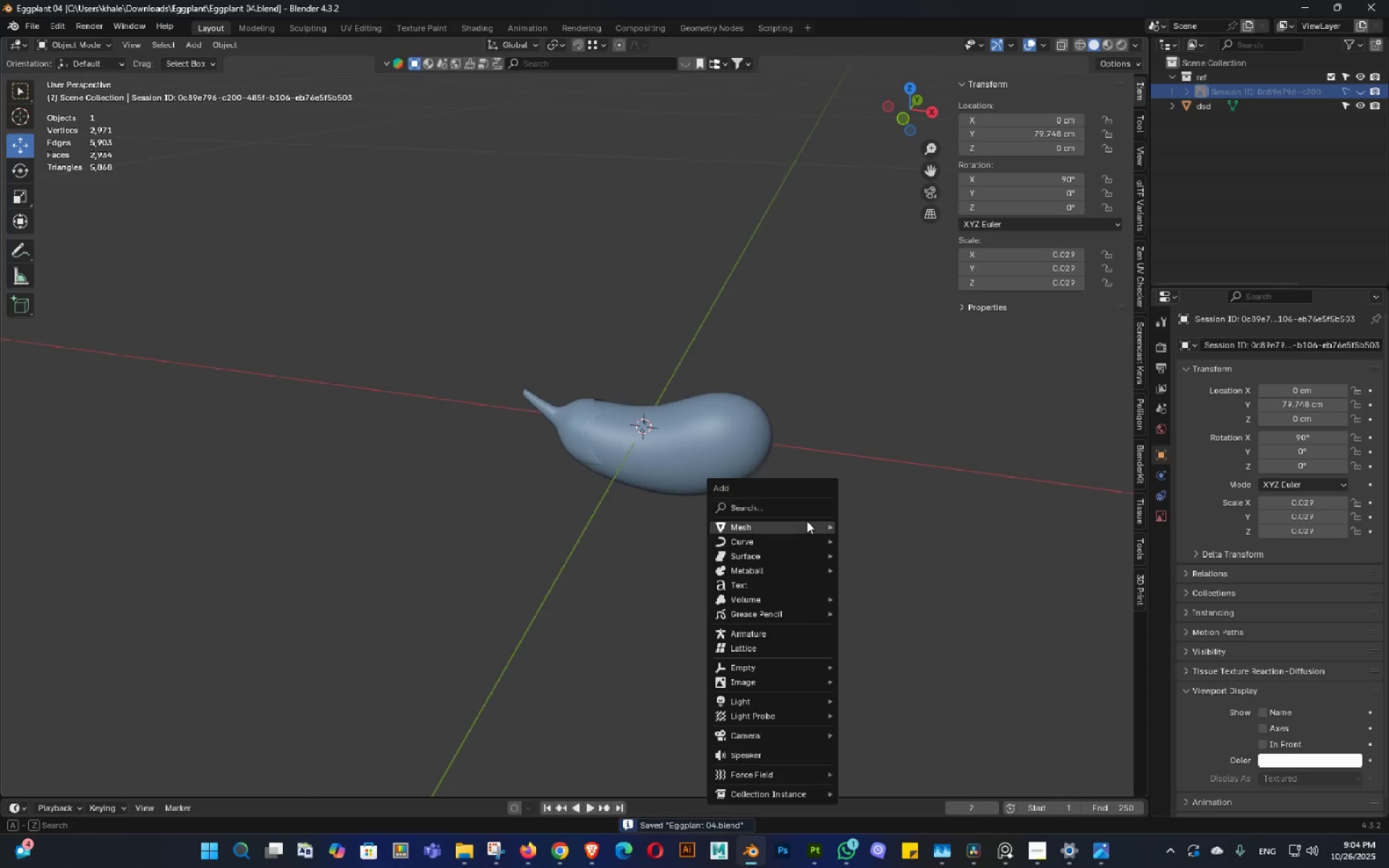 
left_click([807, 521])
 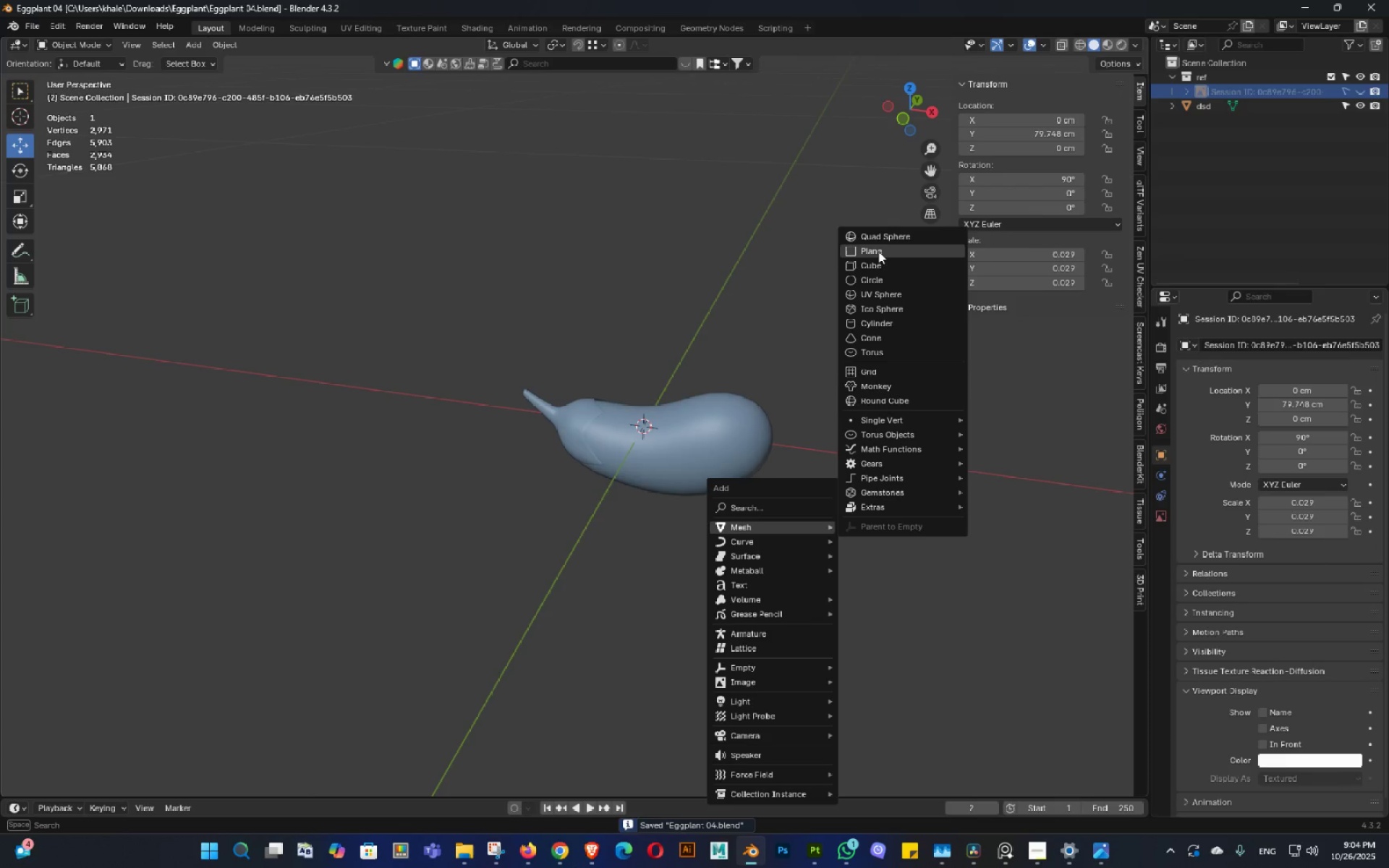 
left_click([878, 251])
 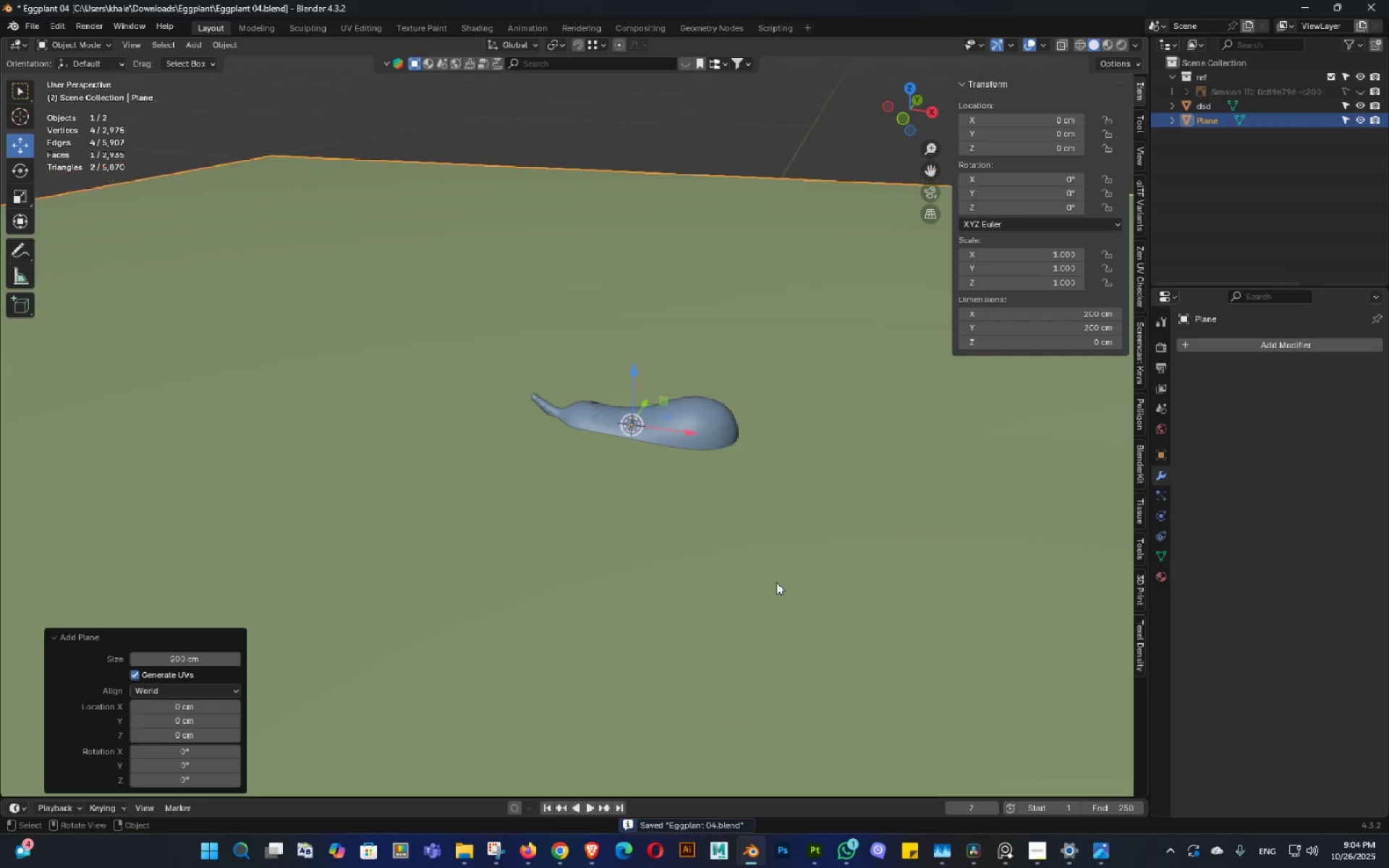 
scroll: coordinate [776, 582], scroll_direction: down, amount: 5.0
 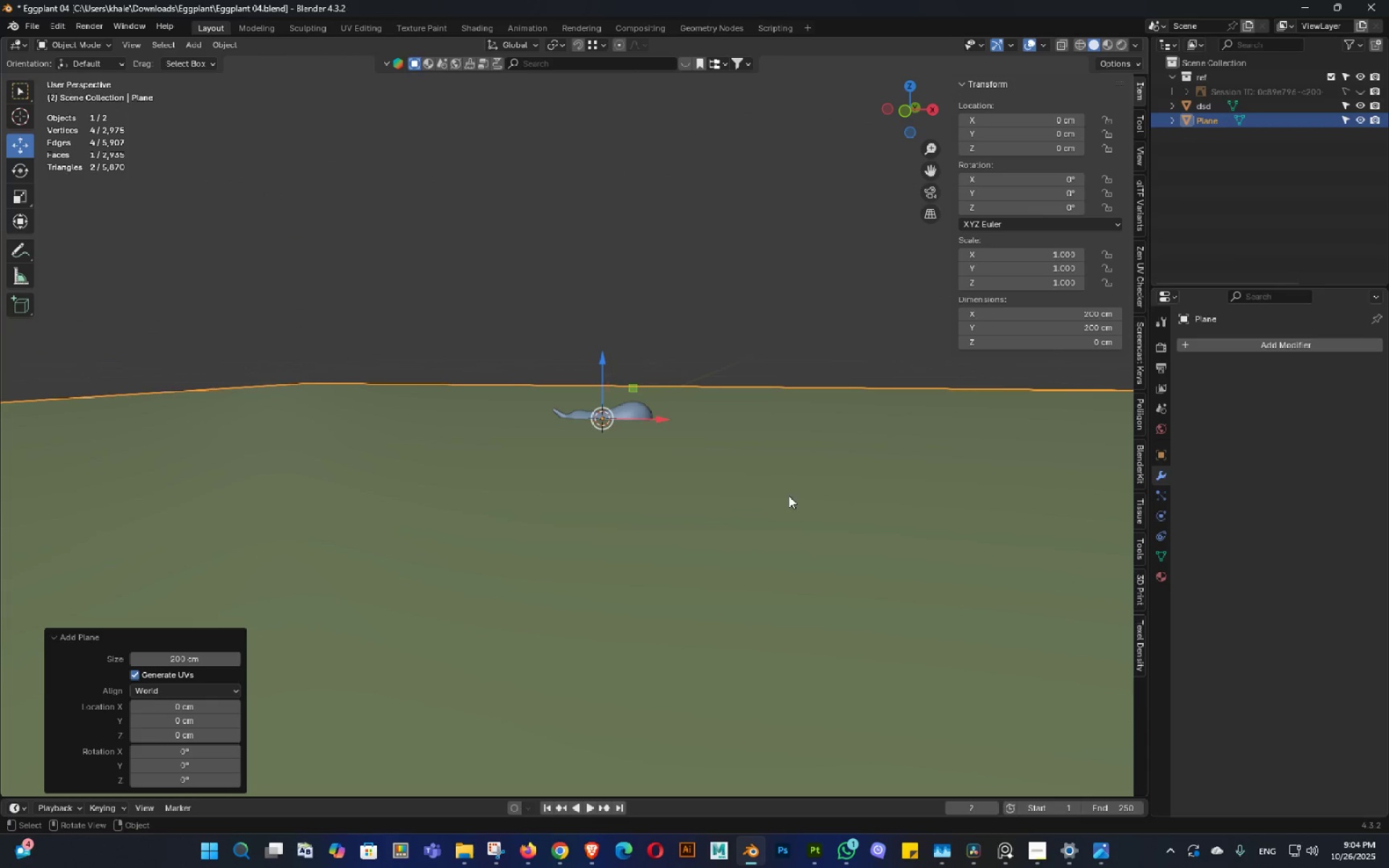 
key(Backquote)
 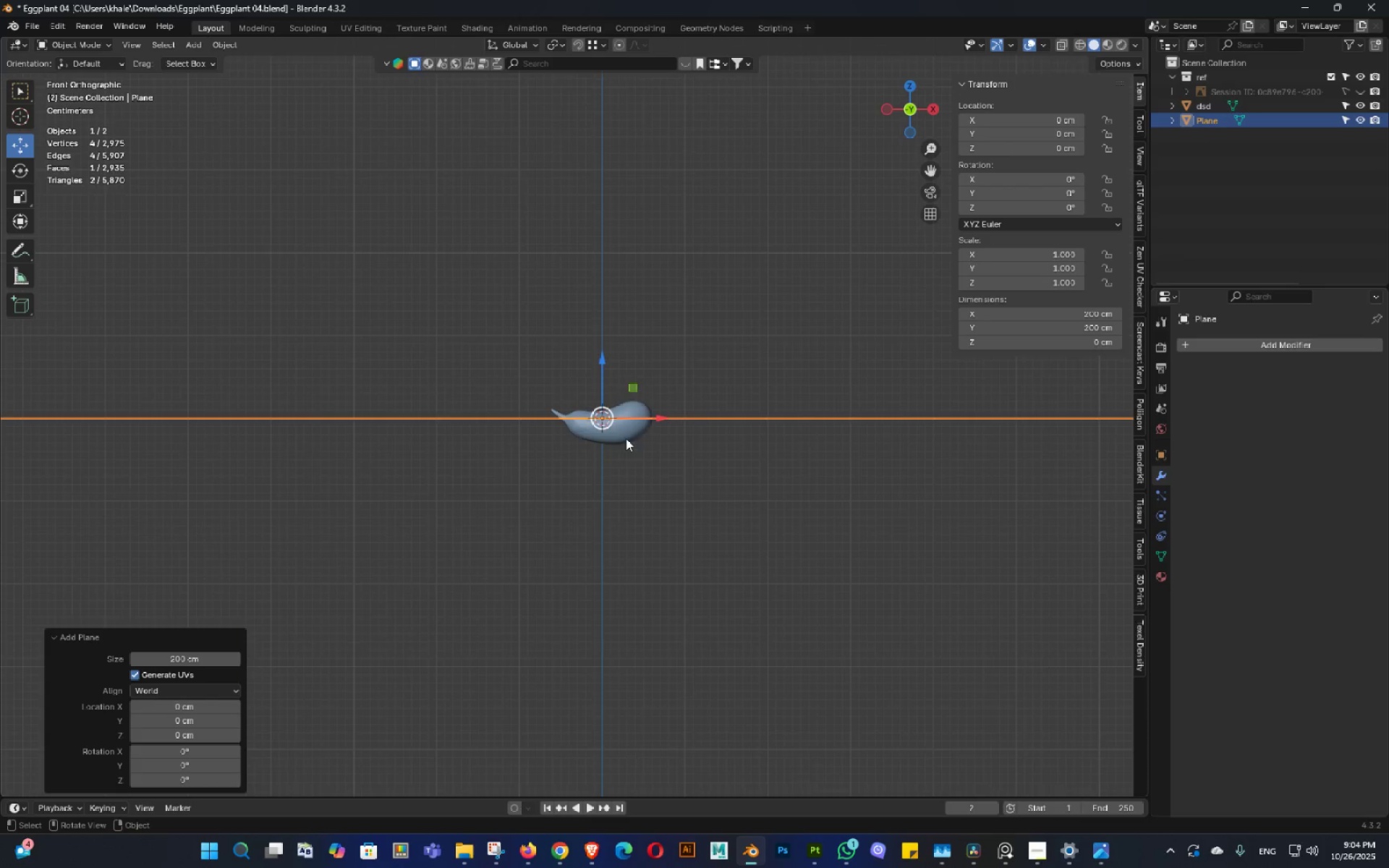 
scroll: coordinate [644, 459], scroll_direction: up, amount: 8.0
 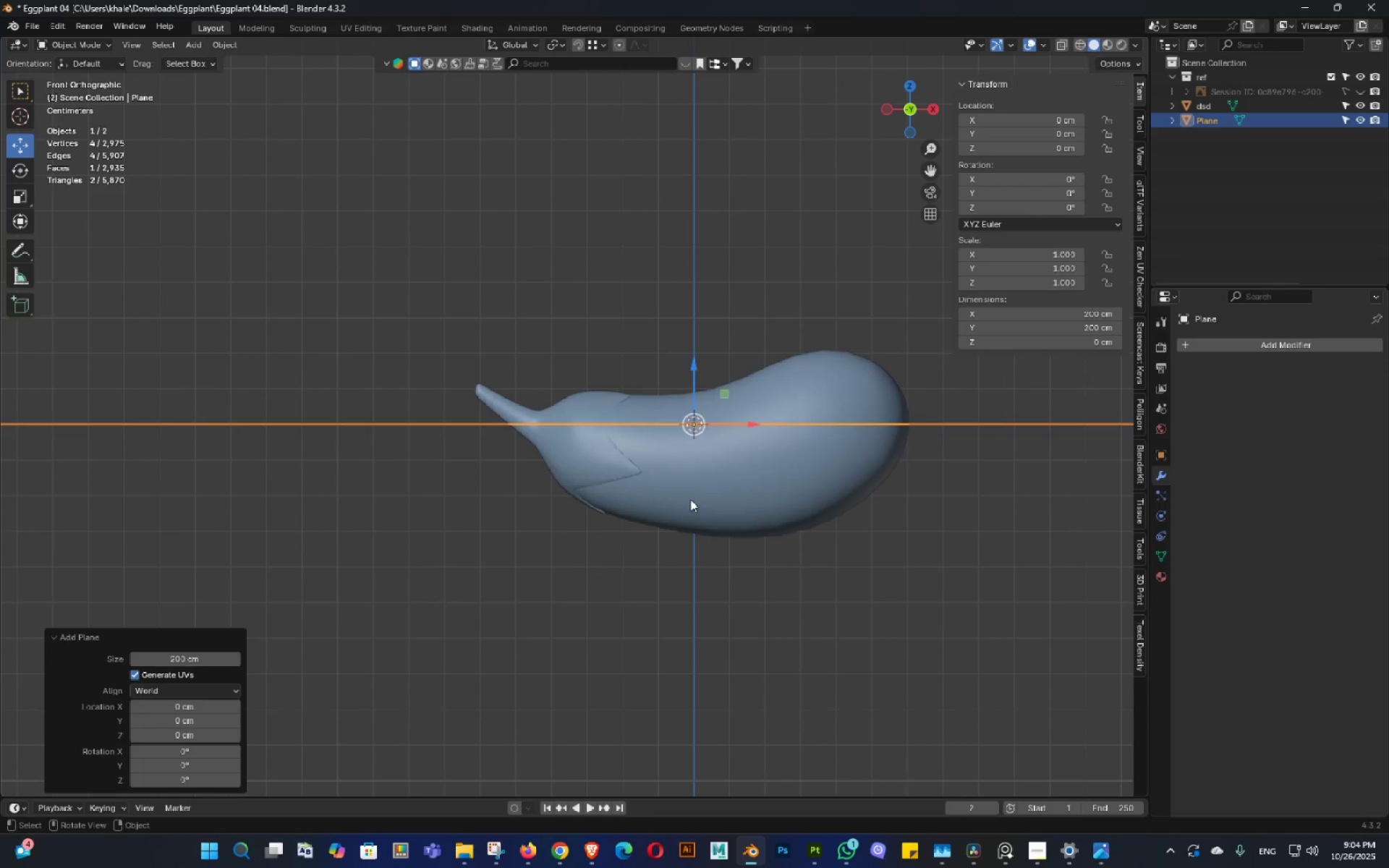 
left_click([690, 499])
 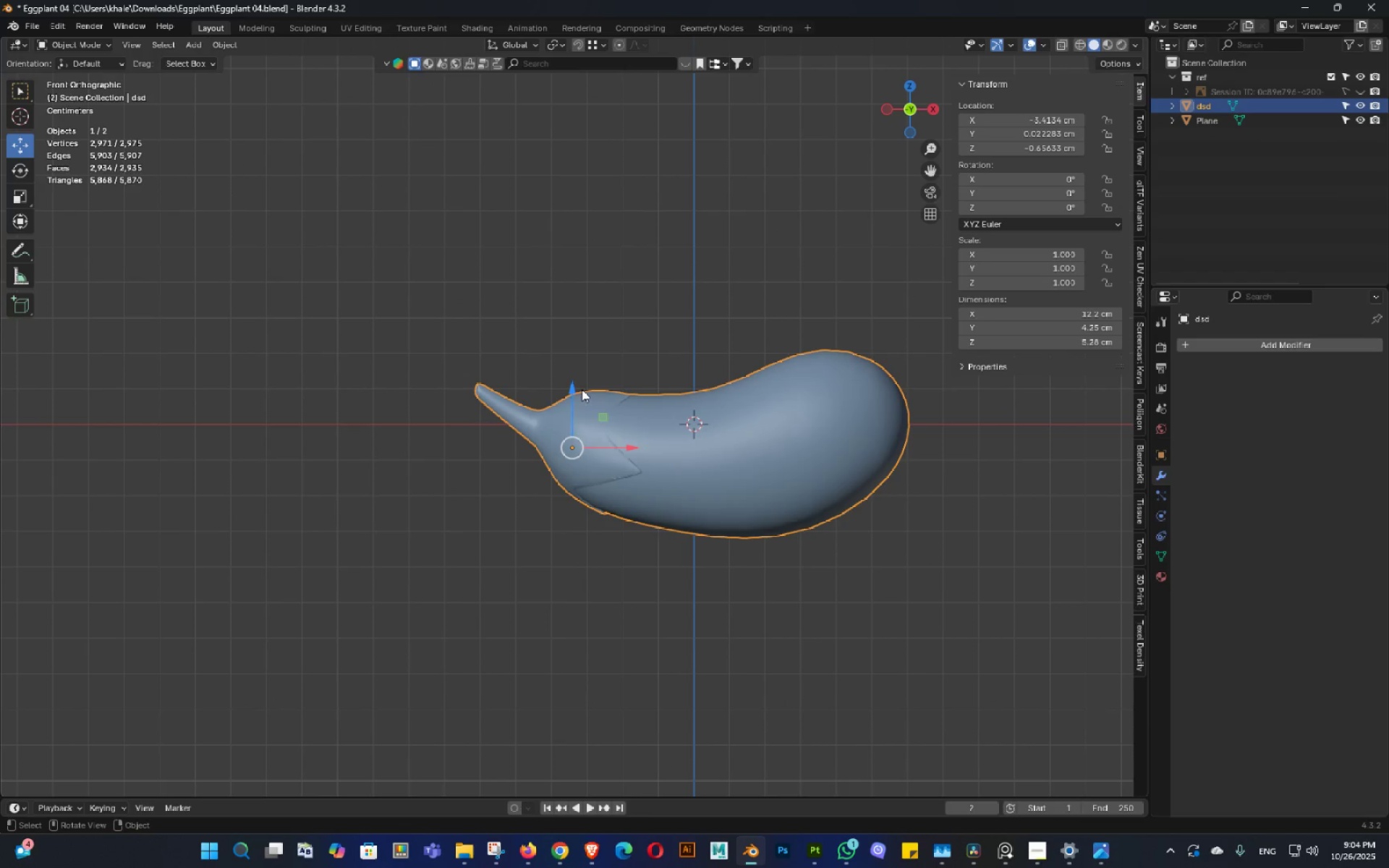 
left_click_drag(start_coordinate=[575, 383], to_coordinate=[581, 266])
 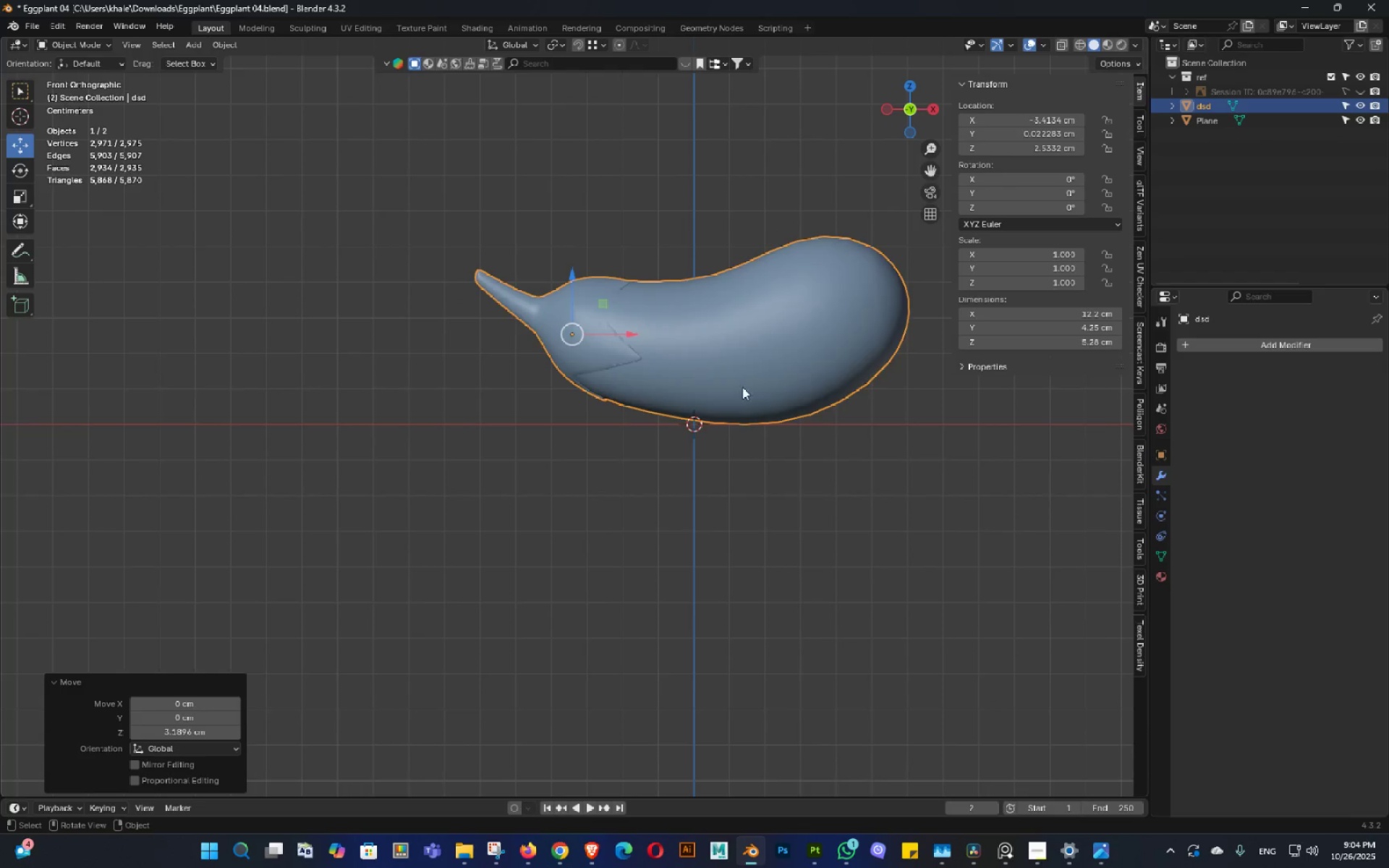 
scroll: coordinate [792, 472], scroll_direction: up, amount: 7.0
 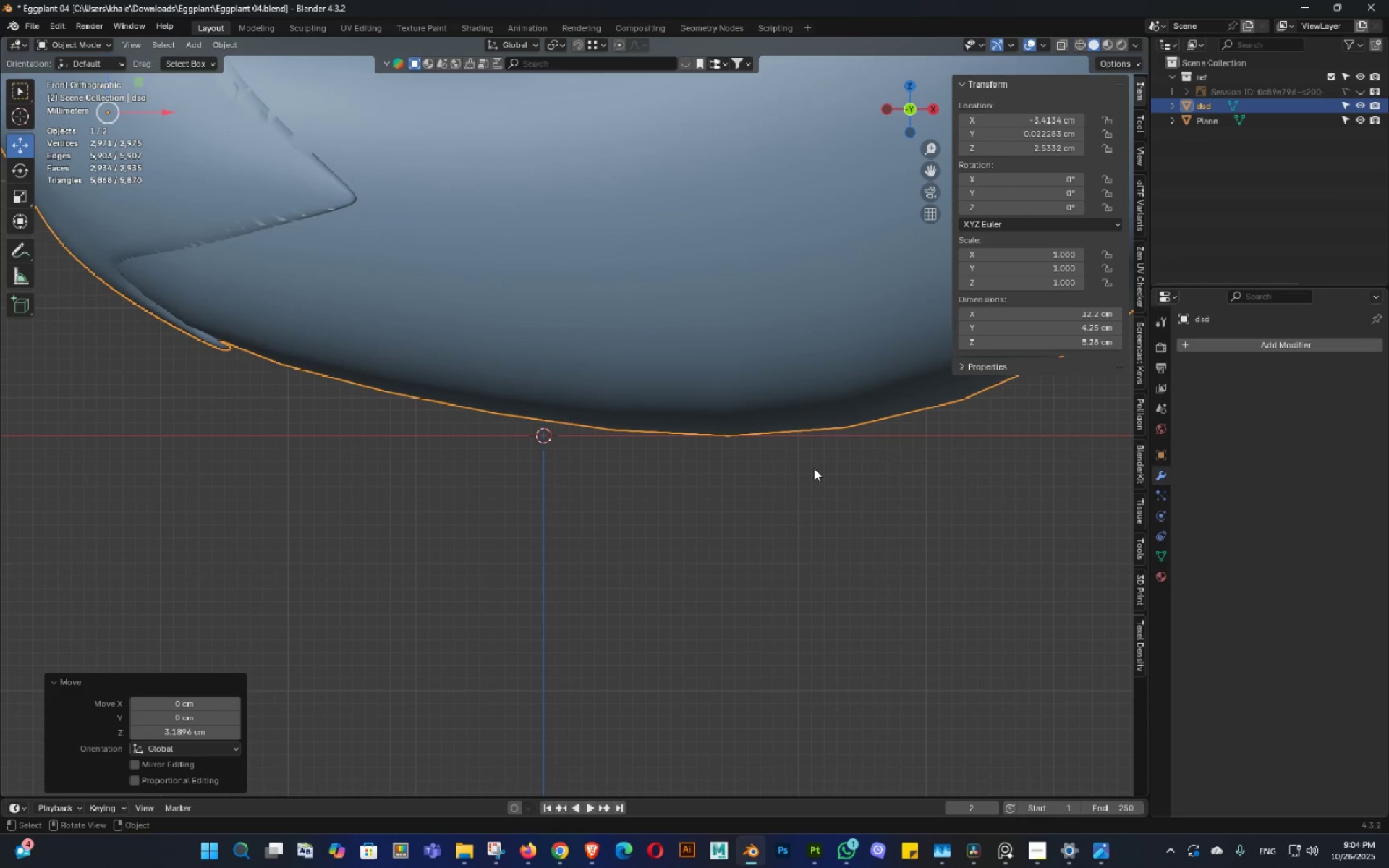 
type(gz)
 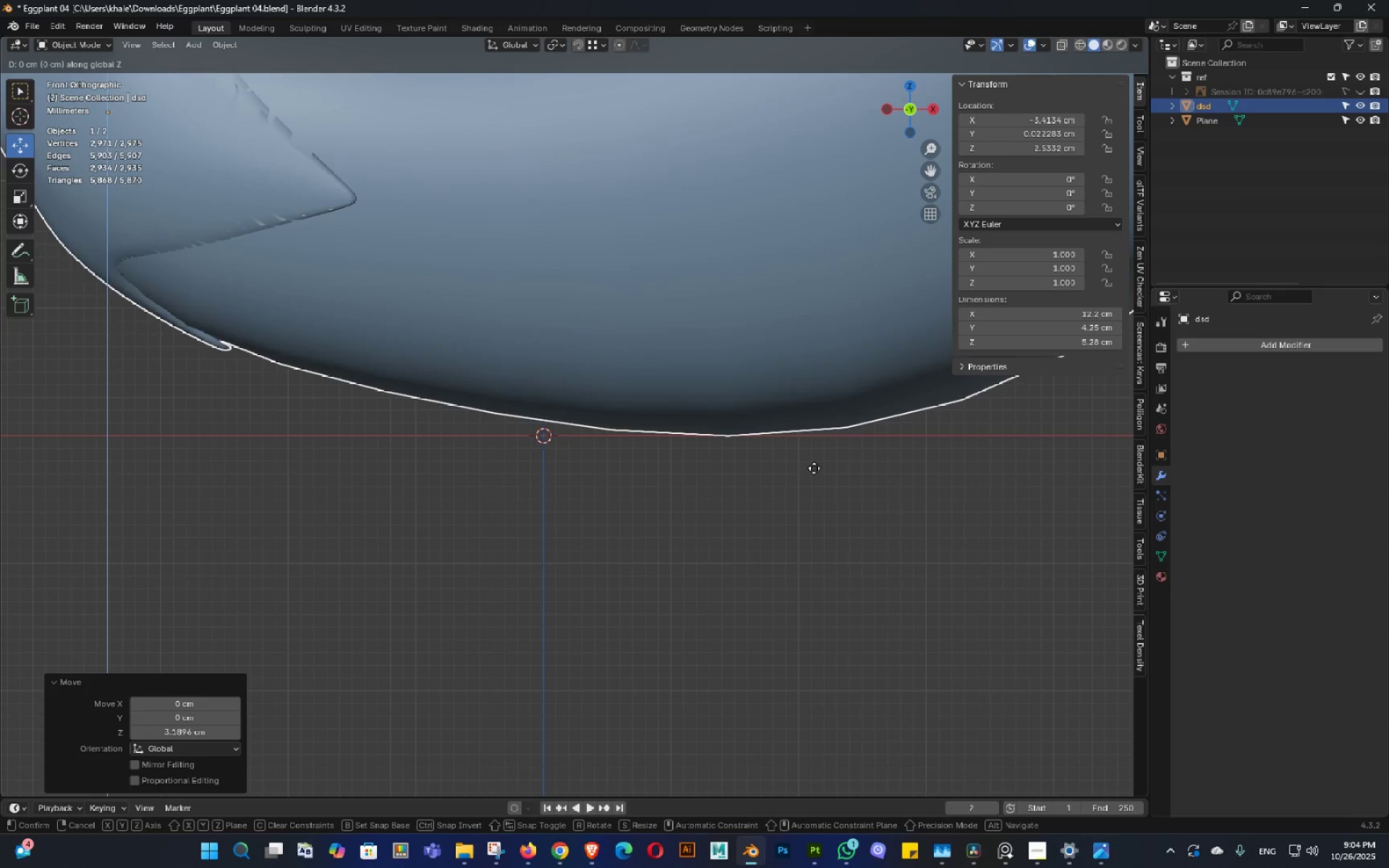 
hold_key(key=ShiftLeft, duration=1.26)
left_click([797, 445])
 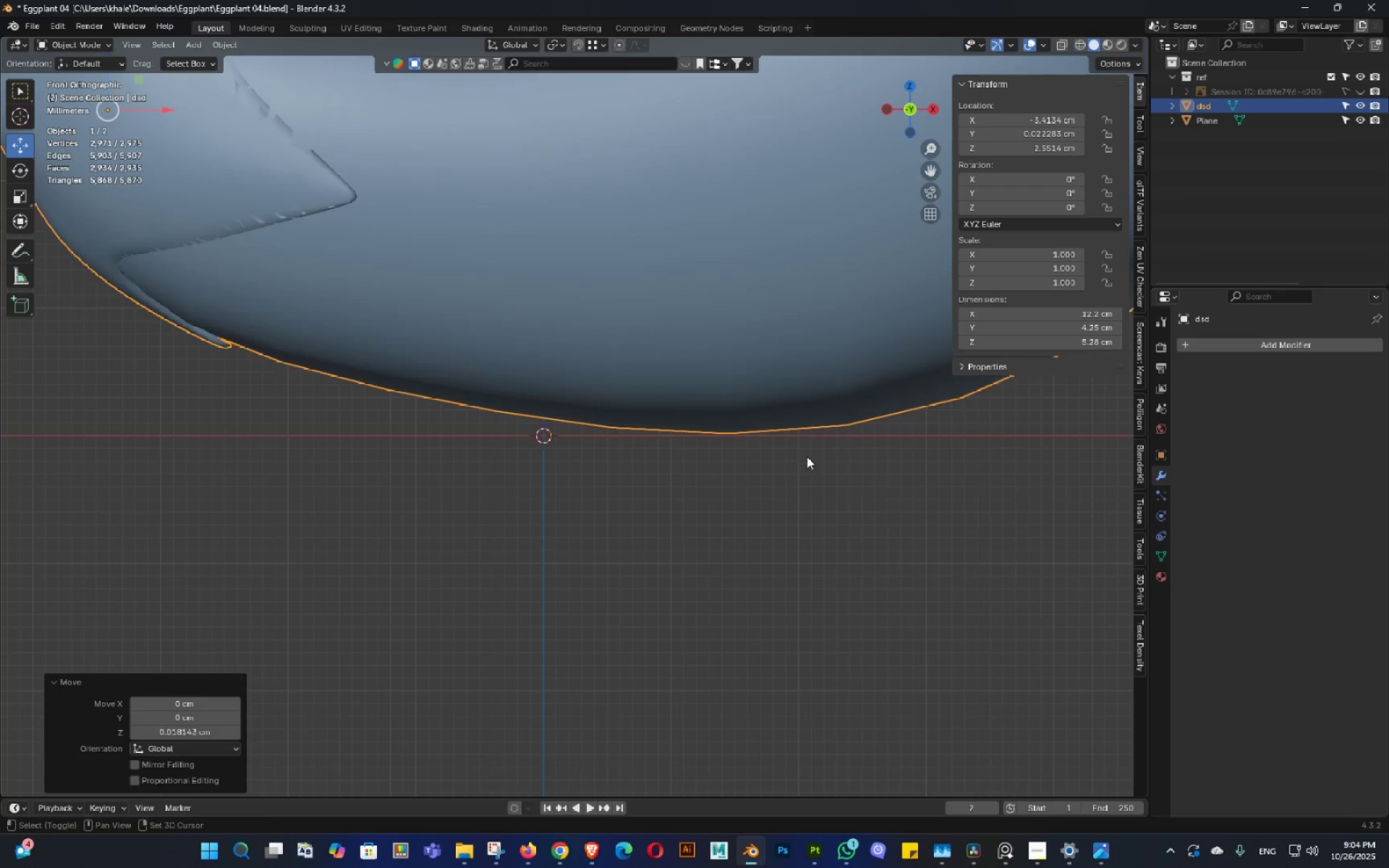 
scroll: coordinate [953, 496], scroll_direction: down, amount: 13.0
 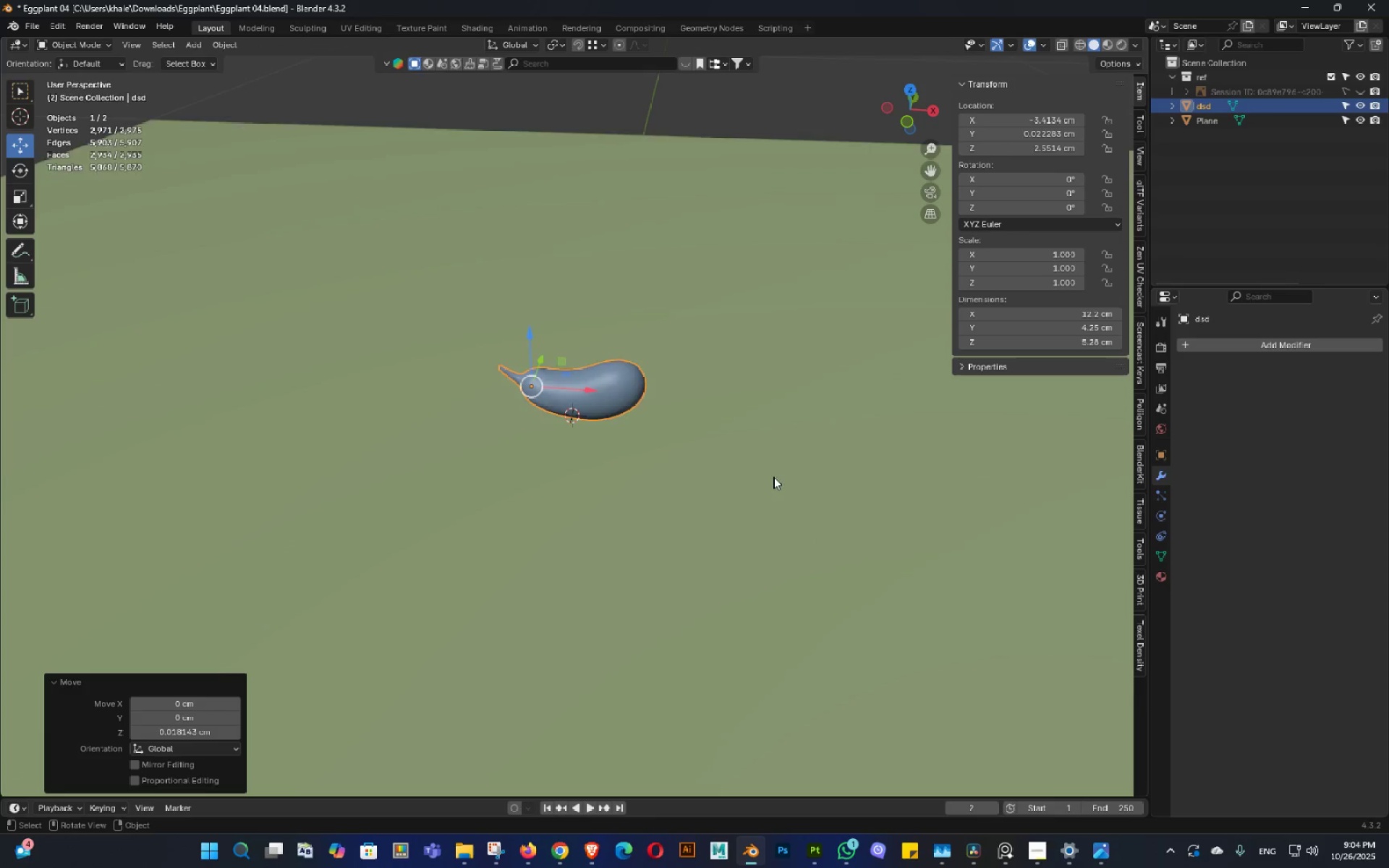 
key(Z)
 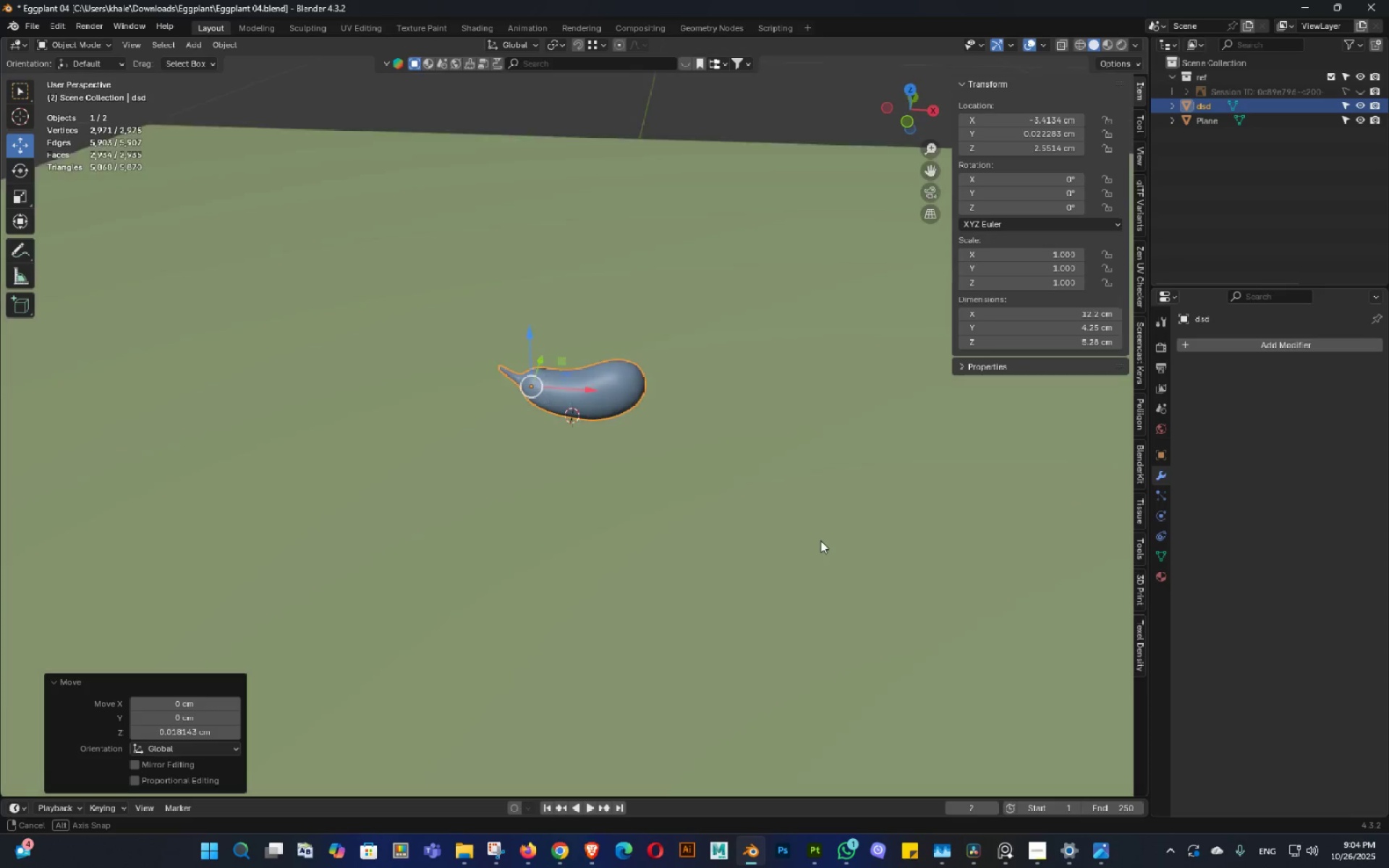 
scroll: coordinate [763, 471], scroll_direction: down, amount: 2.0
 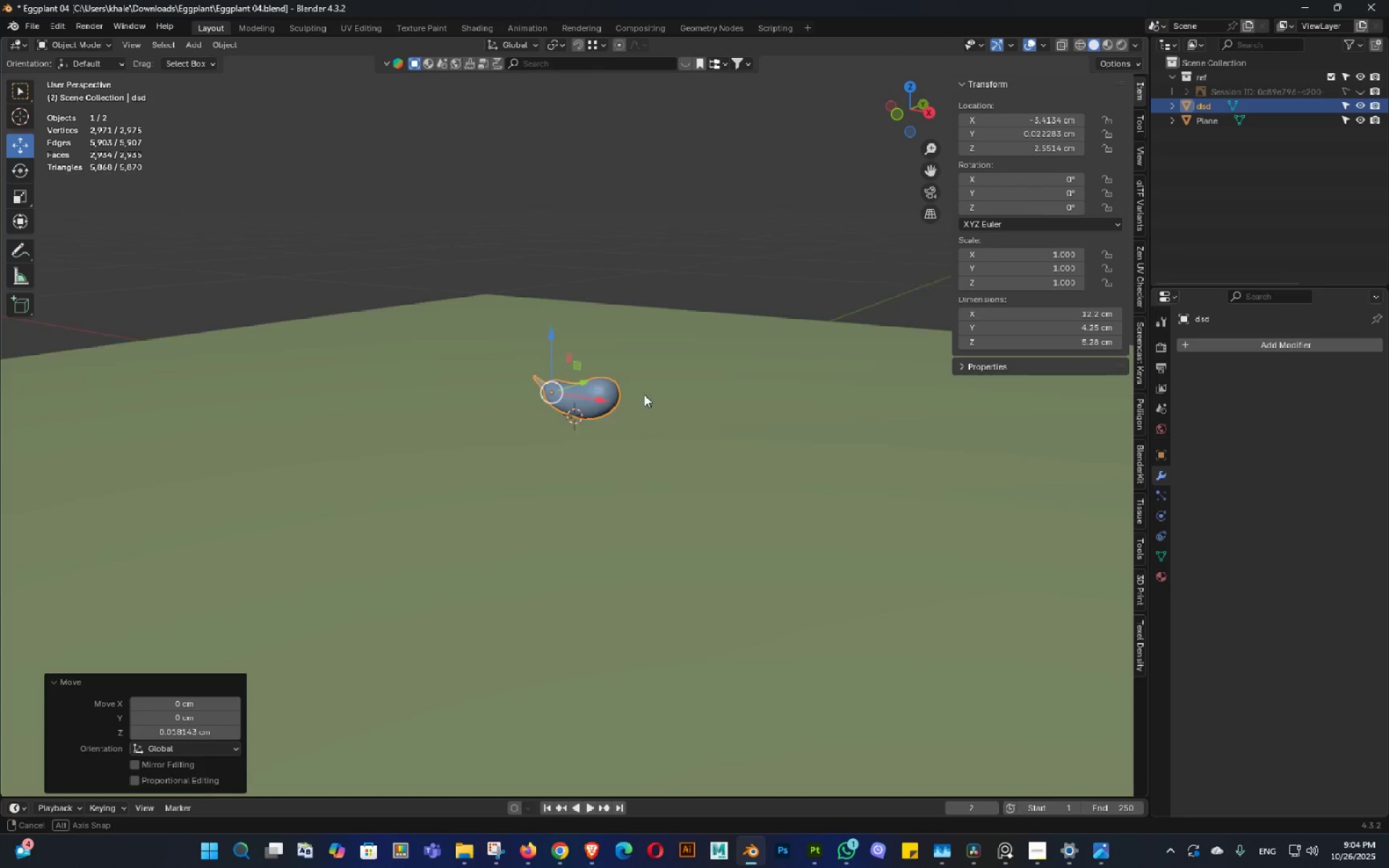 
key(Control+ControlLeft)
 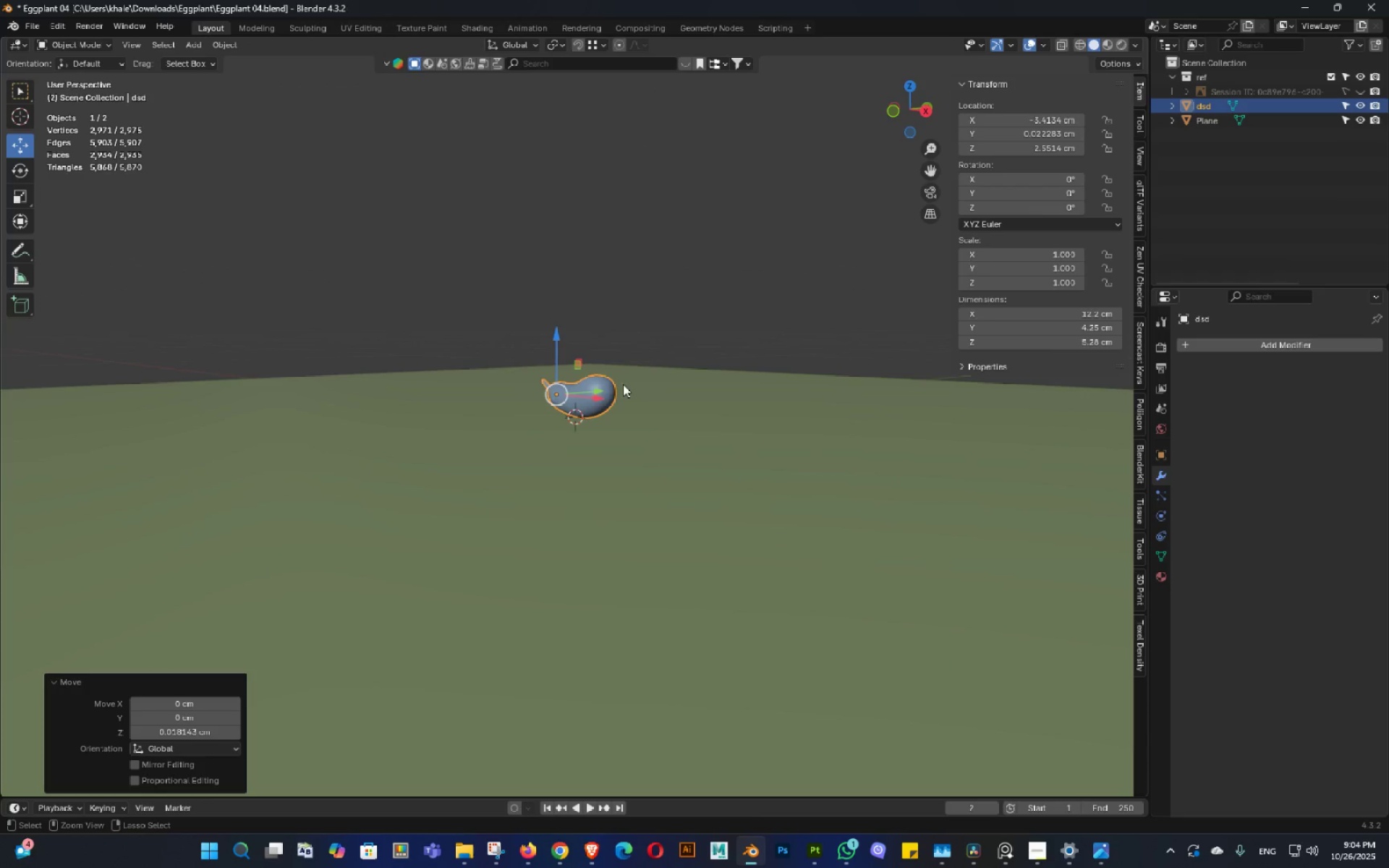 
key(Control+S)
 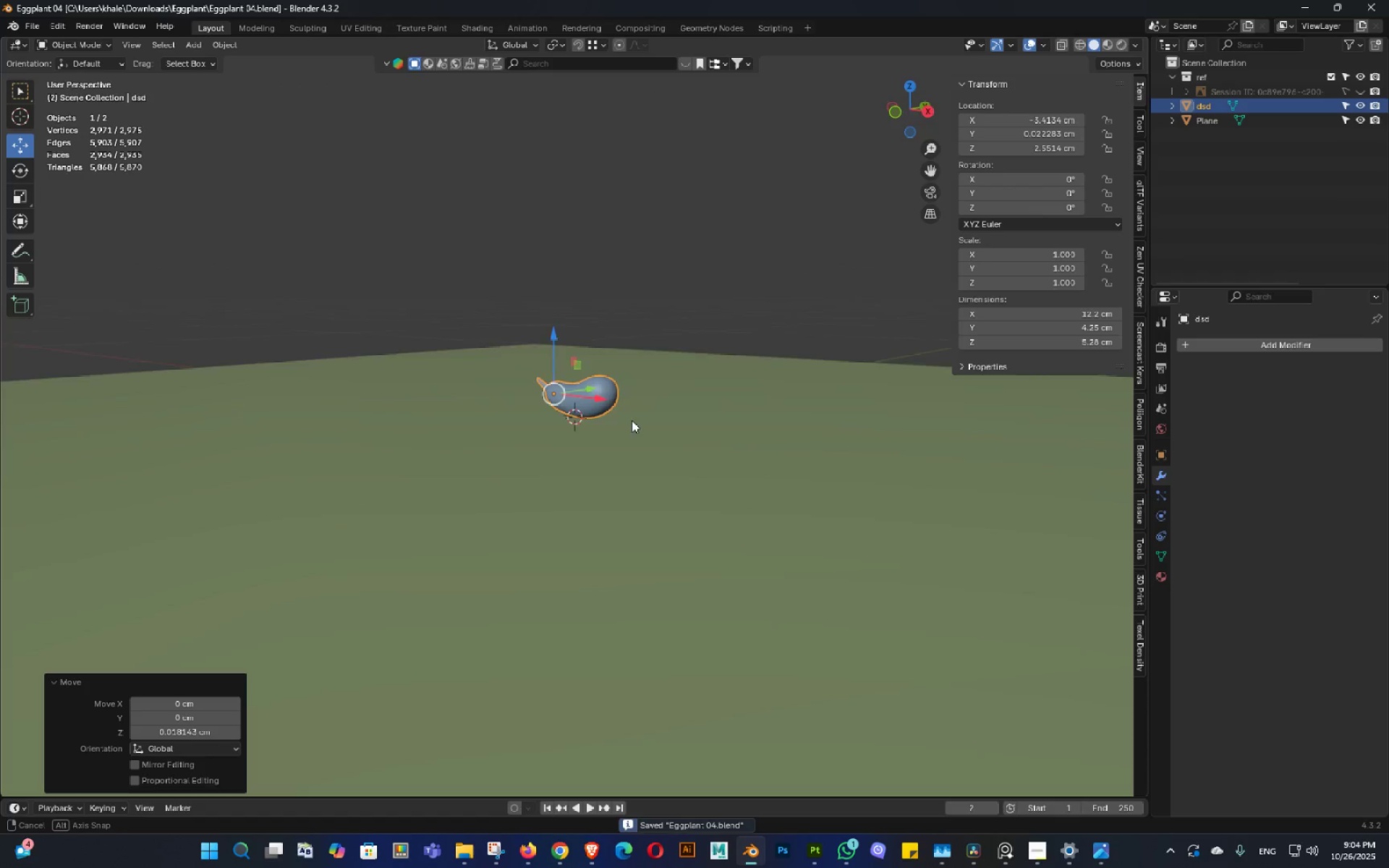 
scroll: coordinate [741, 466], scroll_direction: up, amount: 3.0
 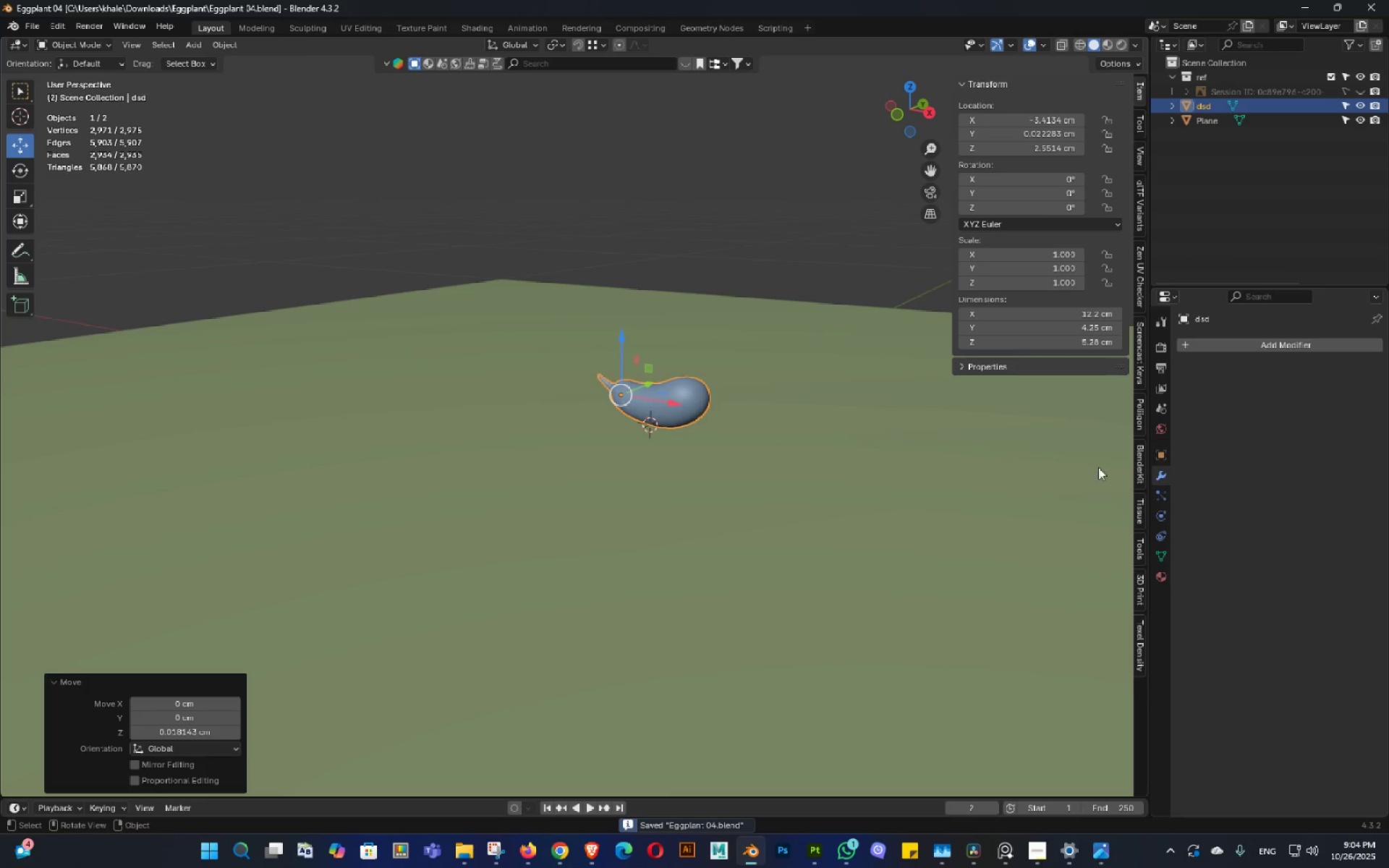 
key(Control+ControlLeft)
 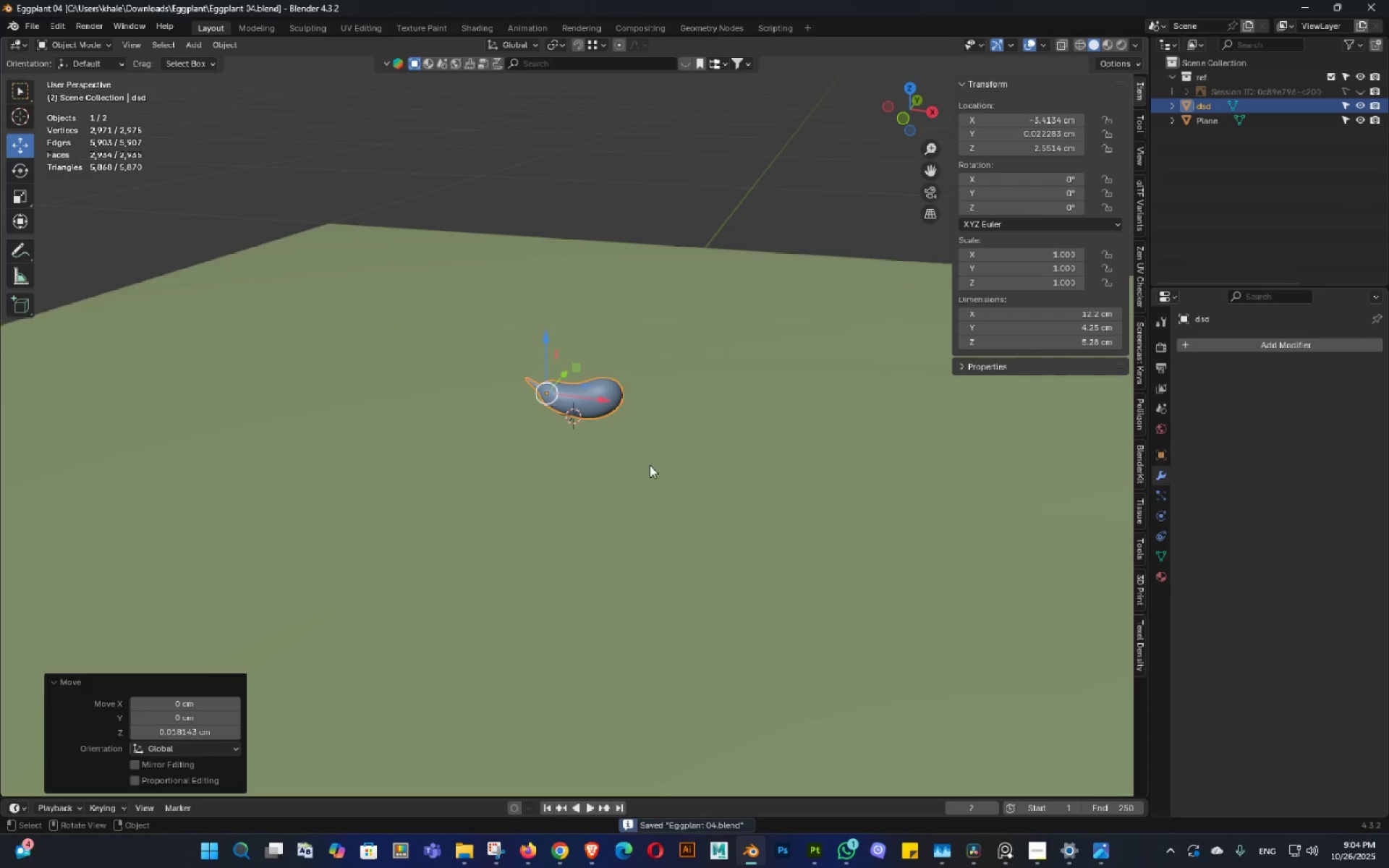 
key(Shift+ShiftLeft)
 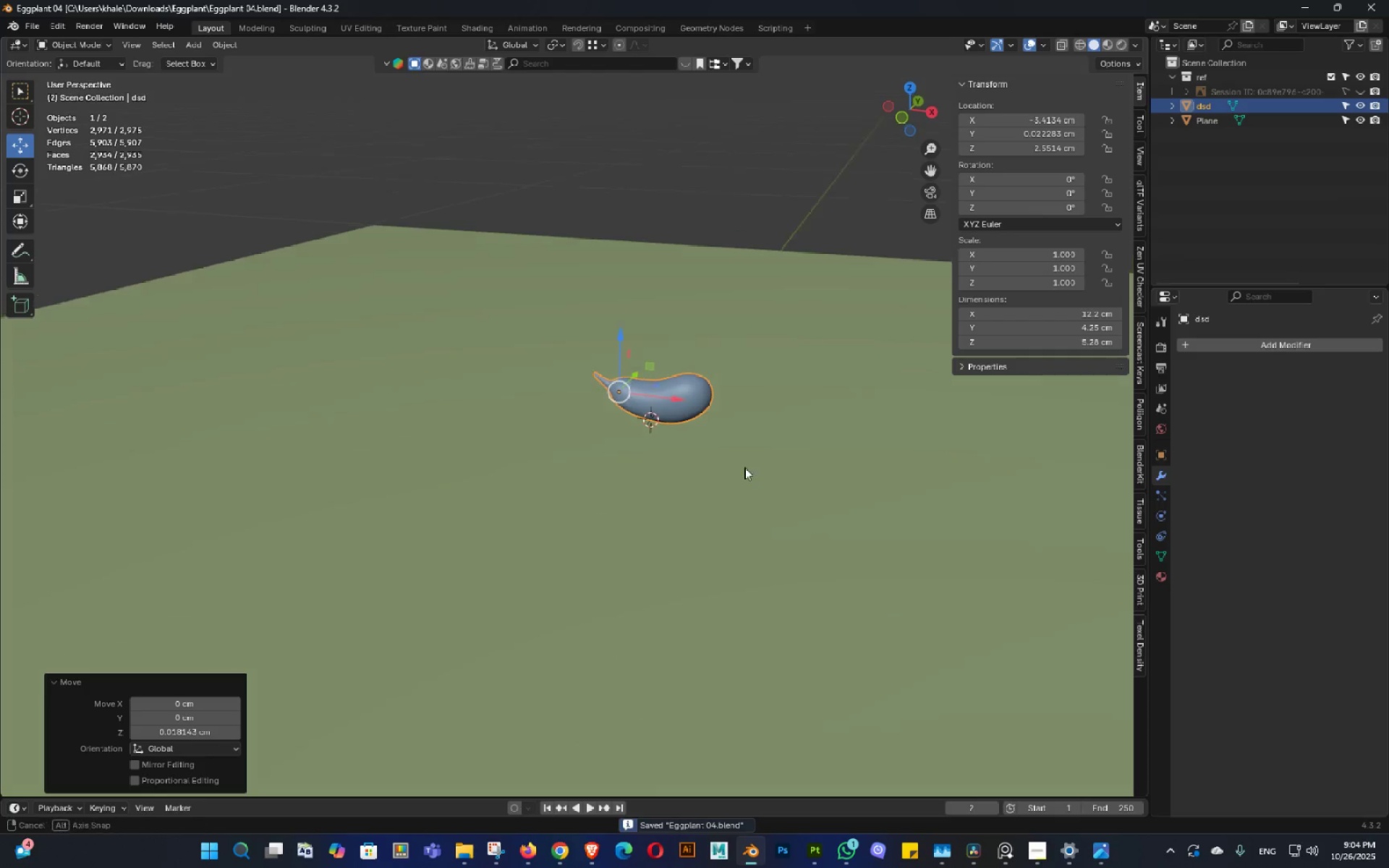 
key(Control+S)
 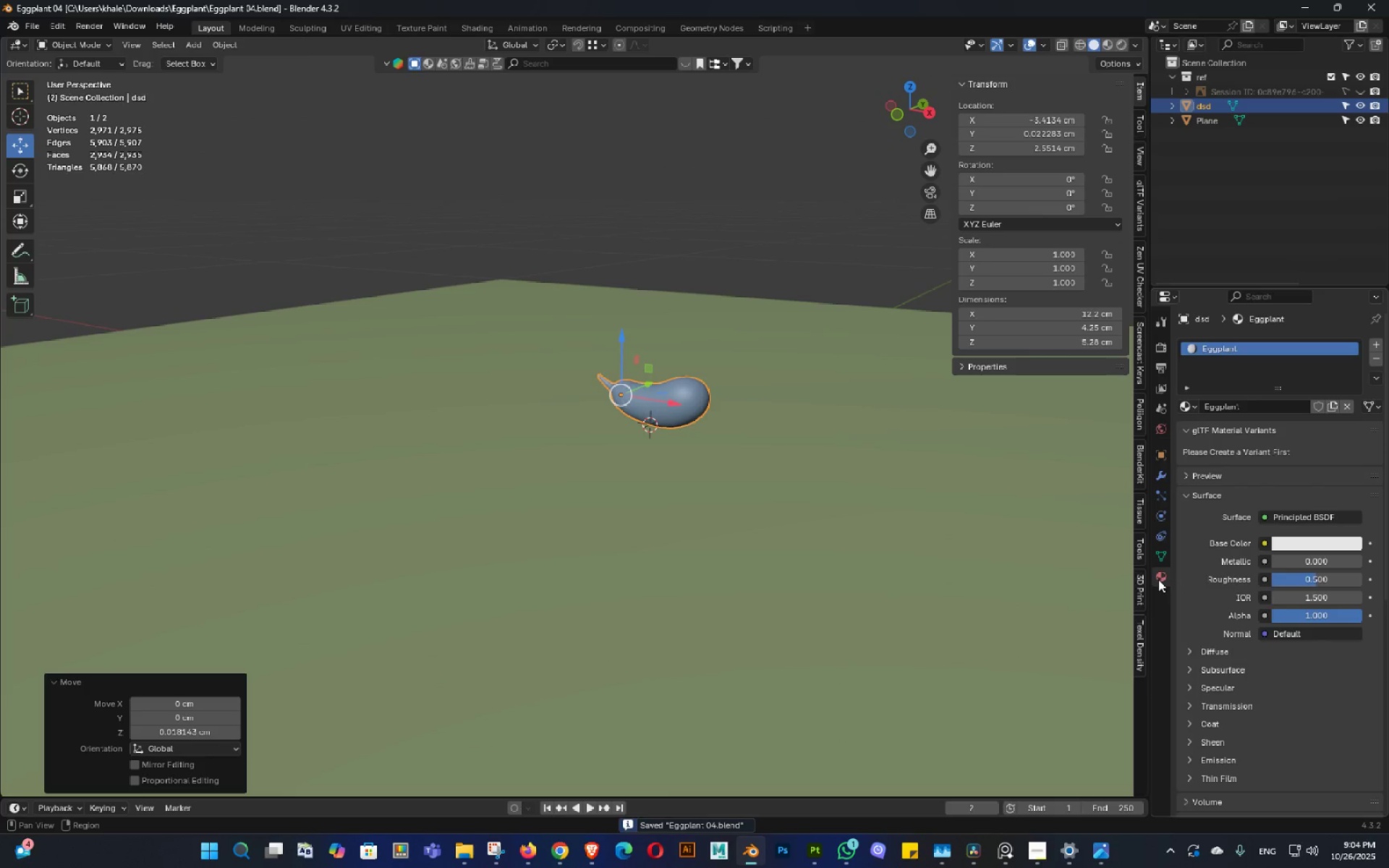 
middle_click([815, 432])
 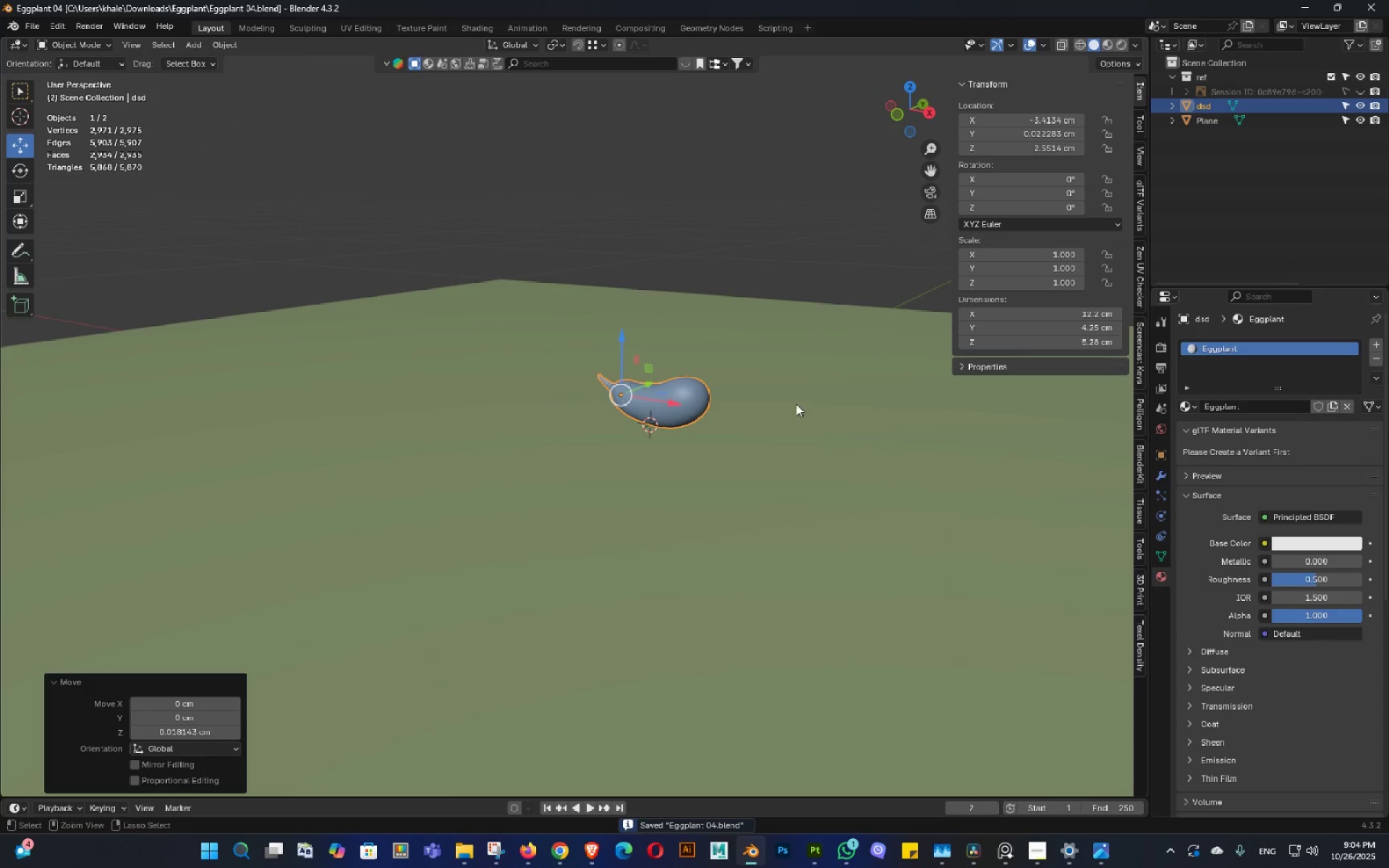 
key(Control+S)
 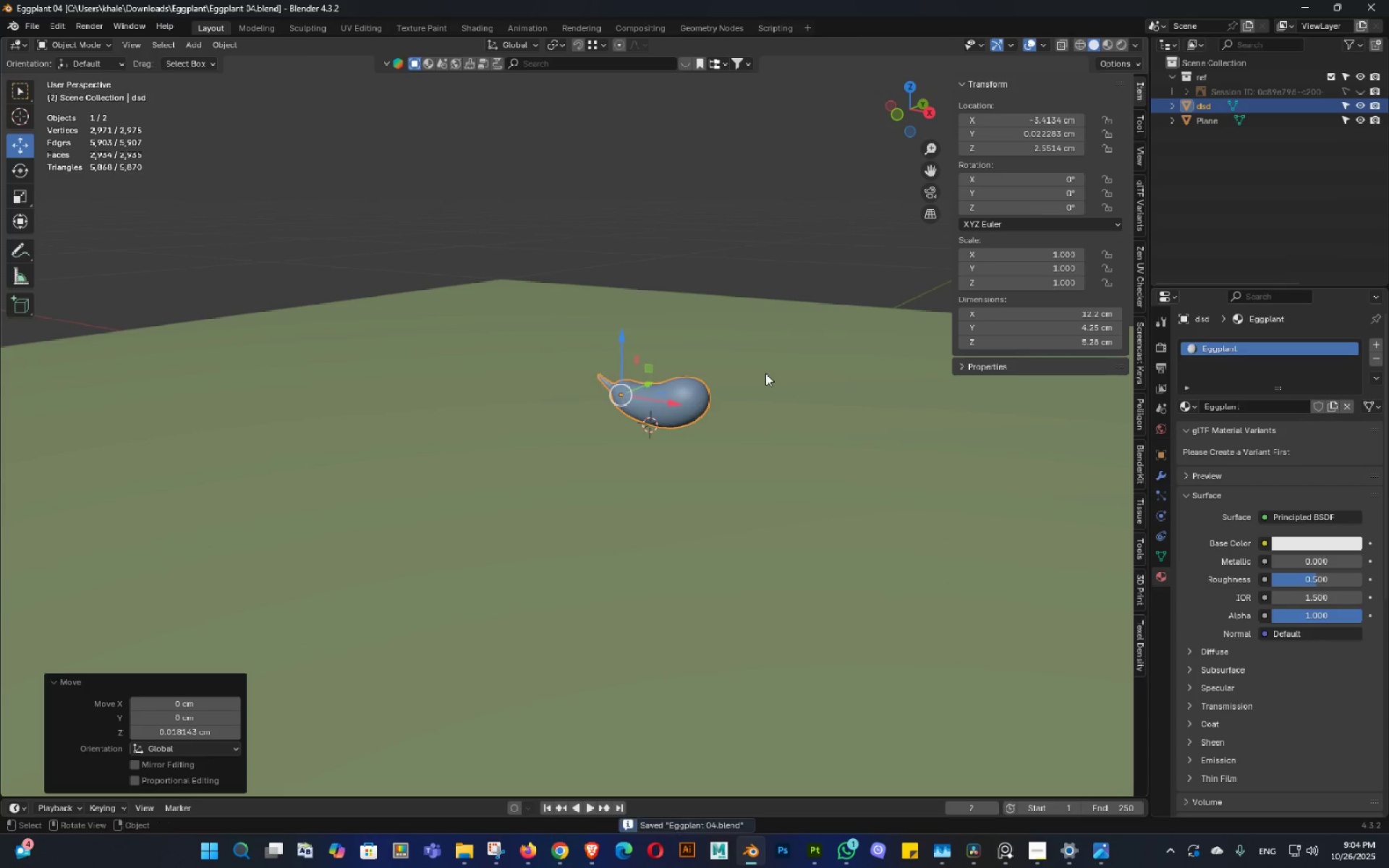 
scroll: coordinate [779, 387], scroll_direction: up, amount: 4.0
 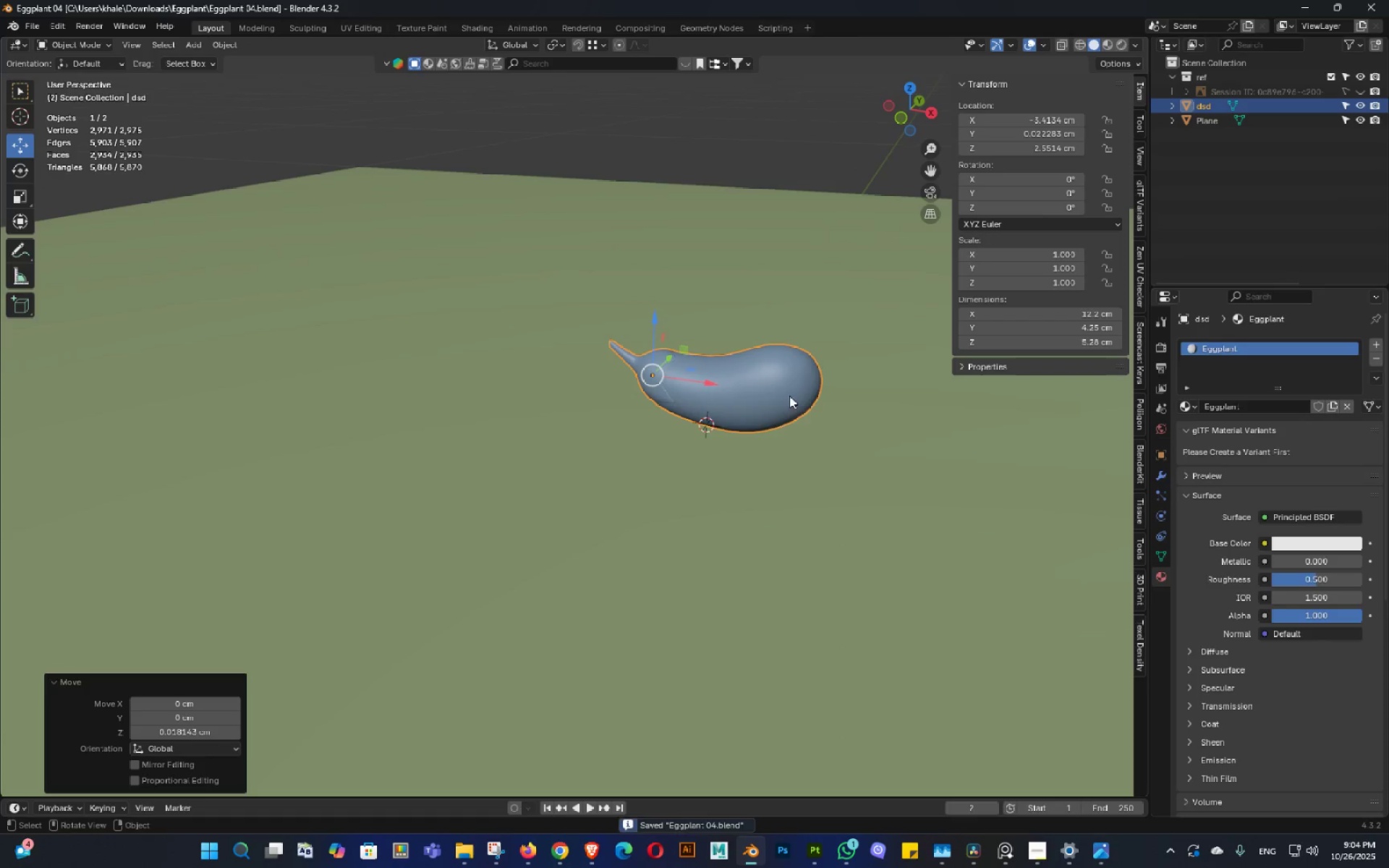 
key(Control+ControlLeft)
 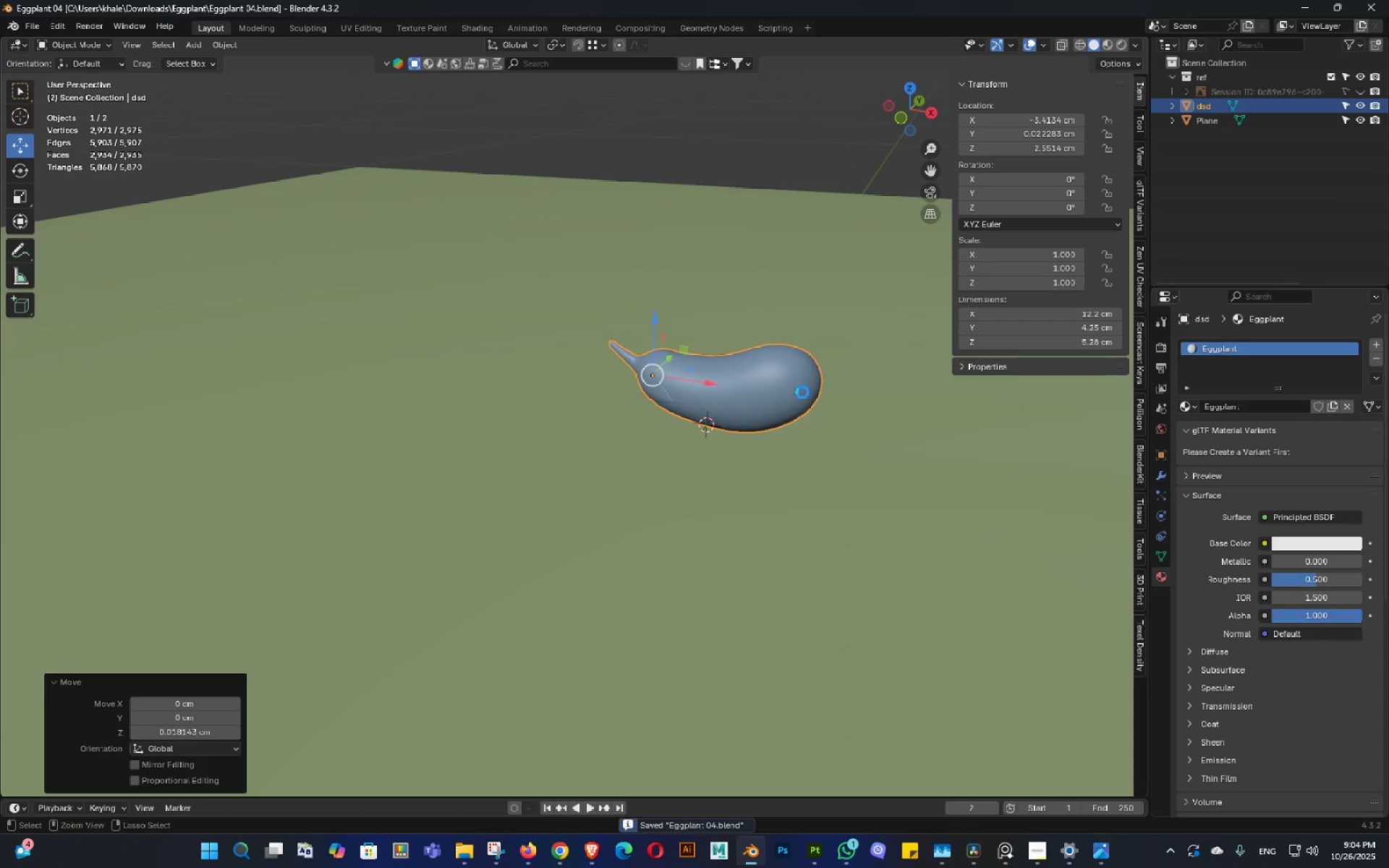 
key(Control+S)
 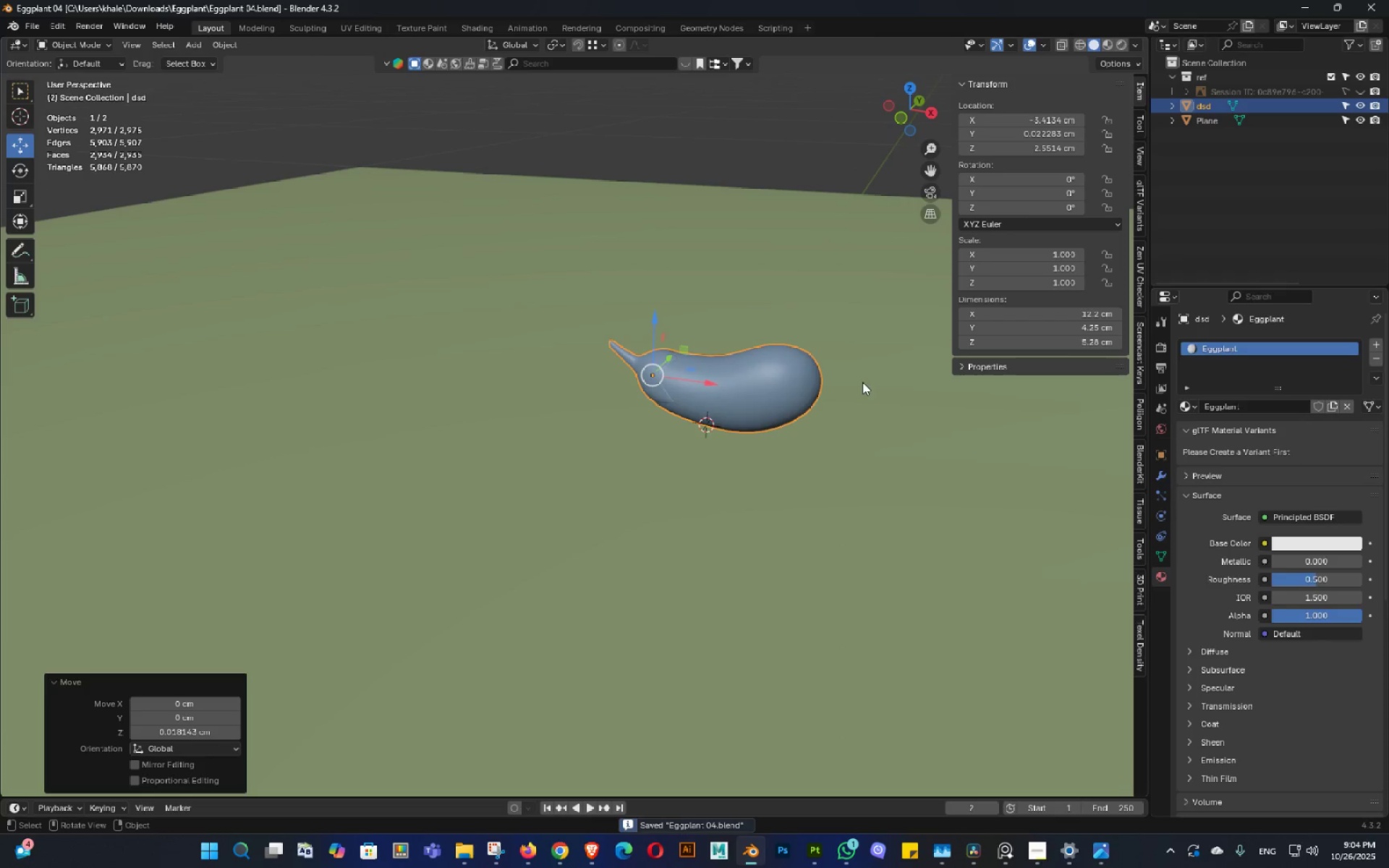 
key(Shift+ShiftLeft)
 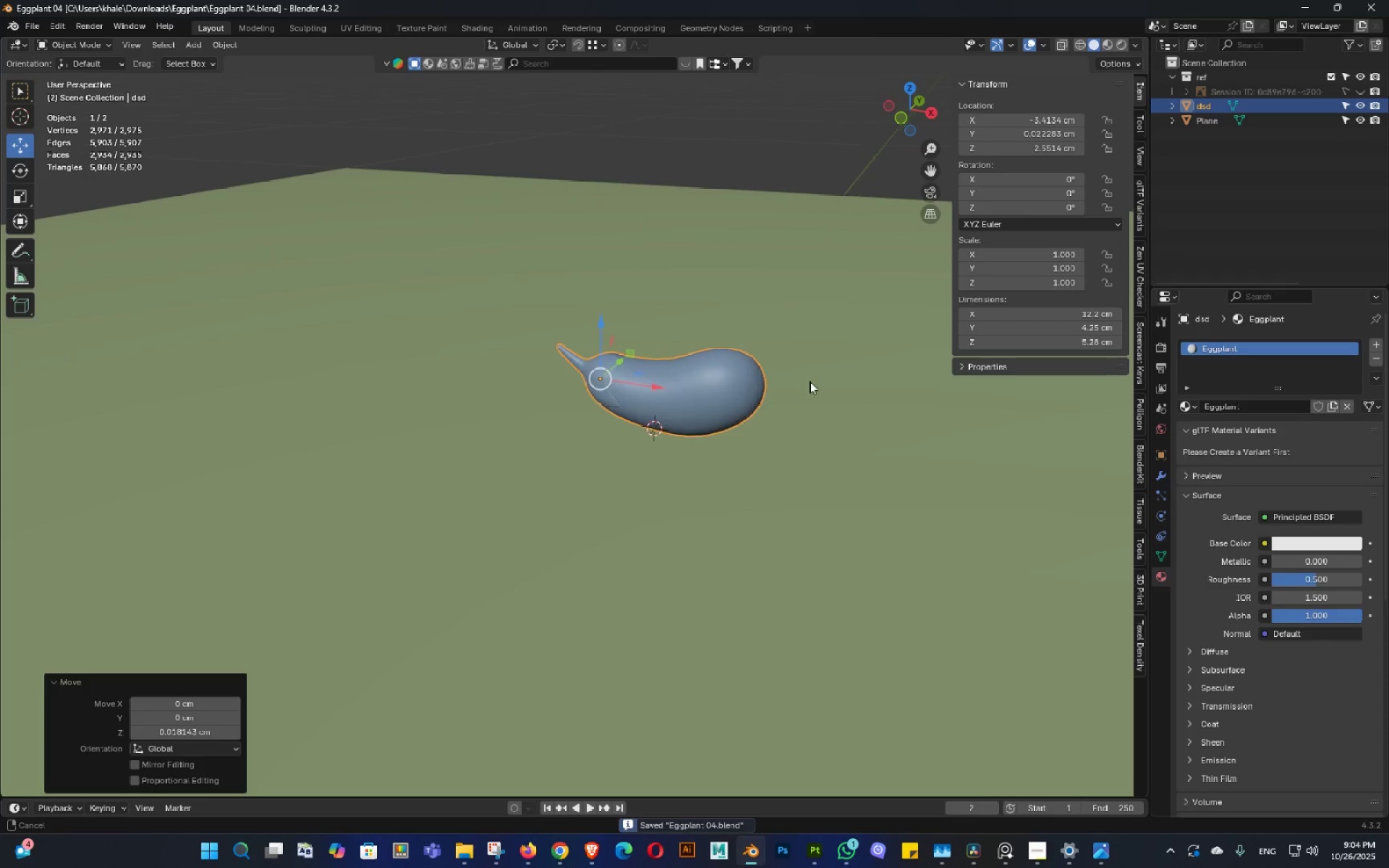 
key(Z)
 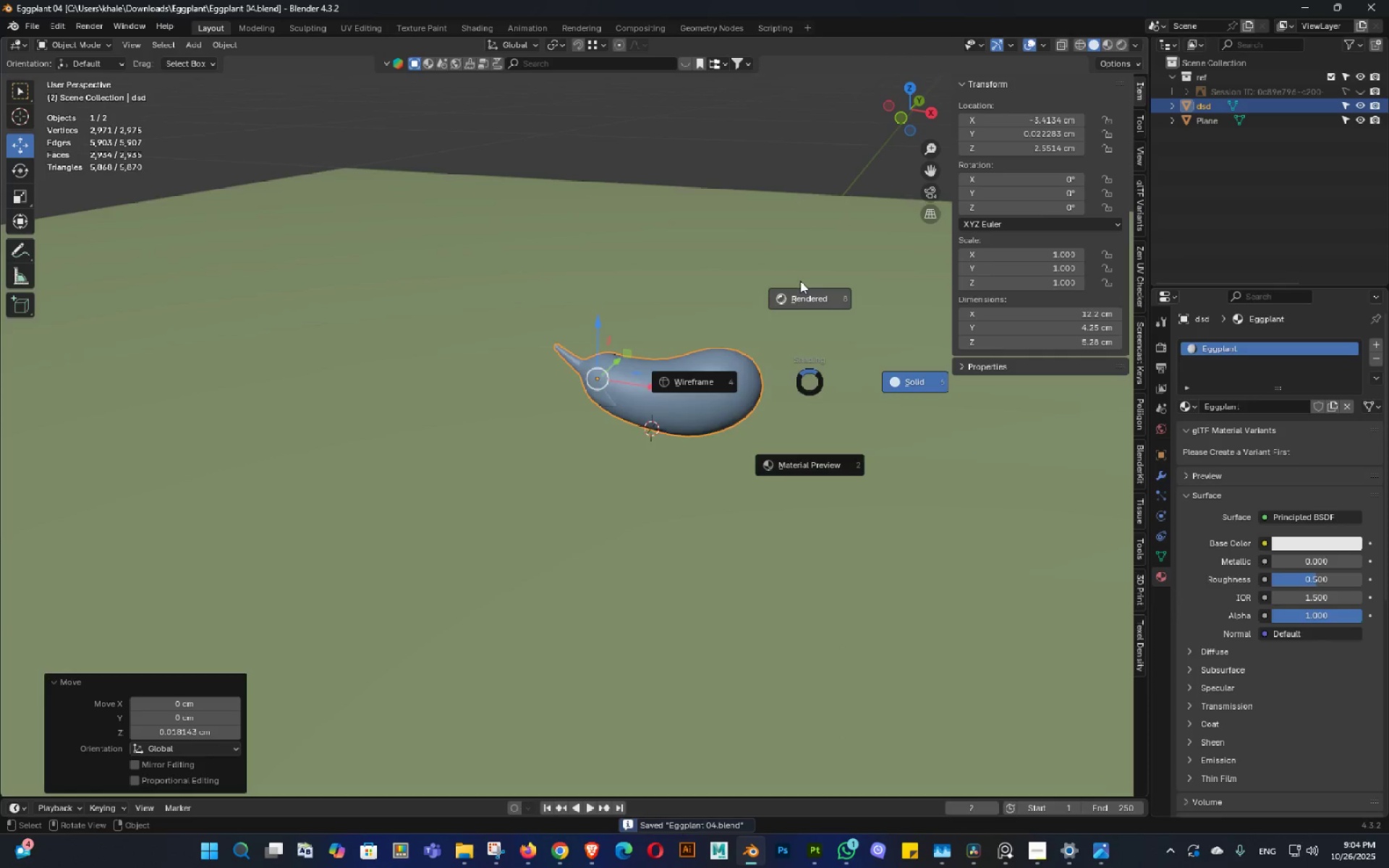 
scroll: coordinate [800, 290], scroll_direction: down, amount: 3.0
 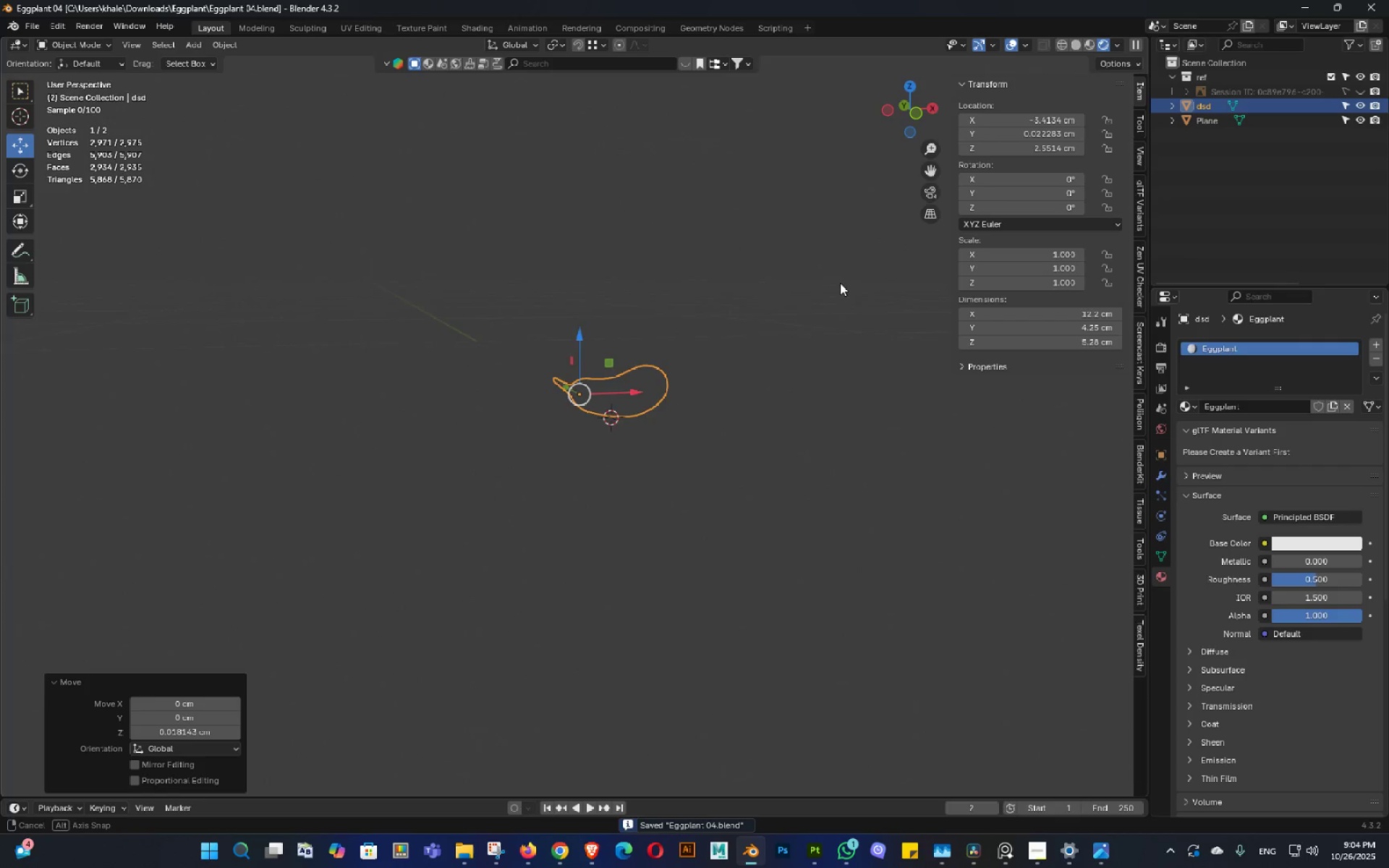 
key(Control+ControlLeft)
 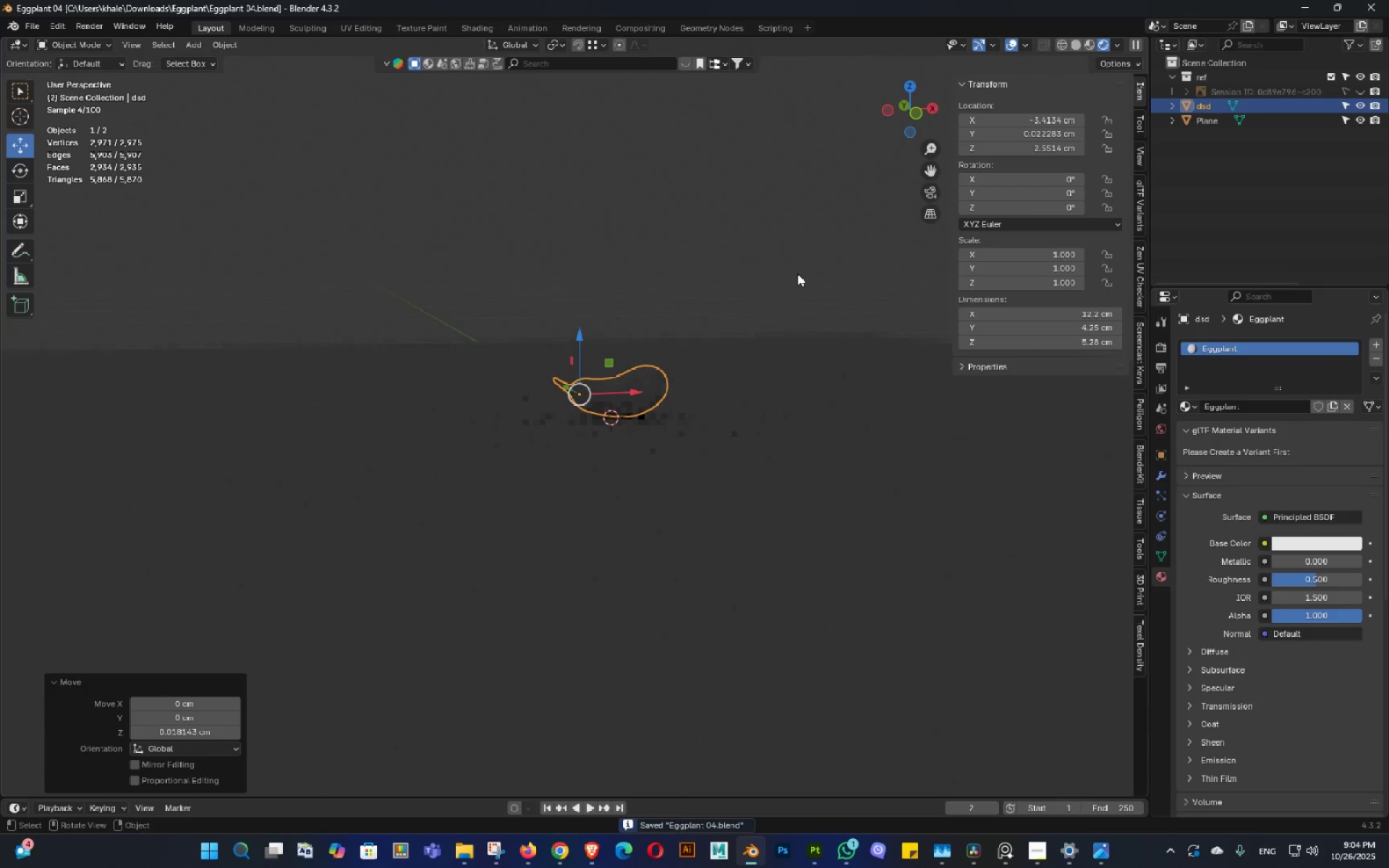 
key(Control+S)
 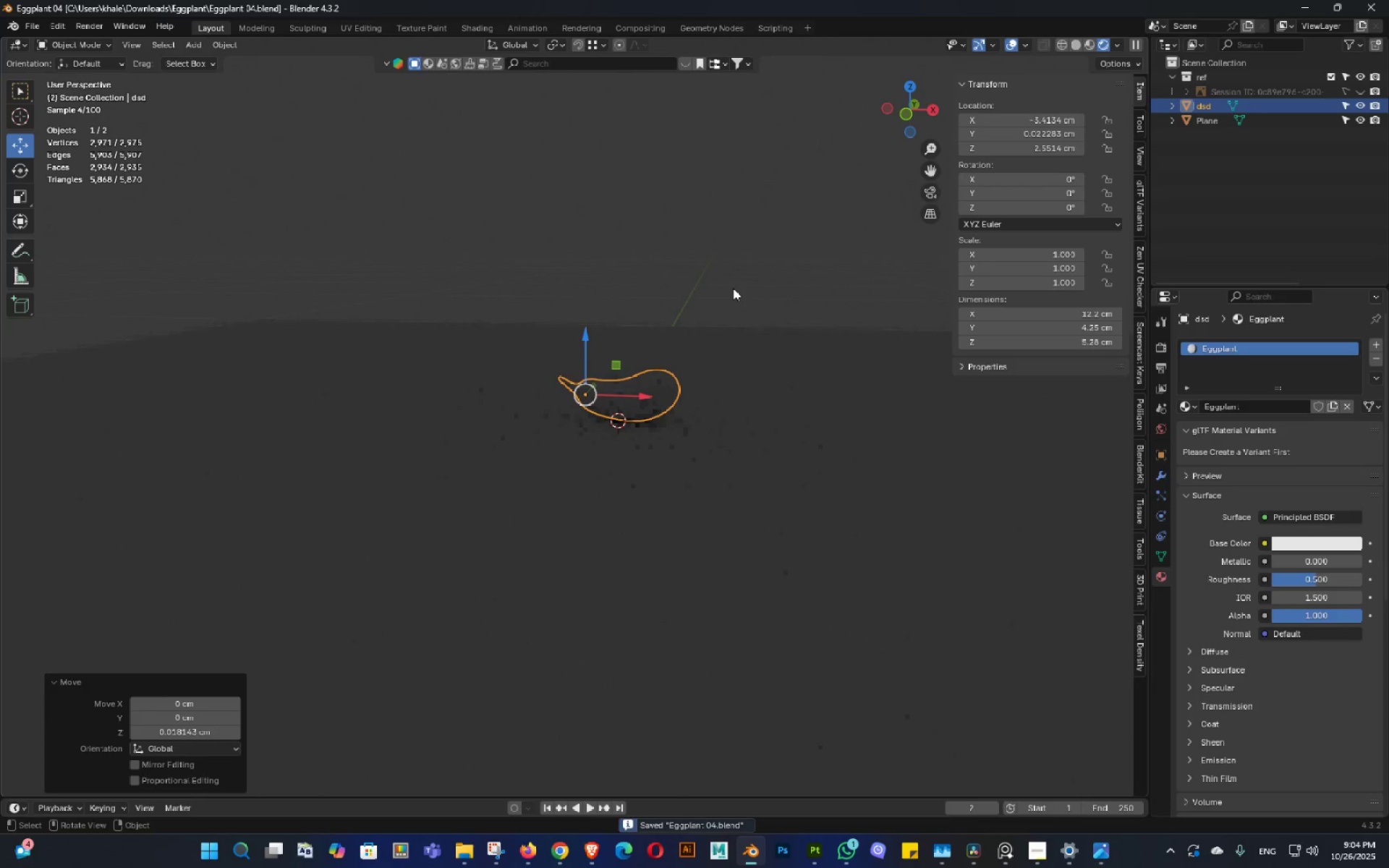 
key(Z)
 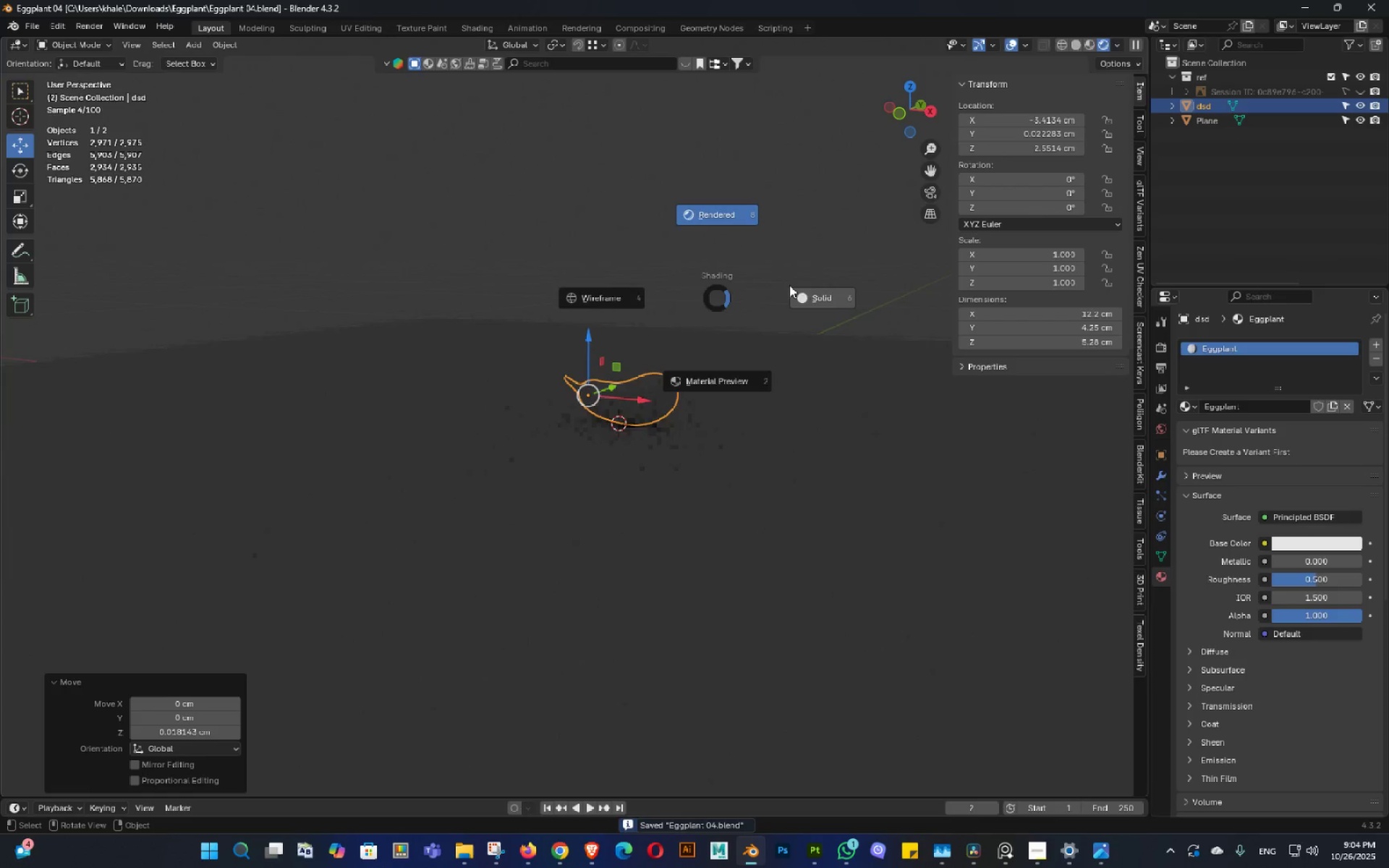 
key(Control+ControlLeft)
 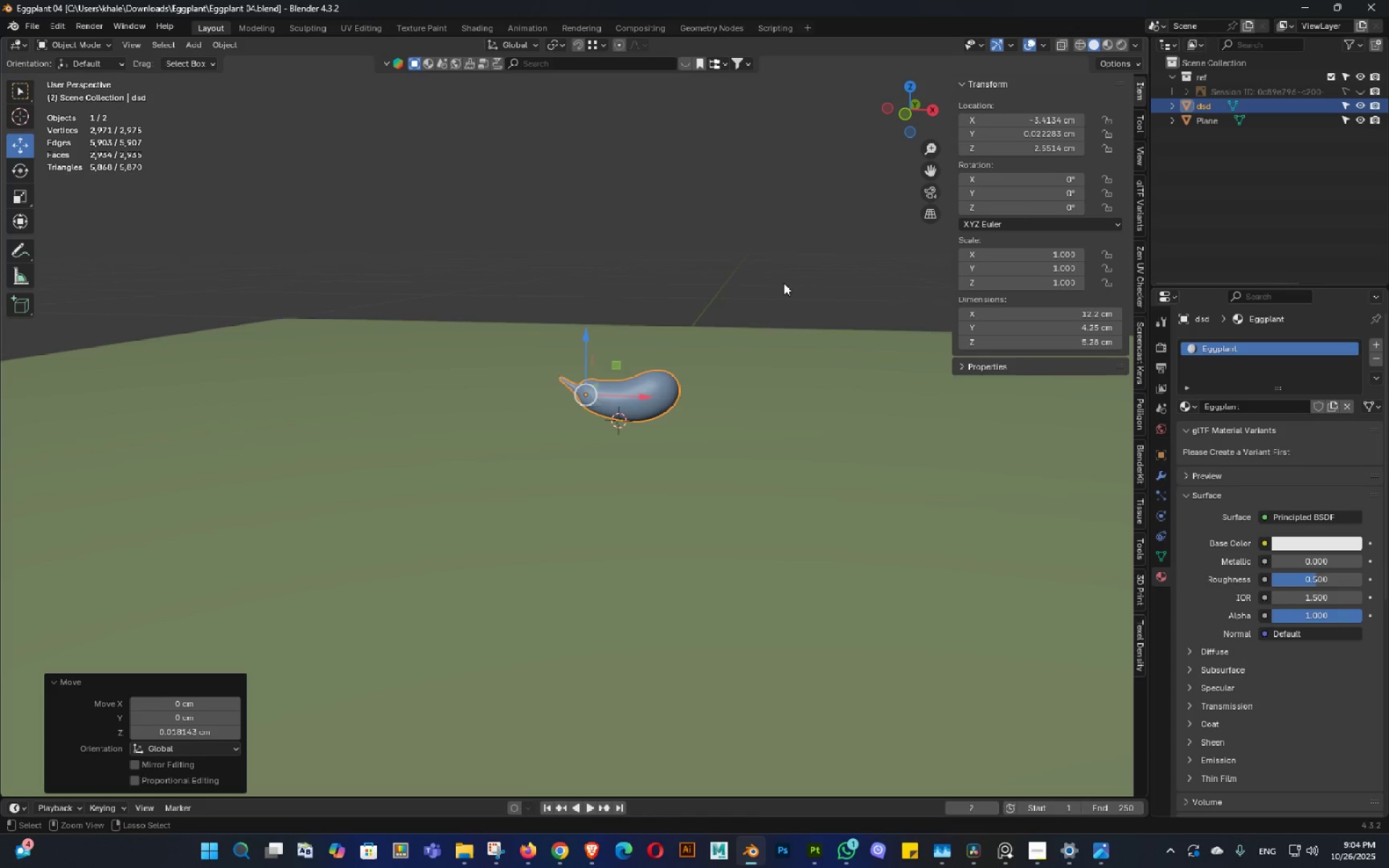 
key(Control+S)
 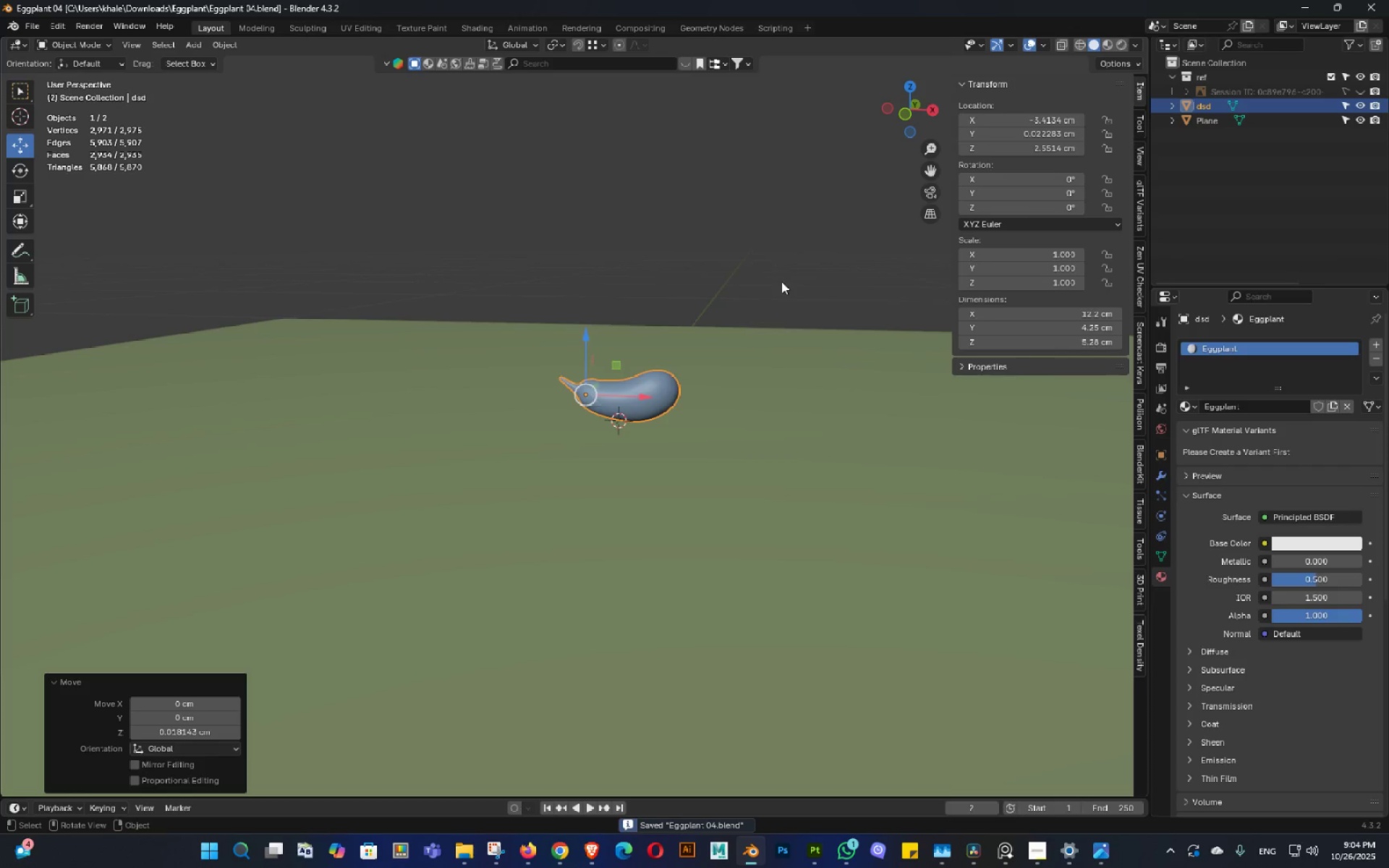 
left_click([781, 281])
 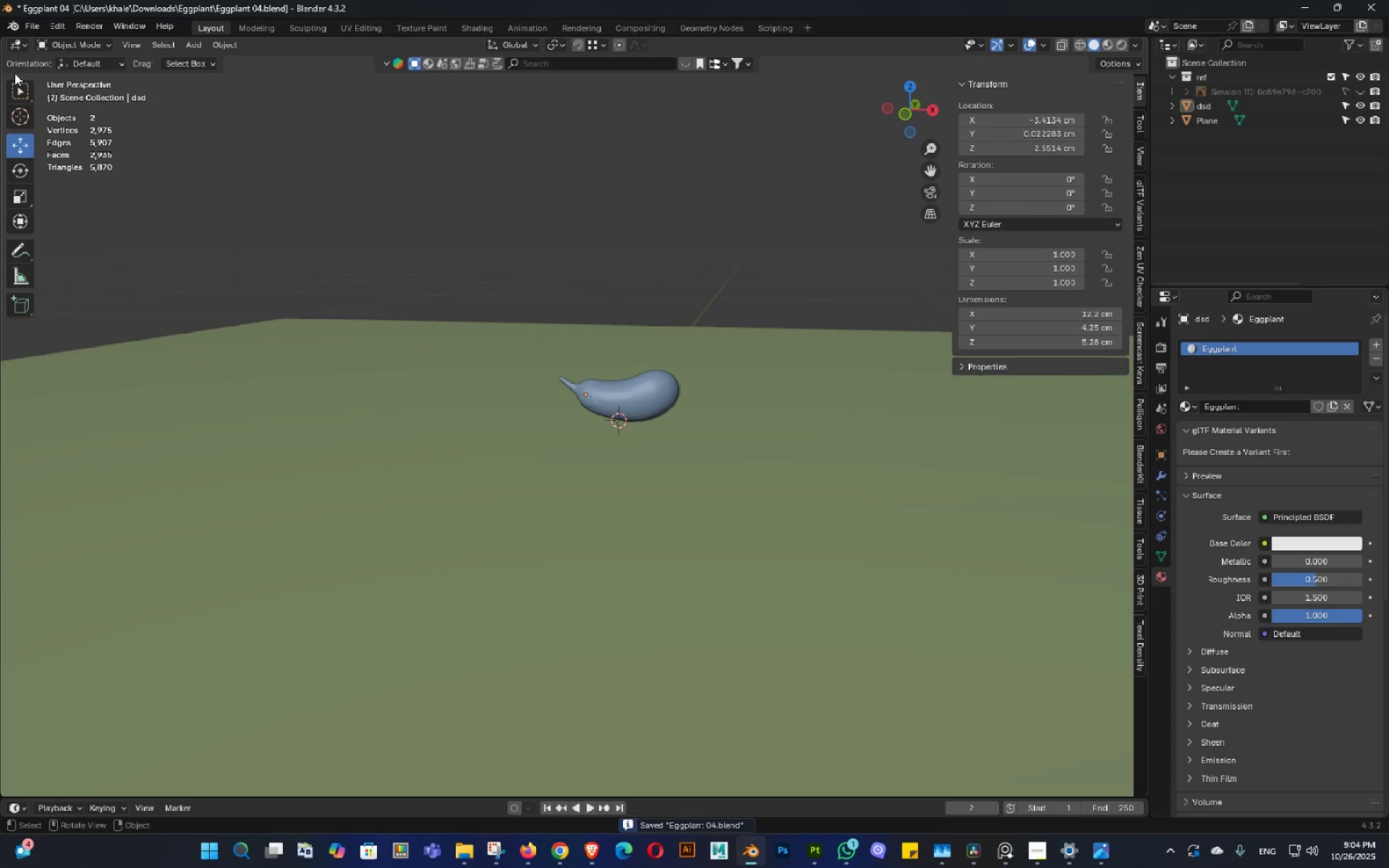 
left_click([36, 31])
 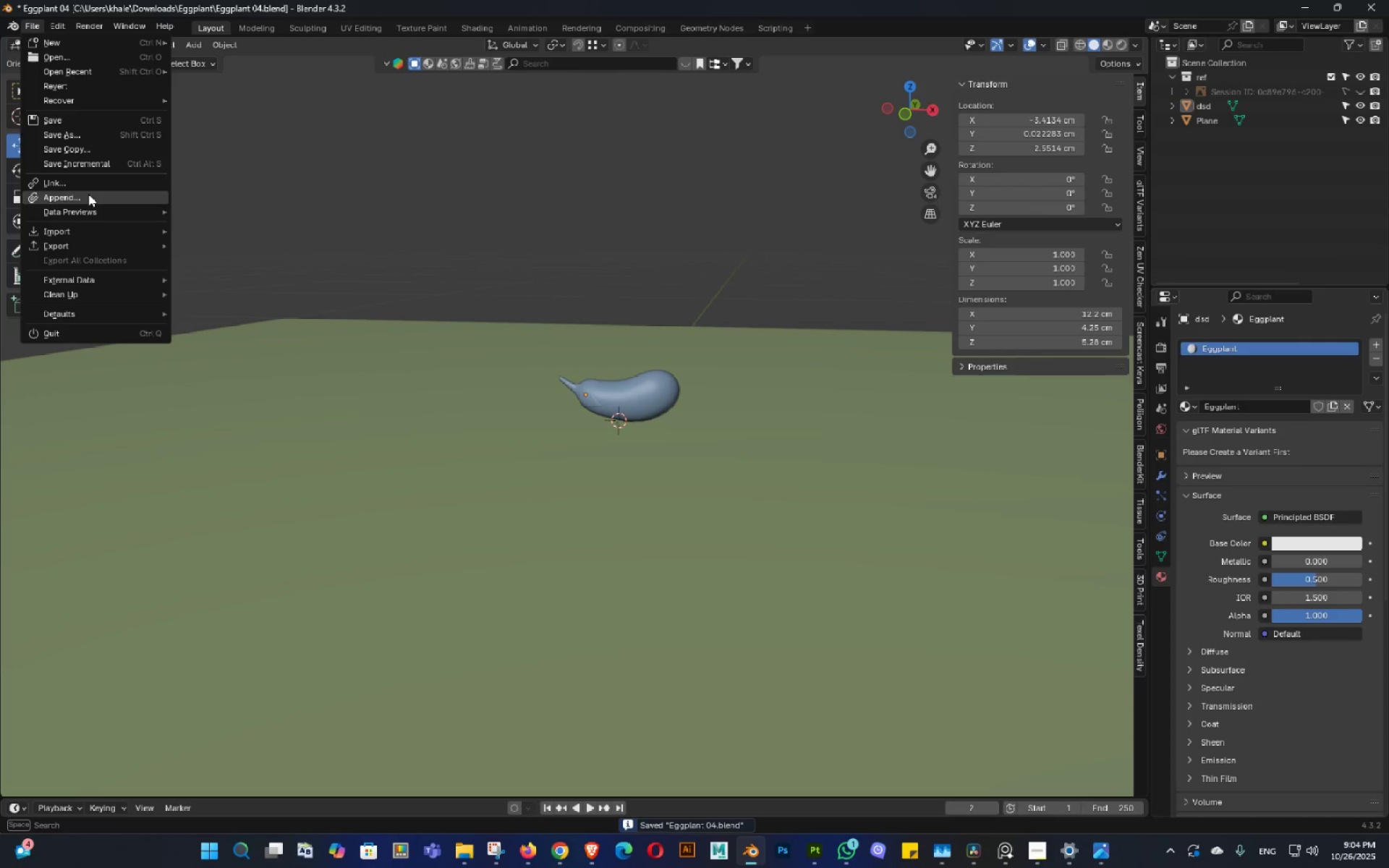 
left_click([88, 194])
 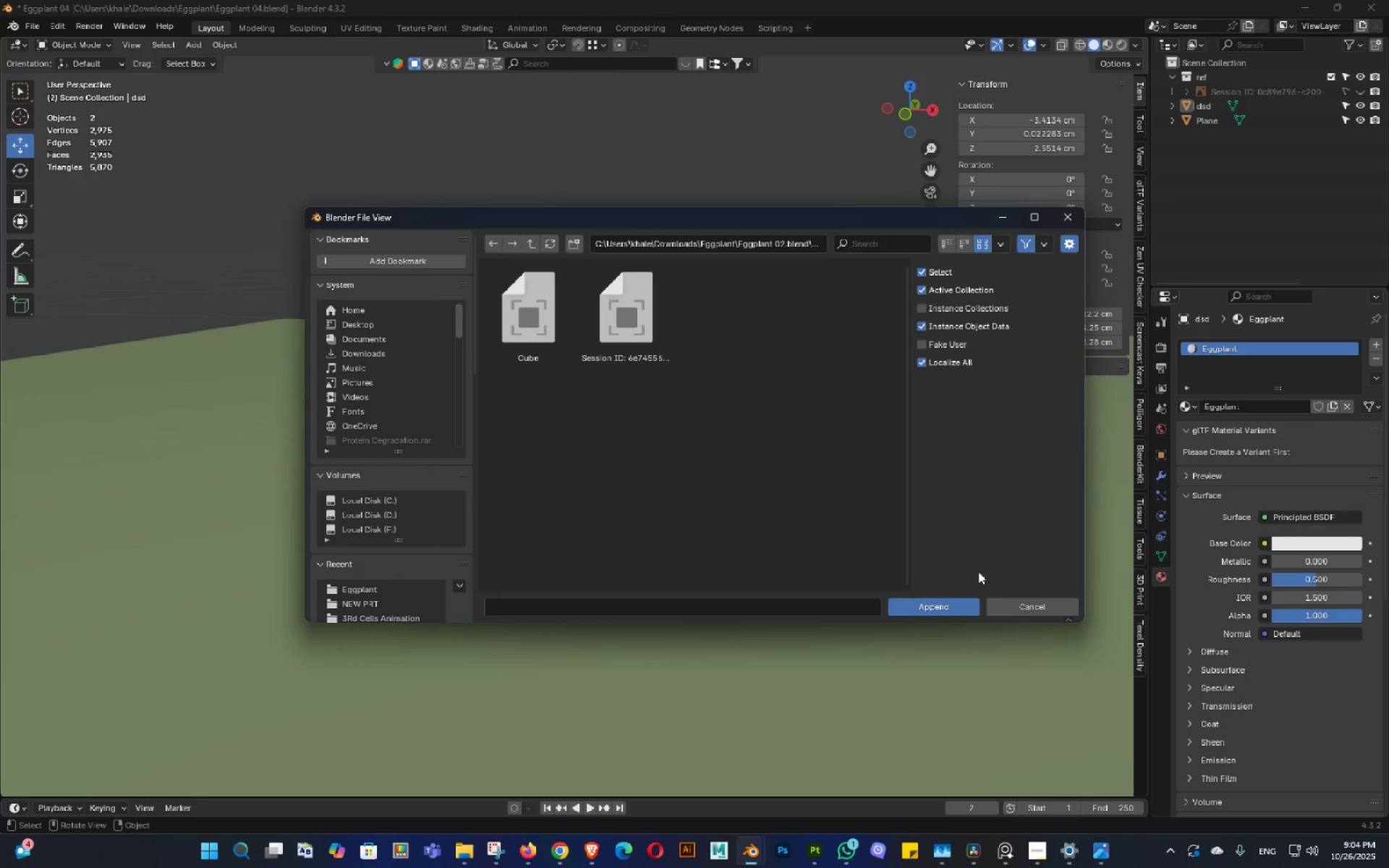 
left_click([1015, 610])
 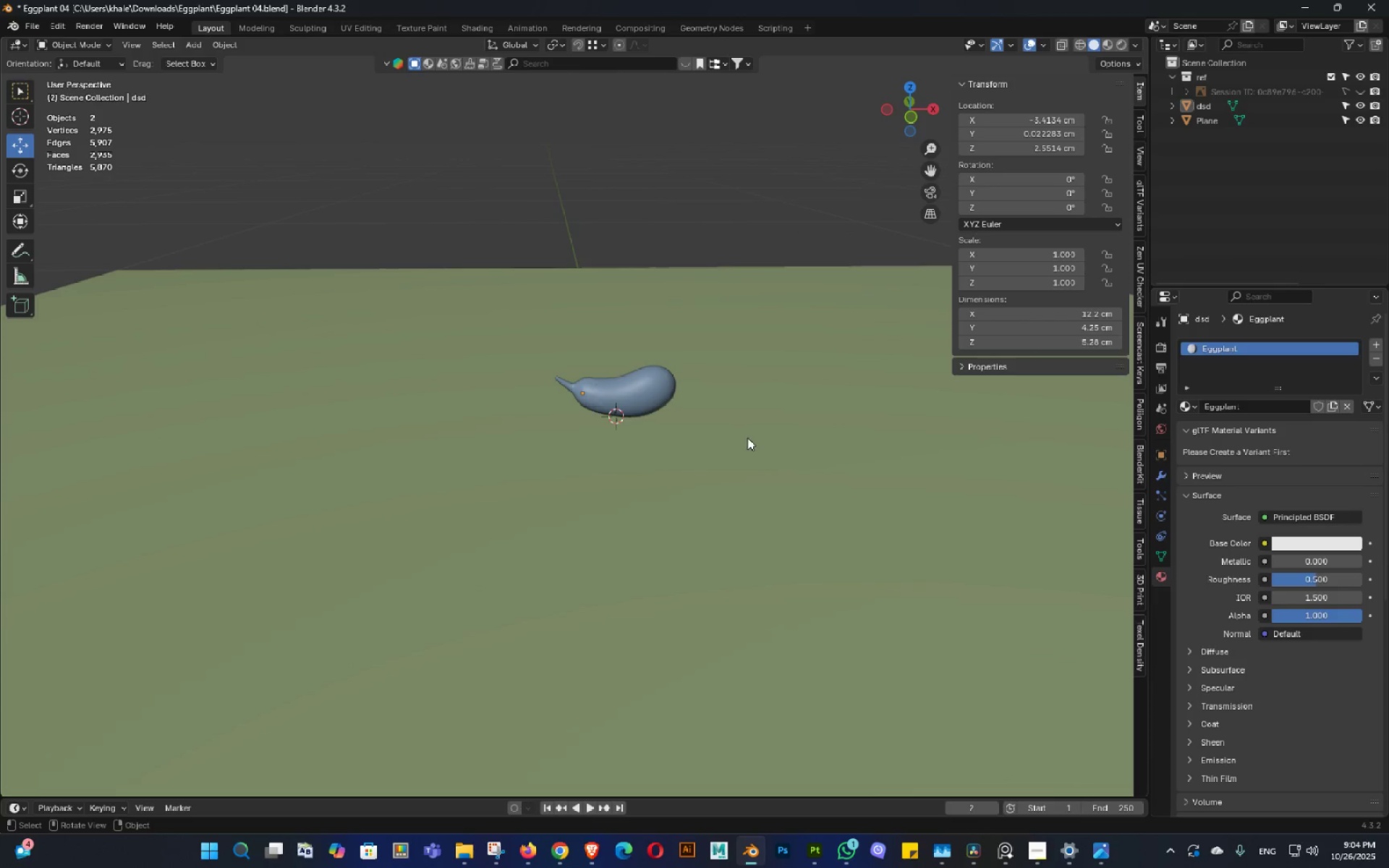 
scroll: coordinate [733, 432], scroll_direction: down, amount: 3.0
 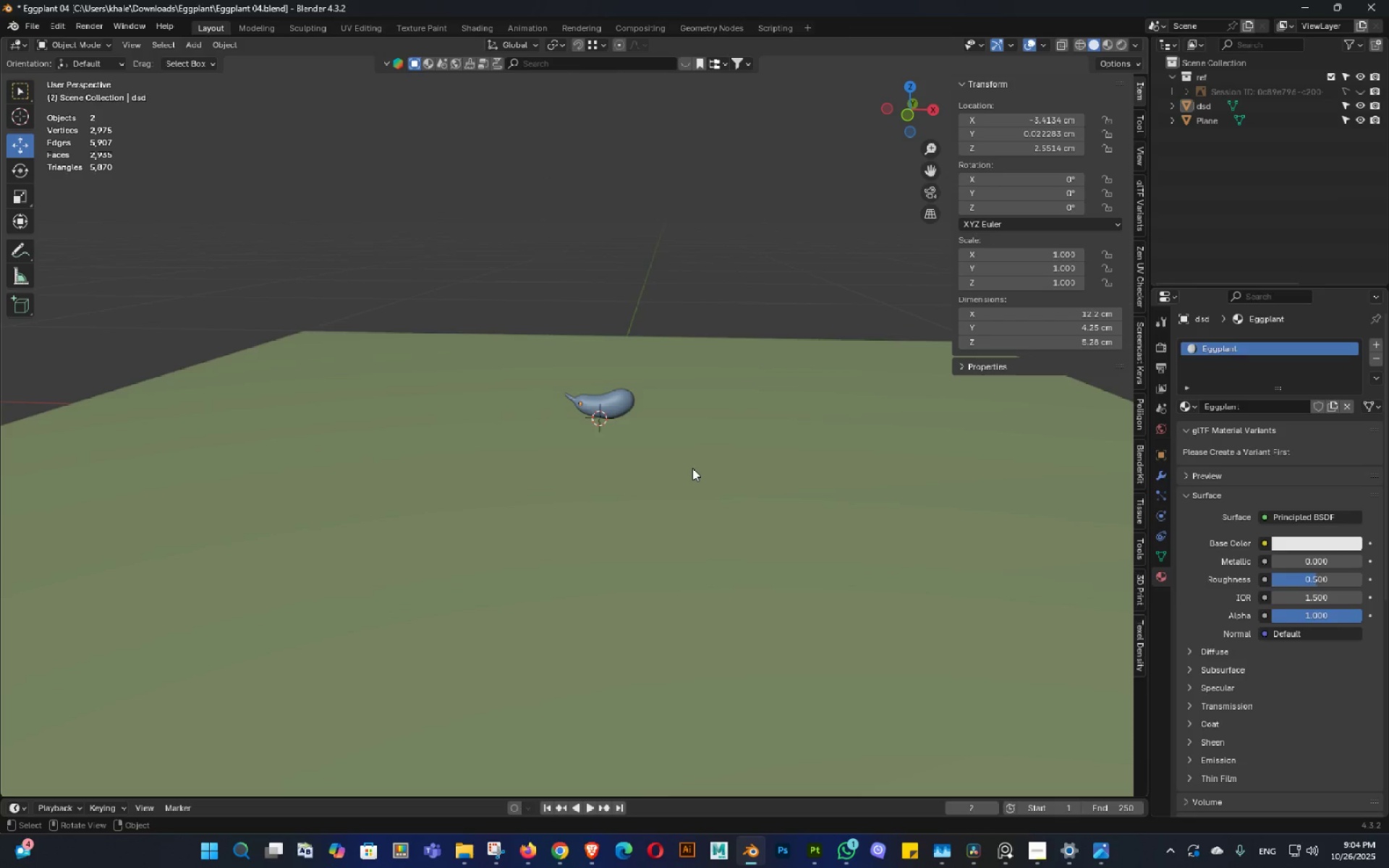 
left_click([692, 468])
 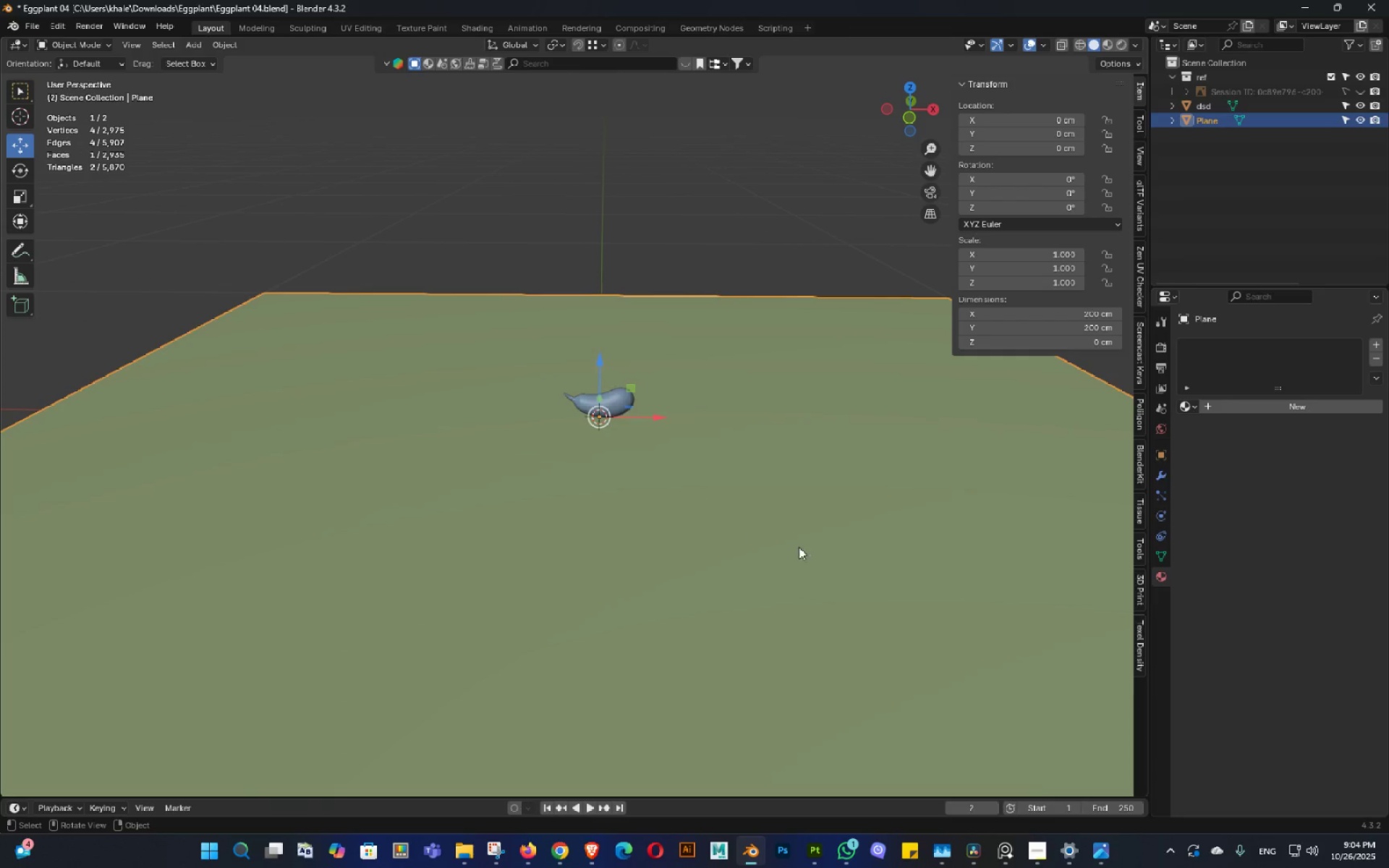 
key(S)
 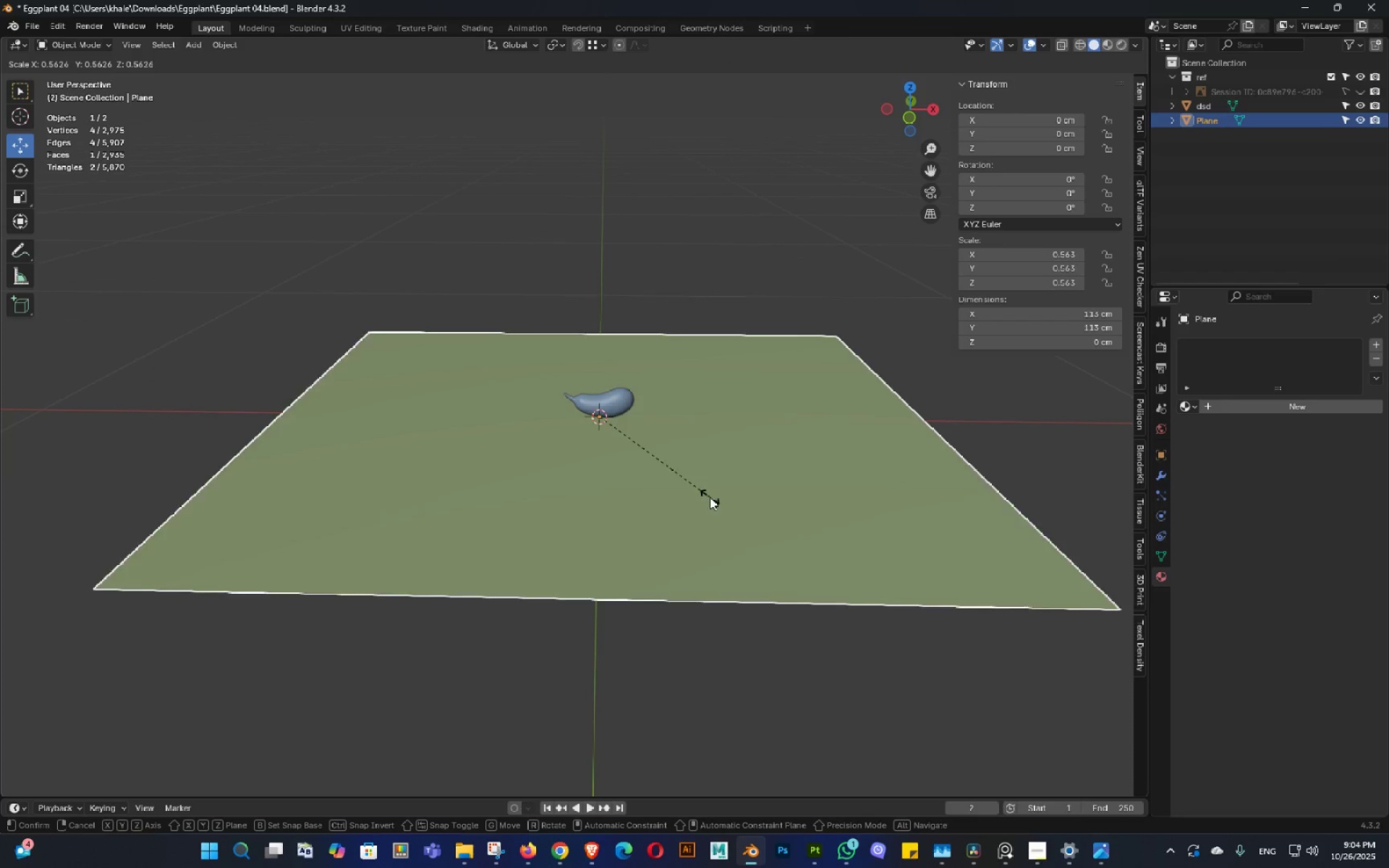 
left_click([688, 488])
 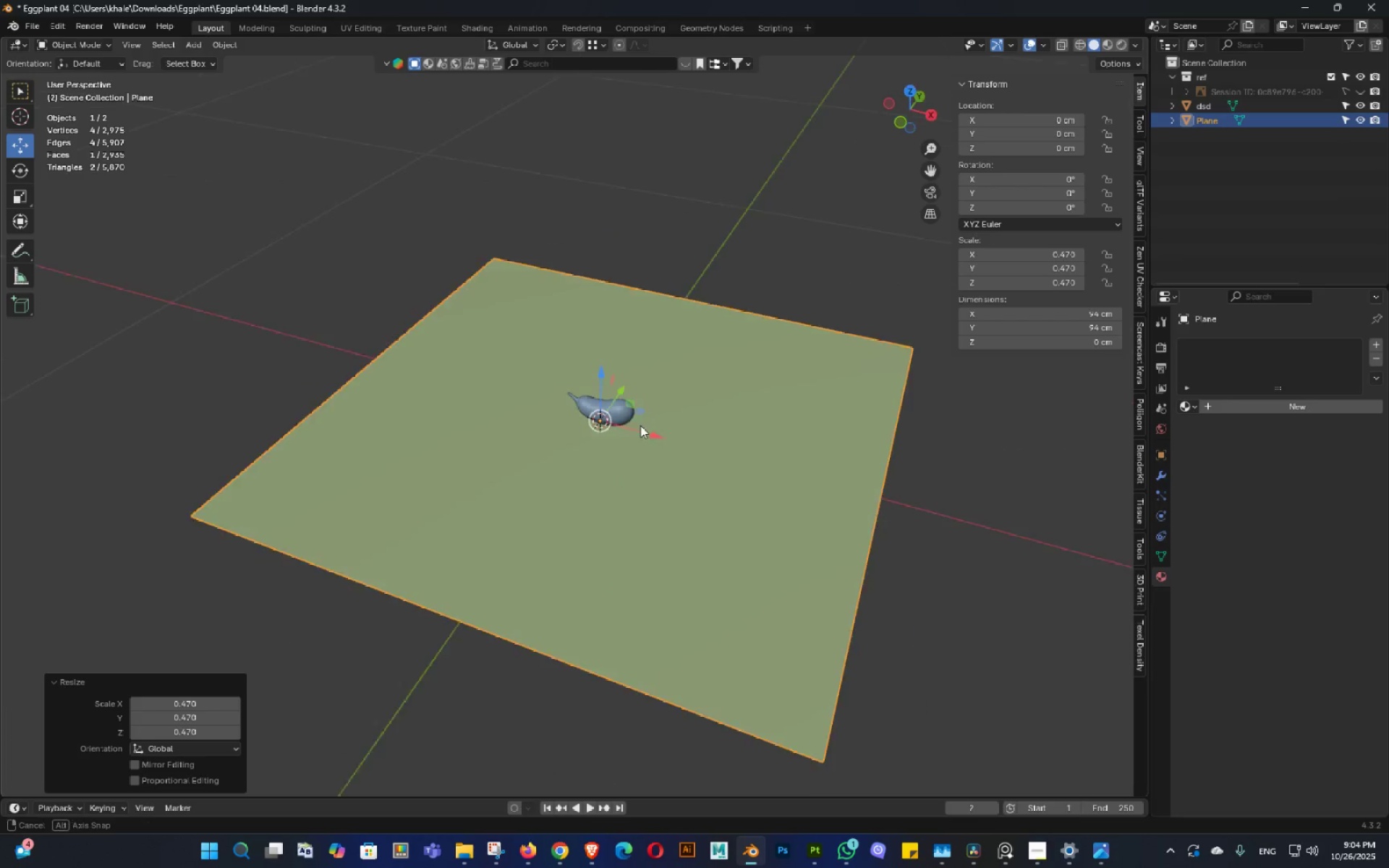 
type(gxy)
 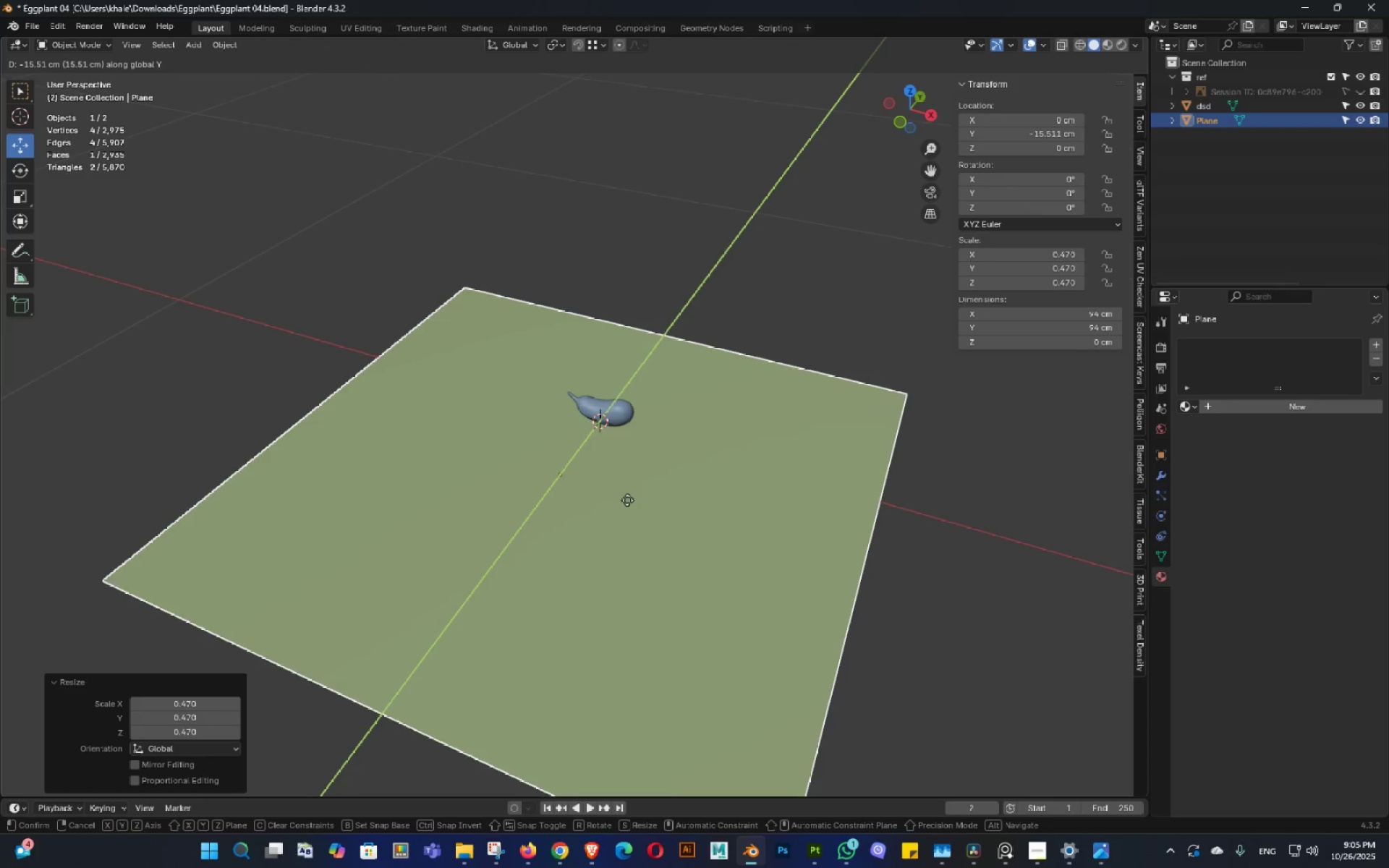 
left_click_drag(start_coordinate=[627, 506], to_coordinate=[629, 514])
 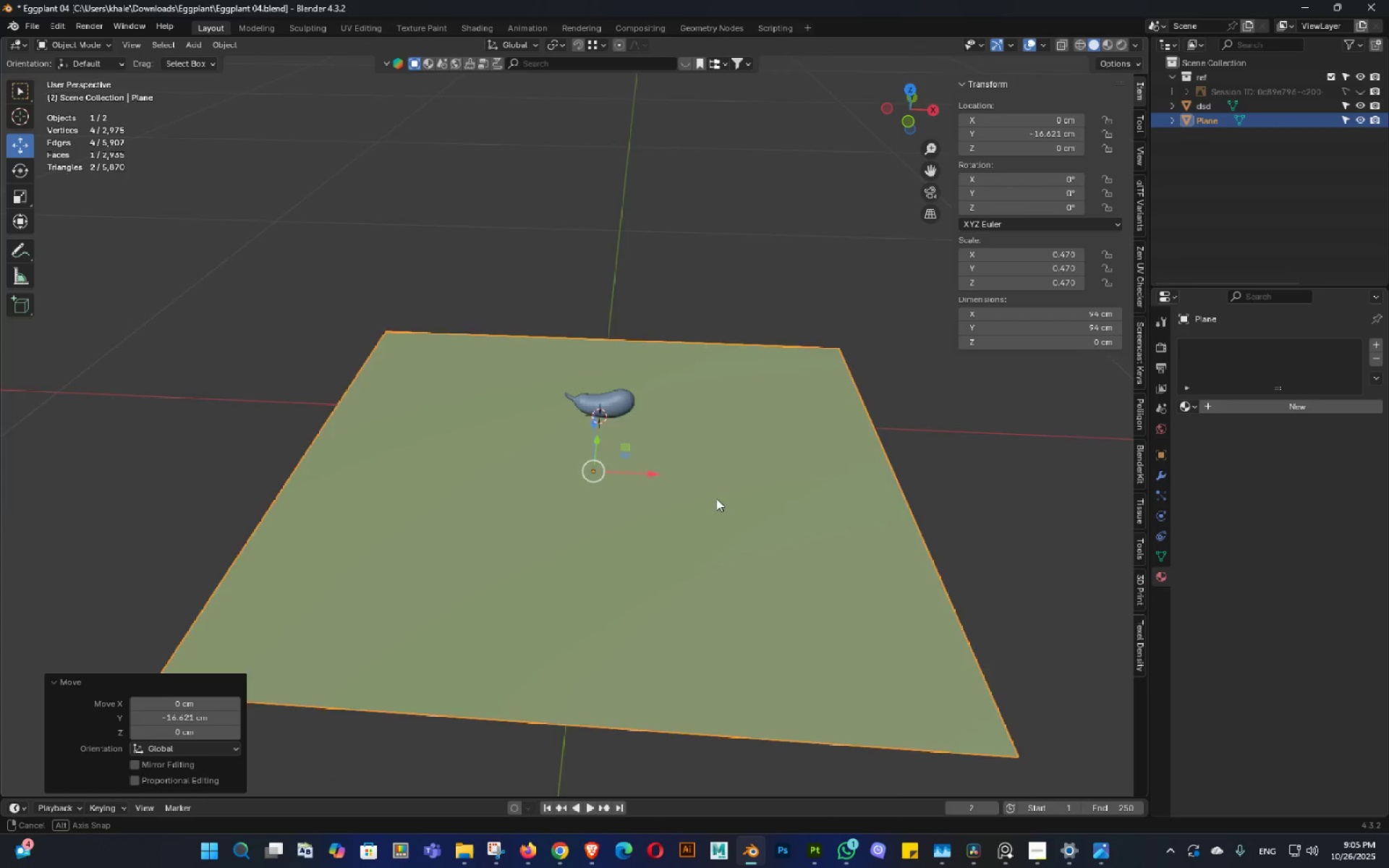 
double_click([716, 498])
 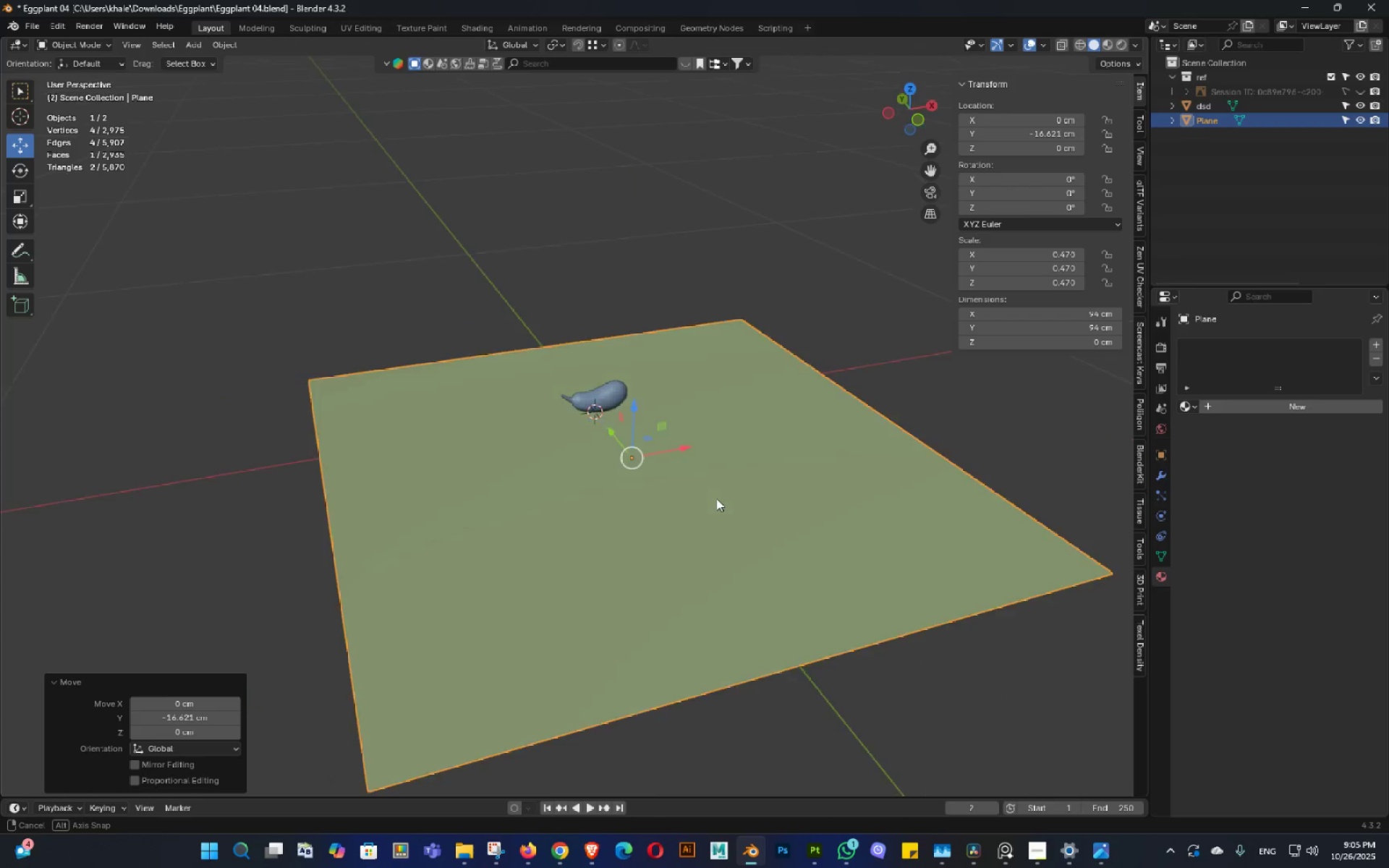 
key(Control+ControlLeft)
 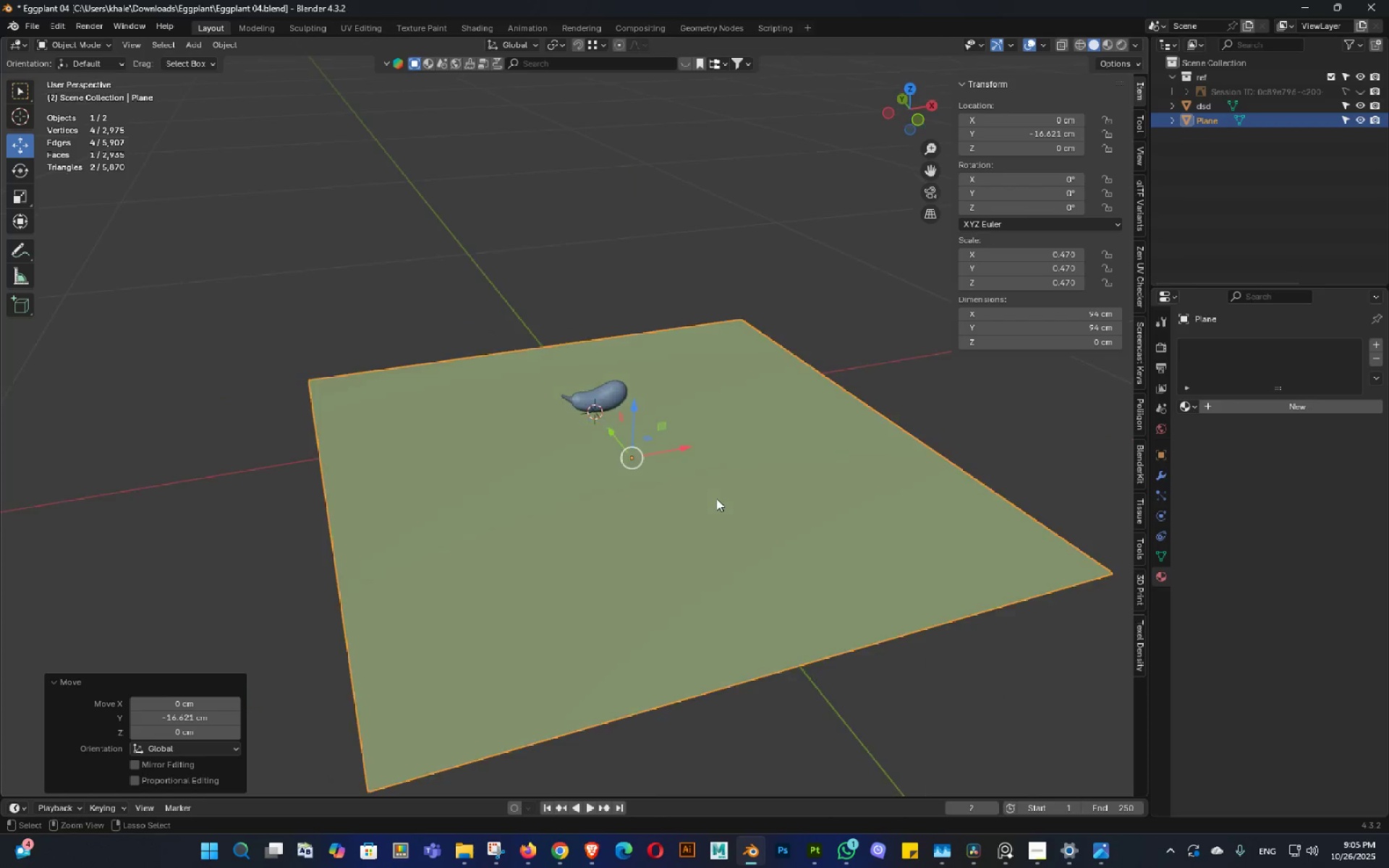 
key(Control+S)
 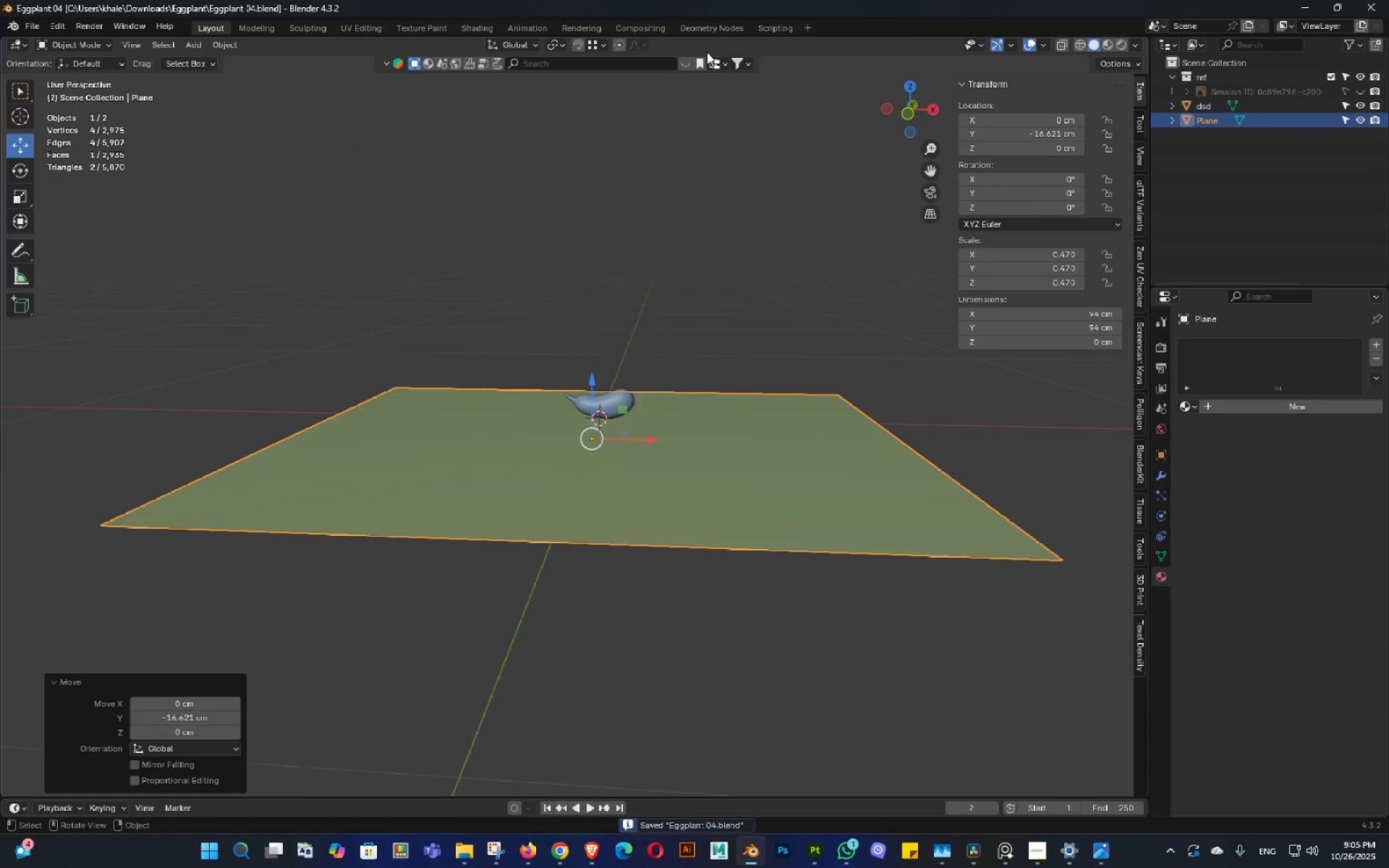 
left_click([689, 64])
 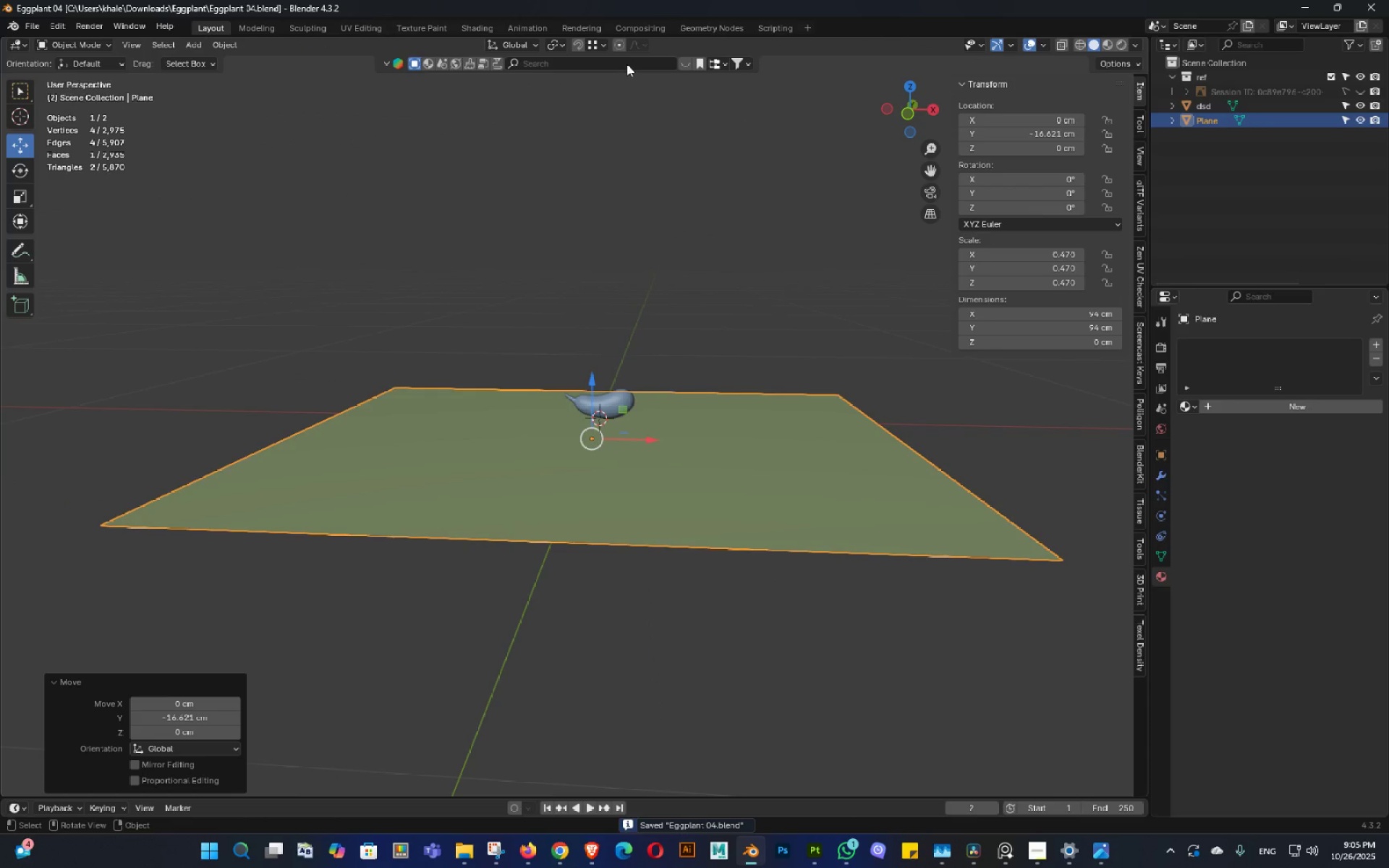 
left_click([626, 64])
 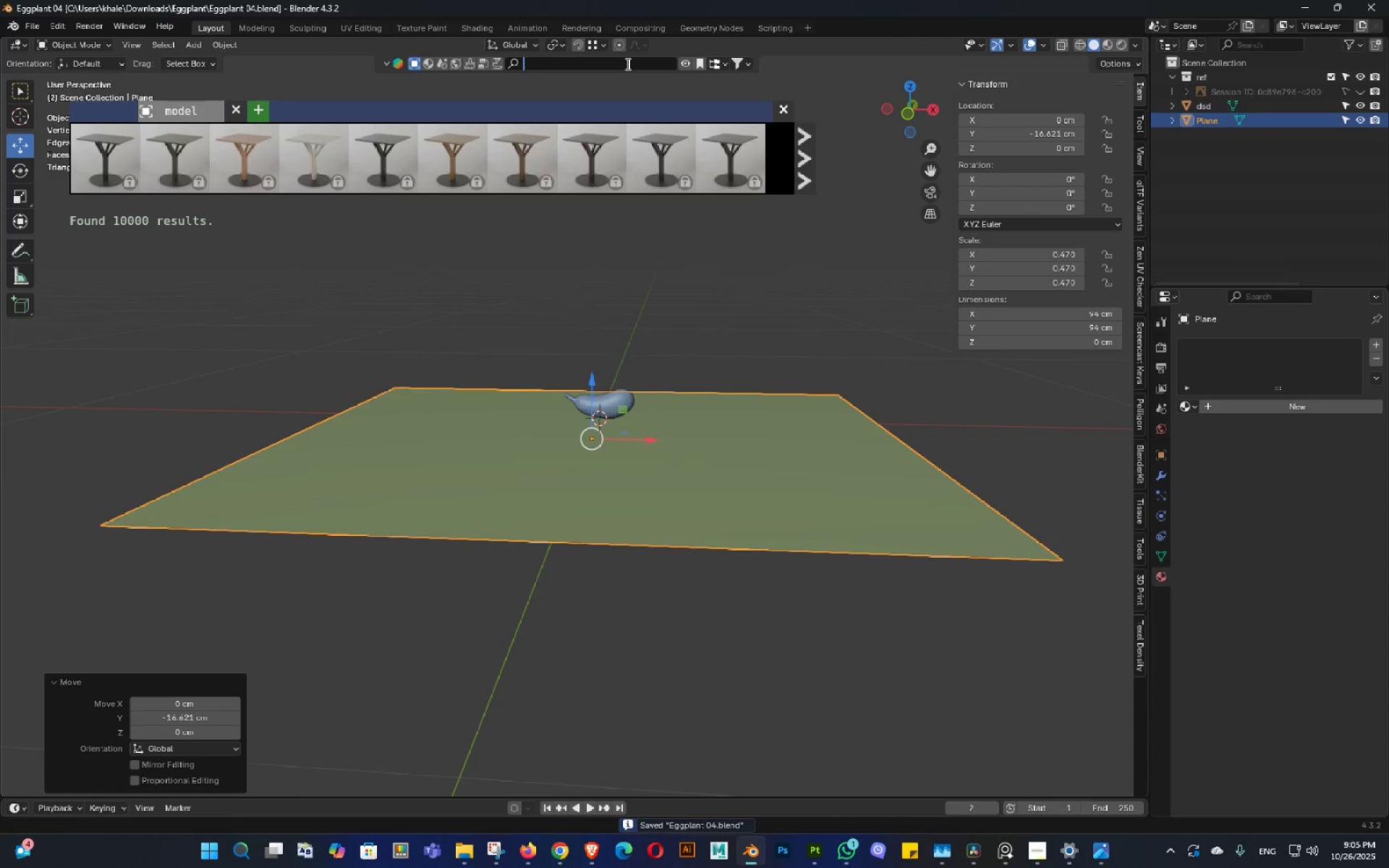 
type(wood)
 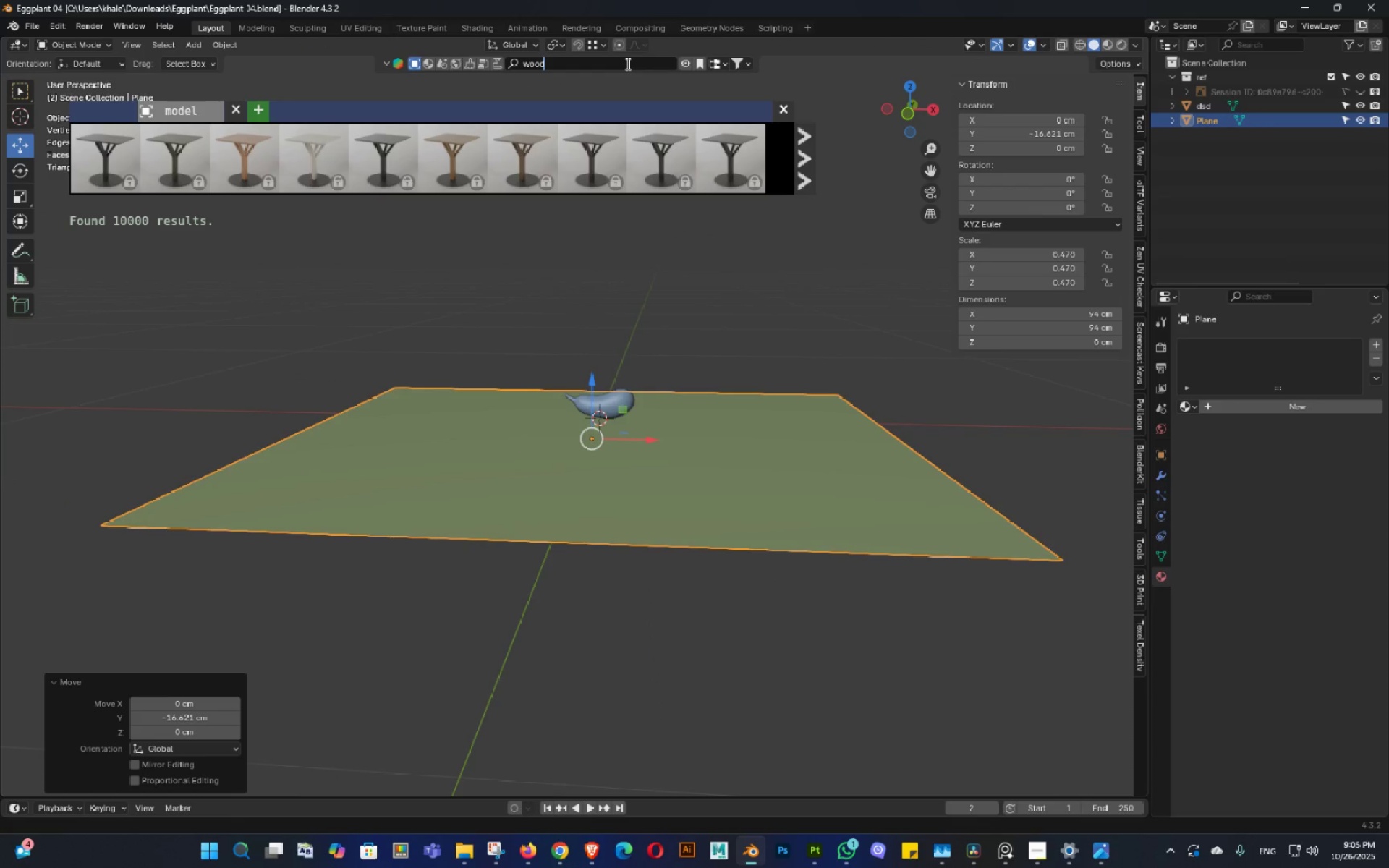 
key(Enter)
 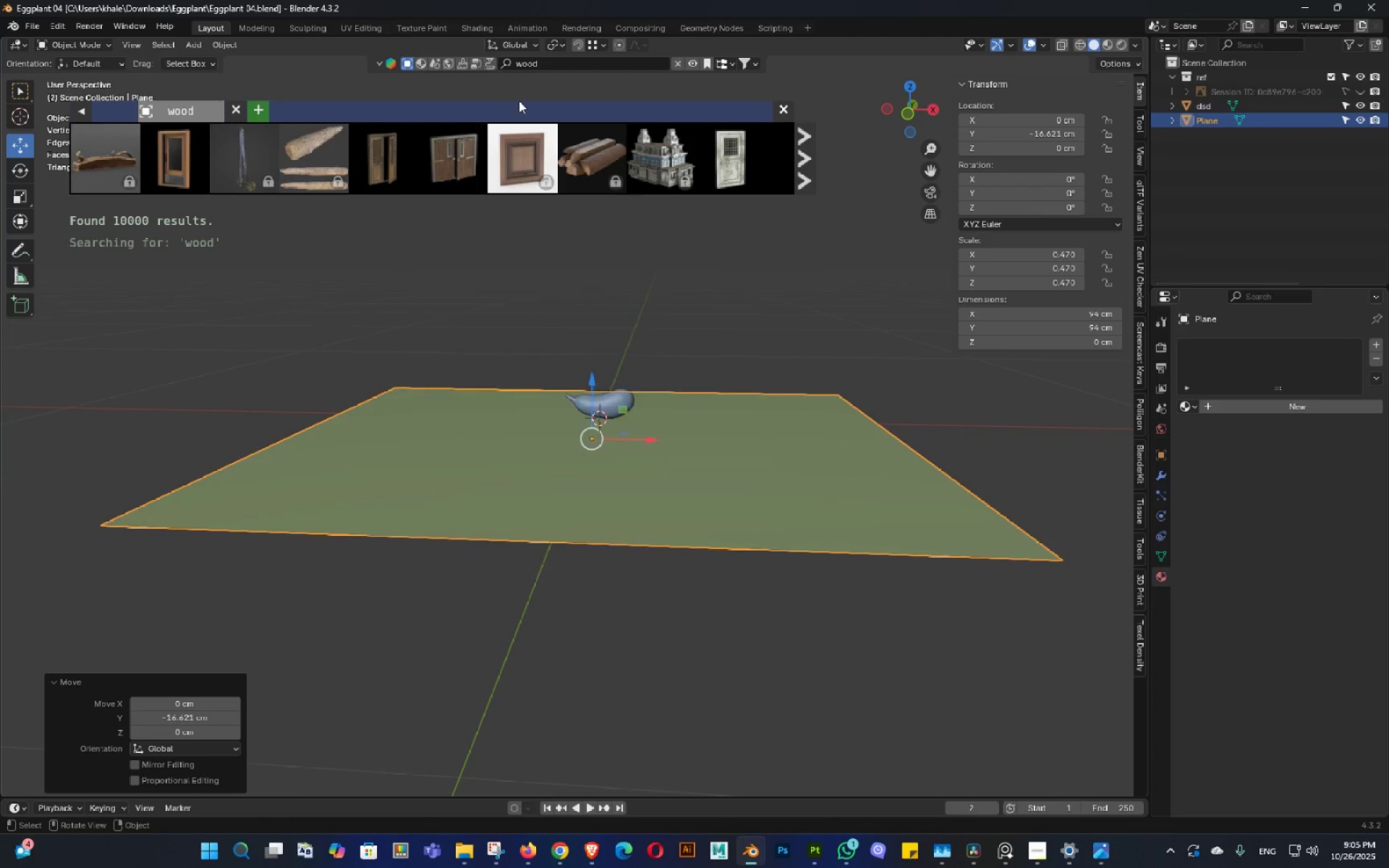 
left_click([425, 64])
 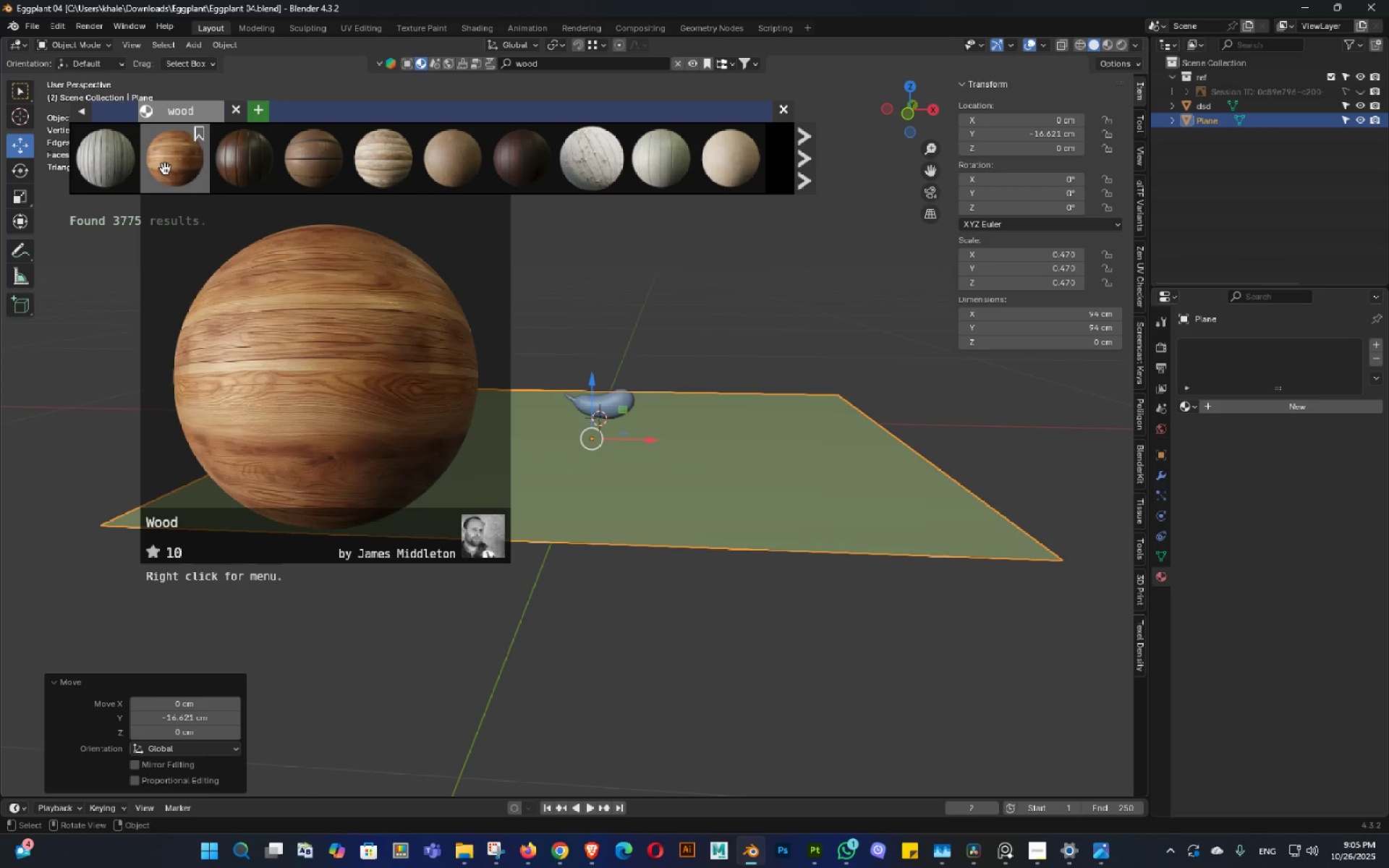 
wait(6.42)
 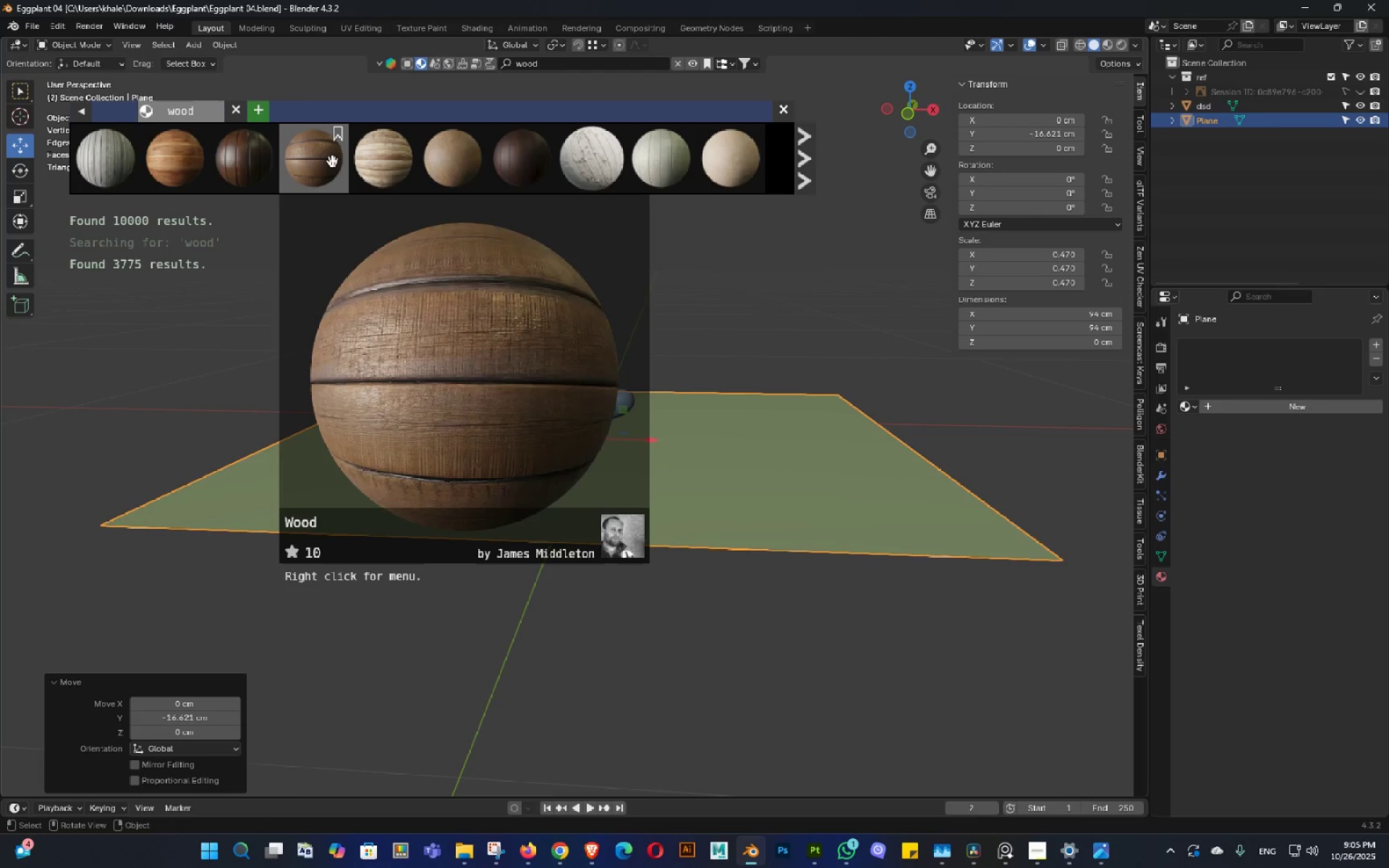 
left_click([801, 156])
 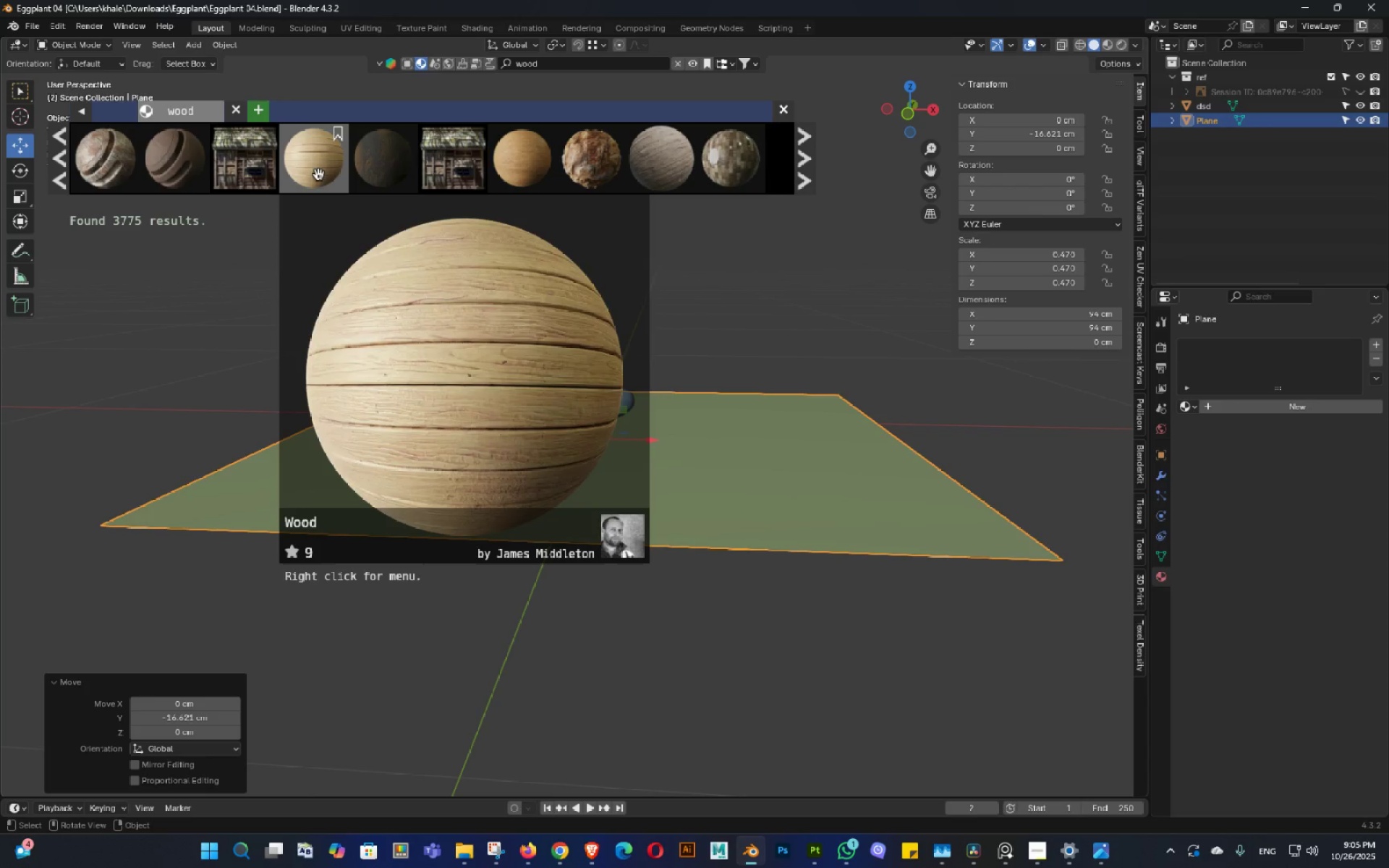 
left_click_drag(start_coordinate=[318, 171], to_coordinate=[638, 458])
 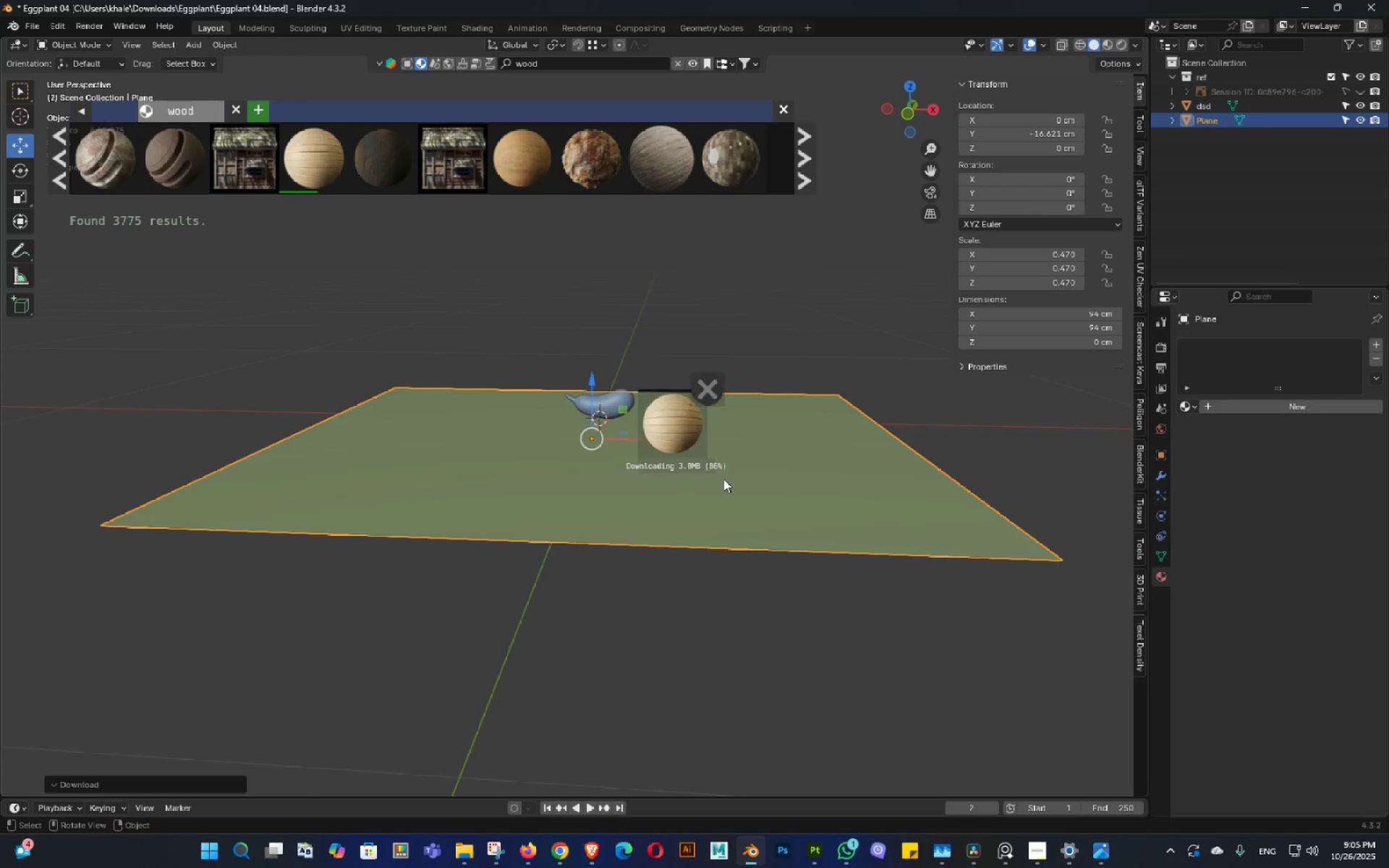 
hold_key(key=AltLeft, duration=0.42)
 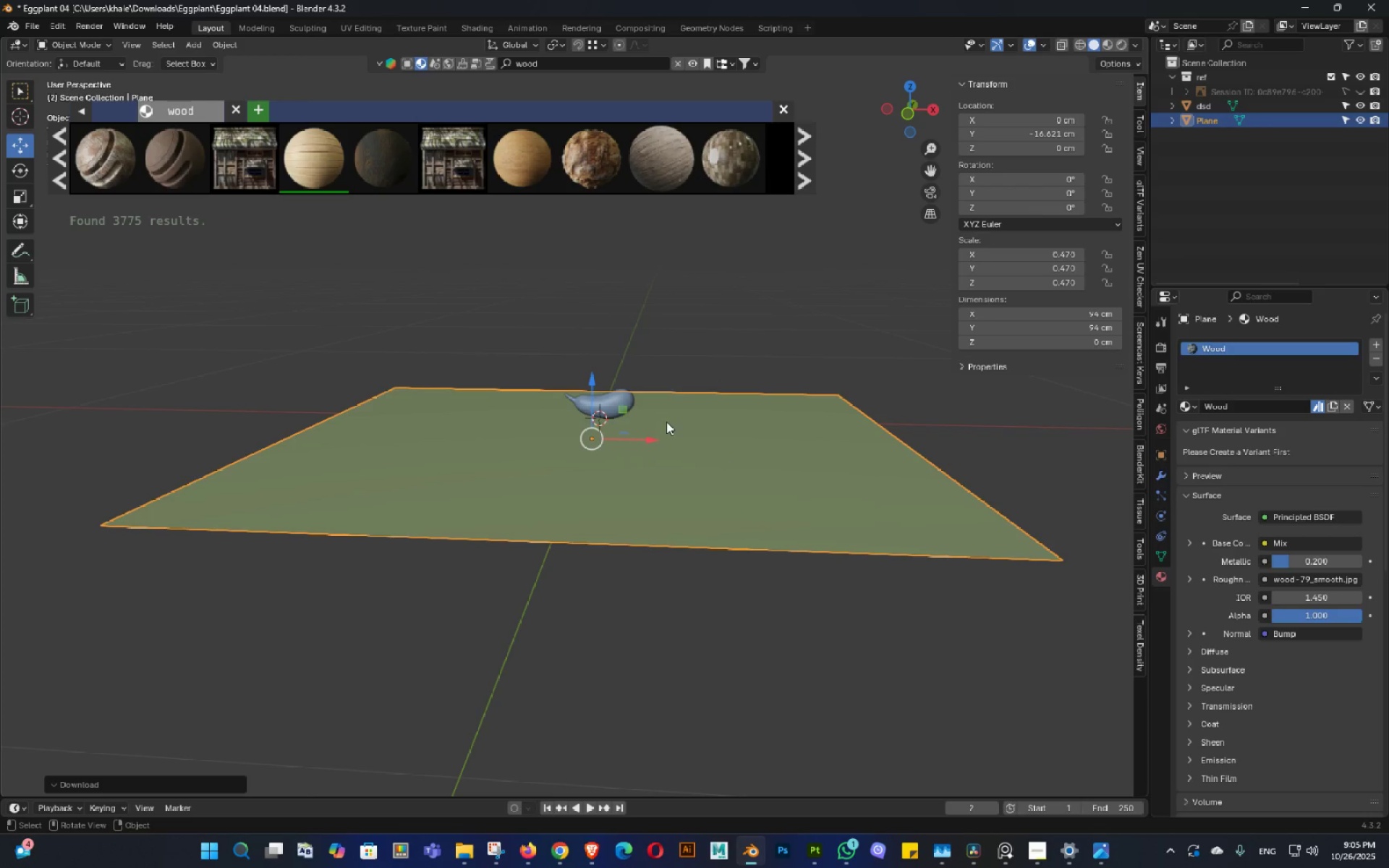 
key(Z)
 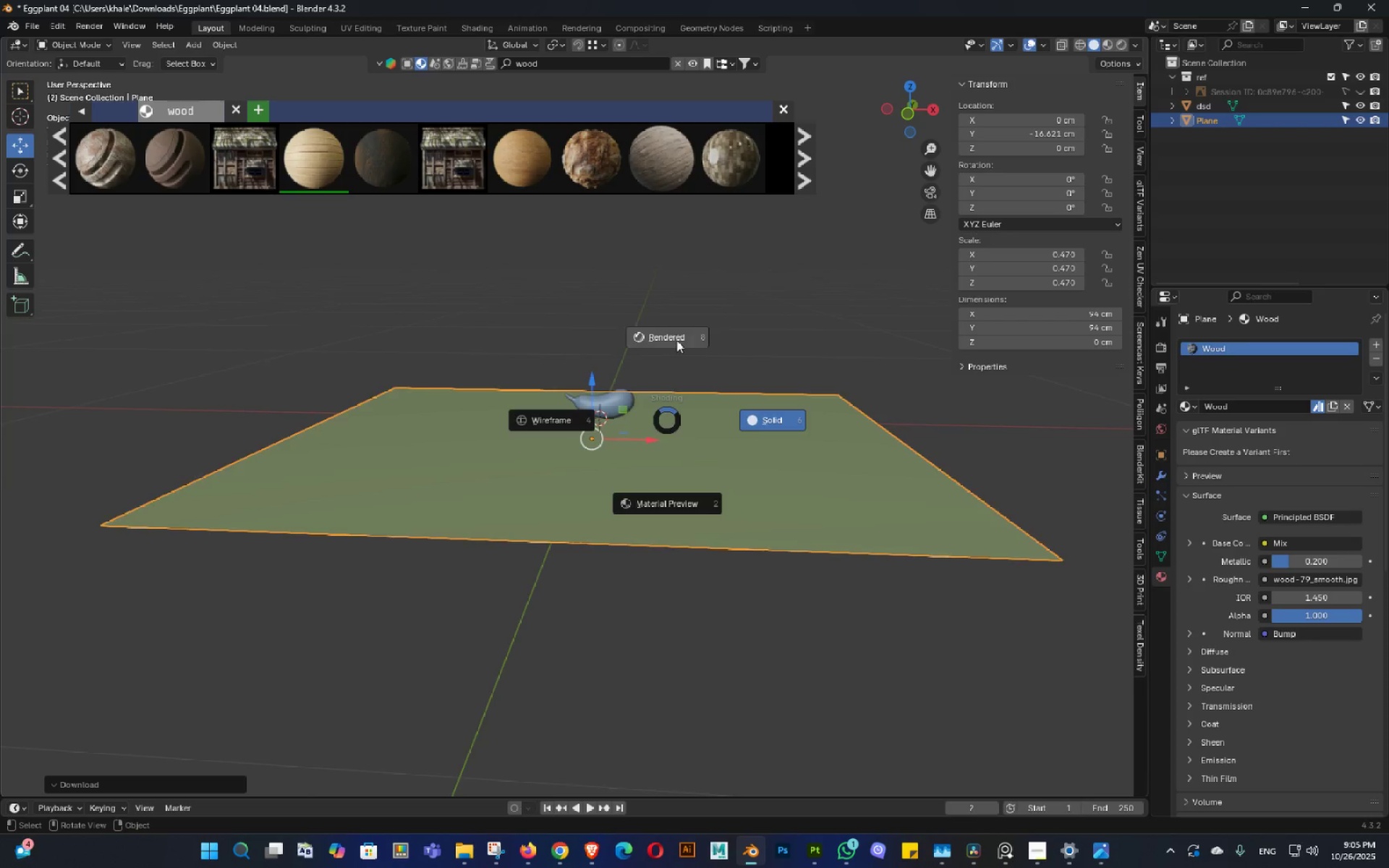 
scroll: coordinate [676, 348], scroll_direction: up, amount: 3.0
 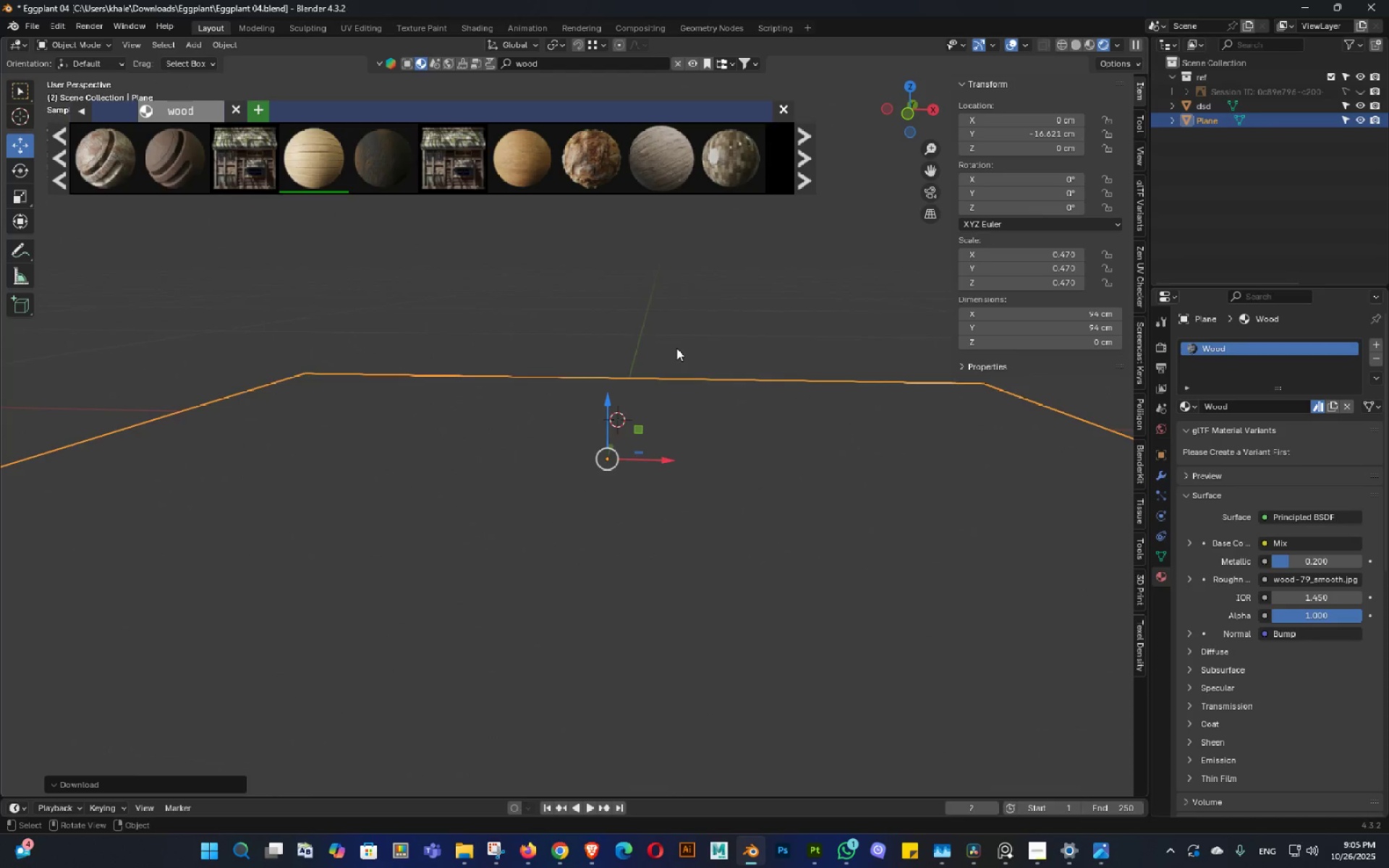 
double_click([693, 365])
 